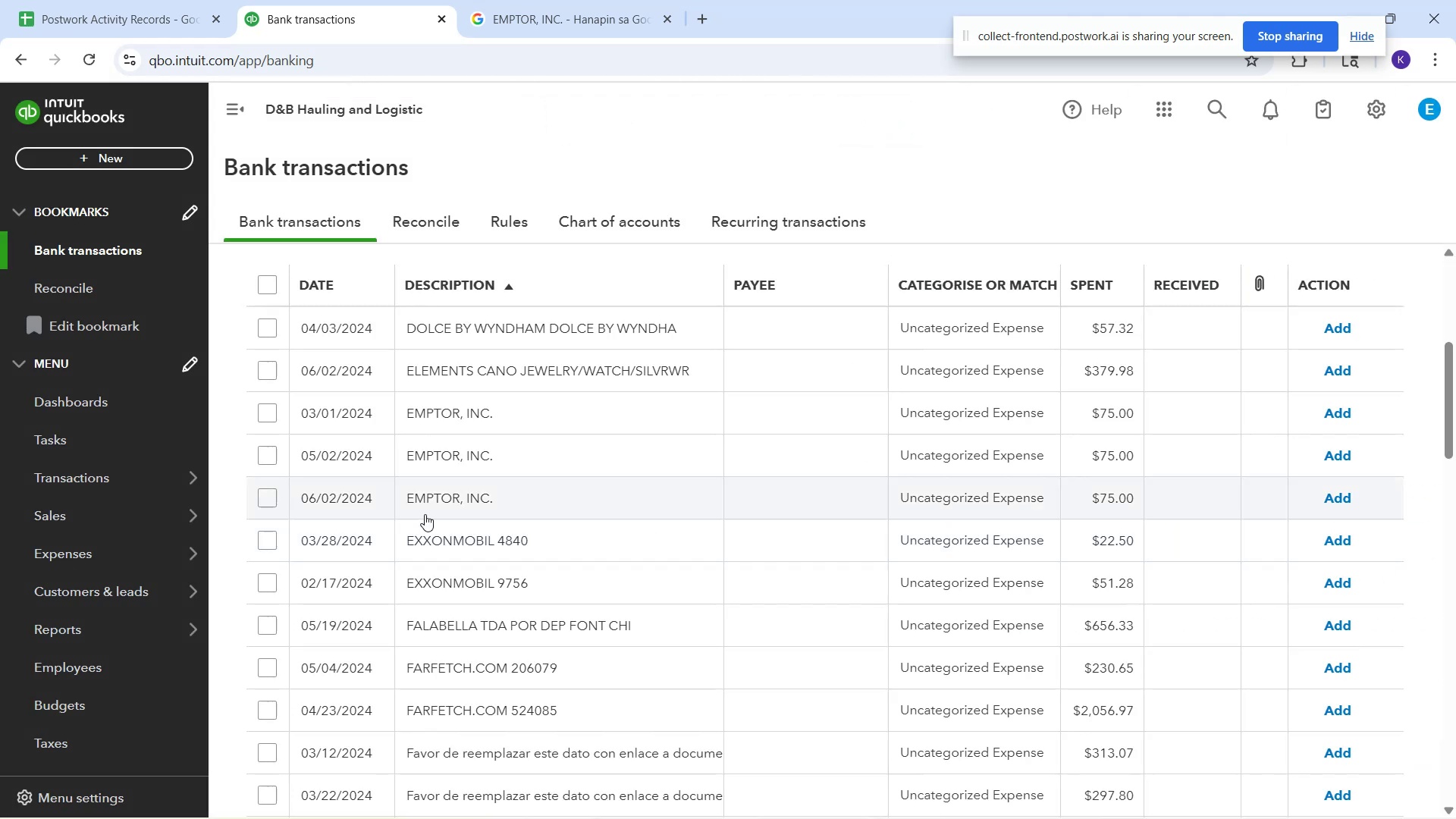 
scroll: coordinate [597, 584], scroll_direction: down, amount: 22.0
 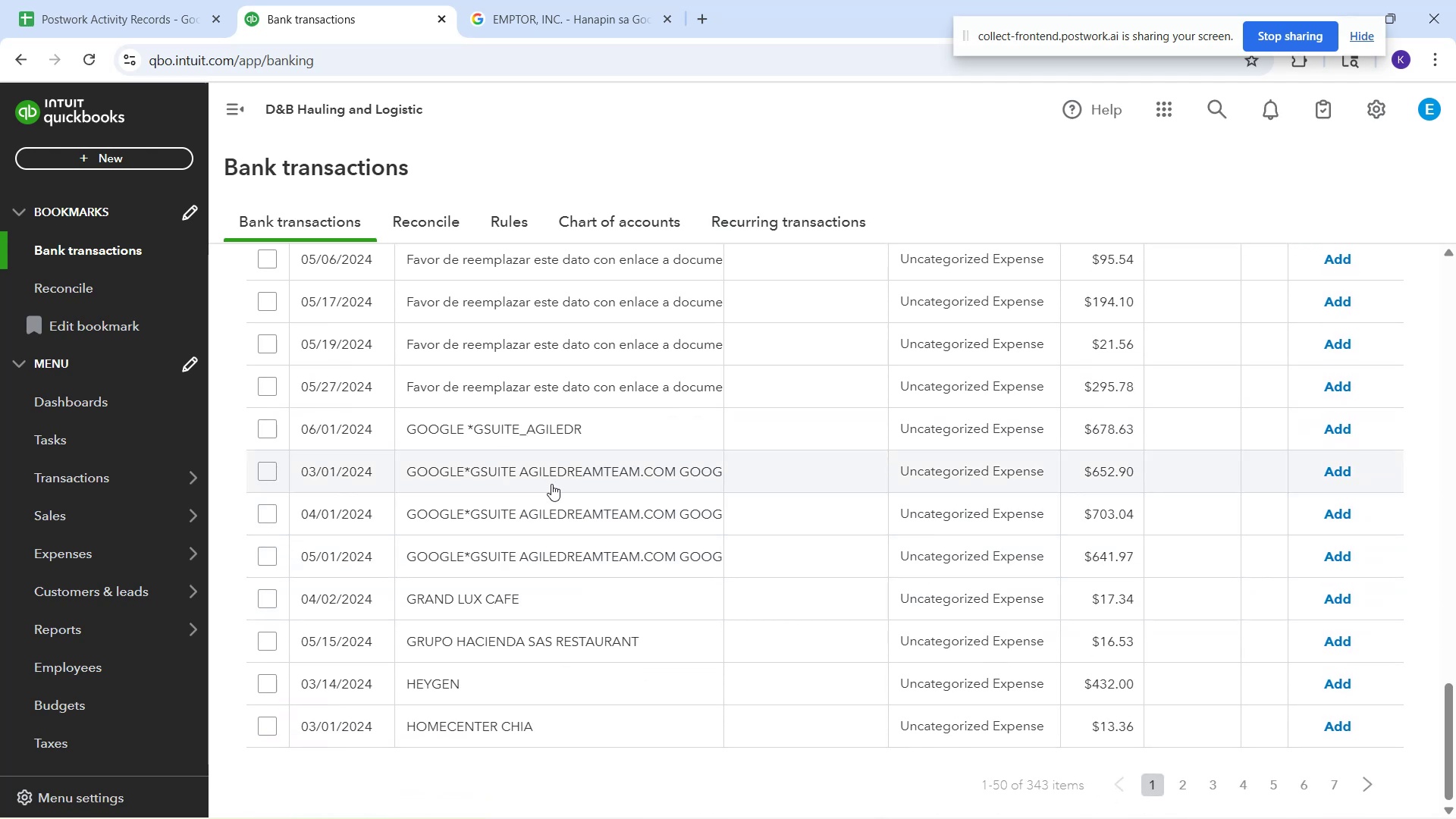 
wait(9.9)
 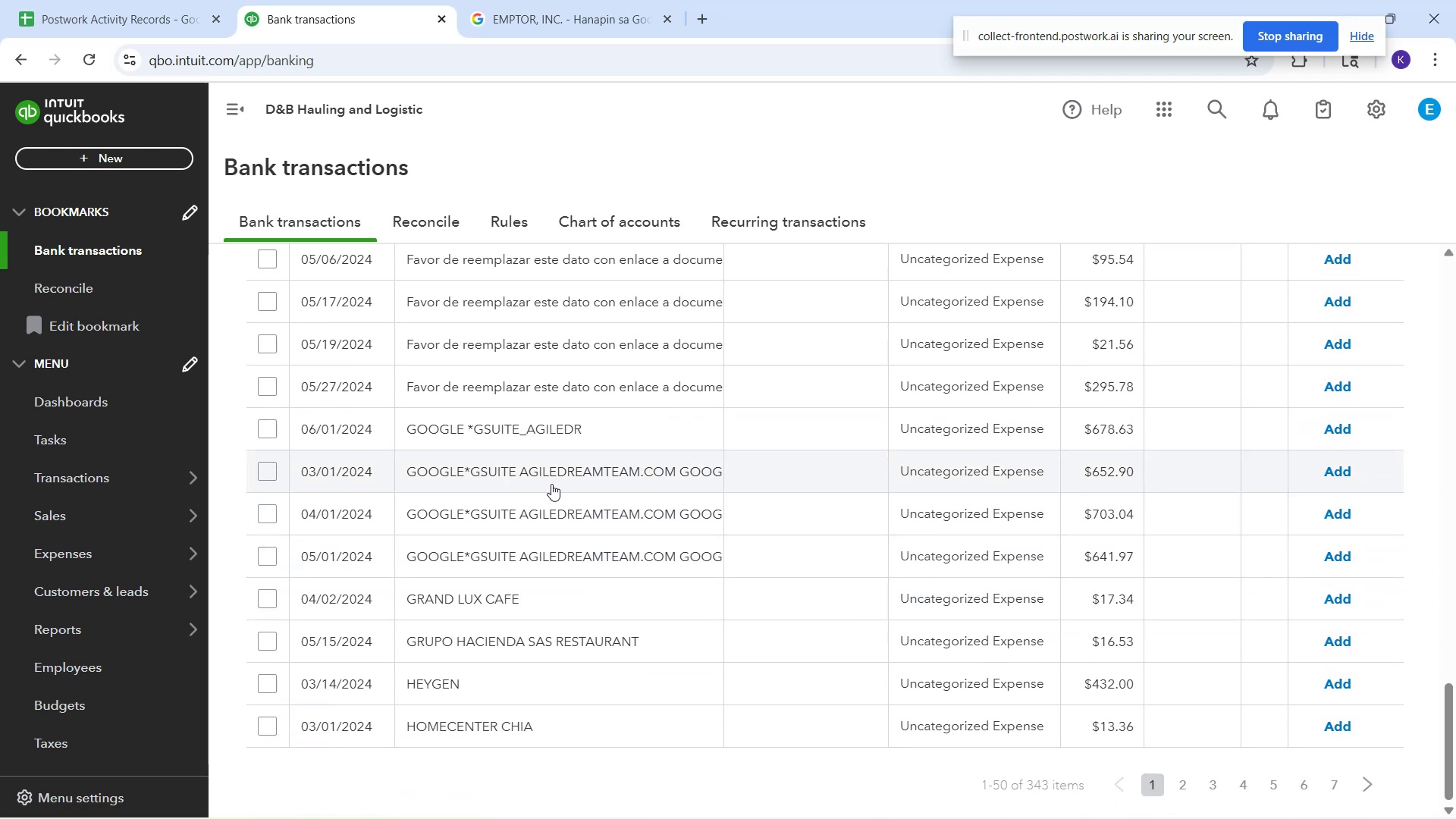 
left_click([552, 489])
 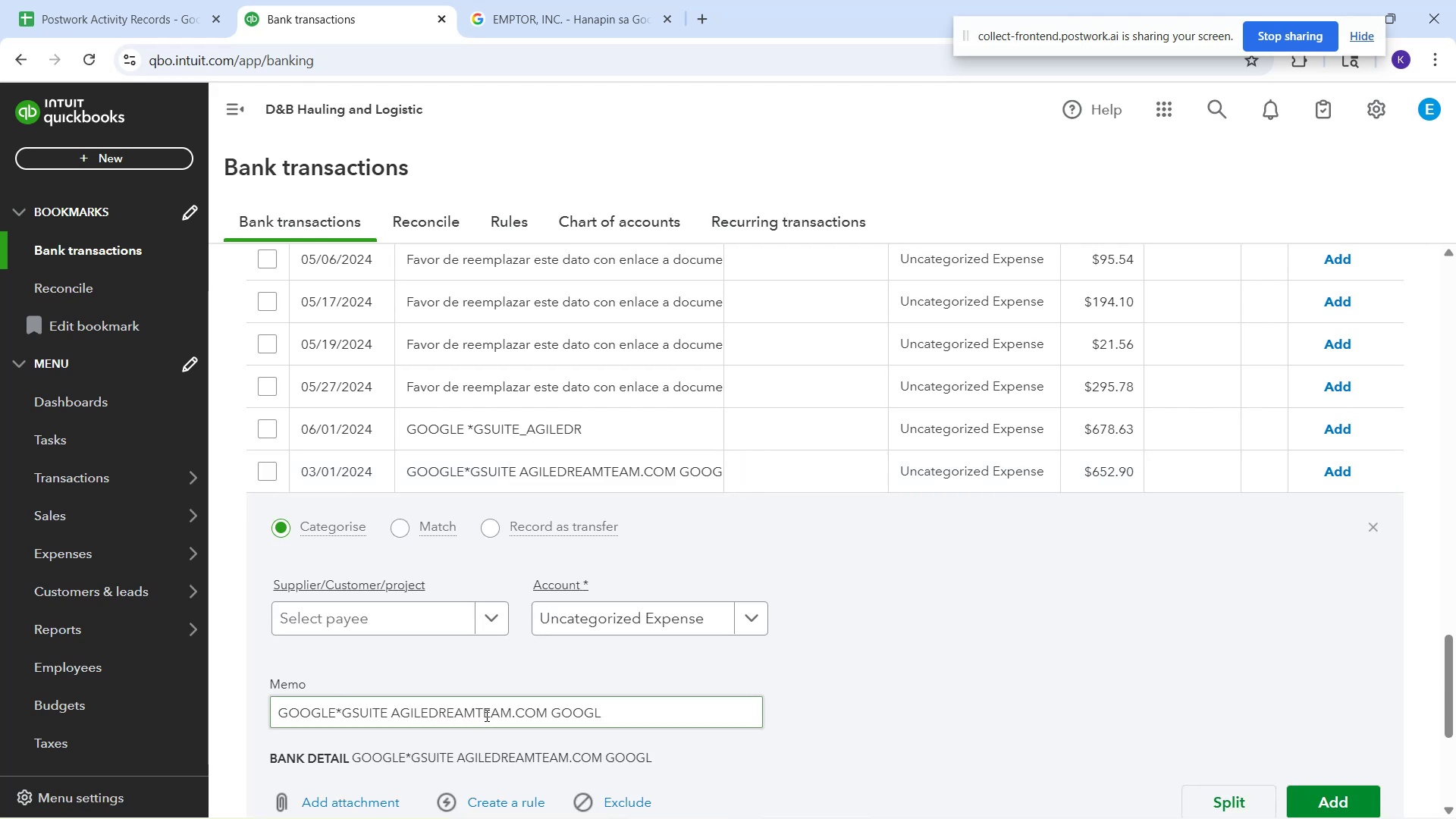 
left_click([486, 715])
 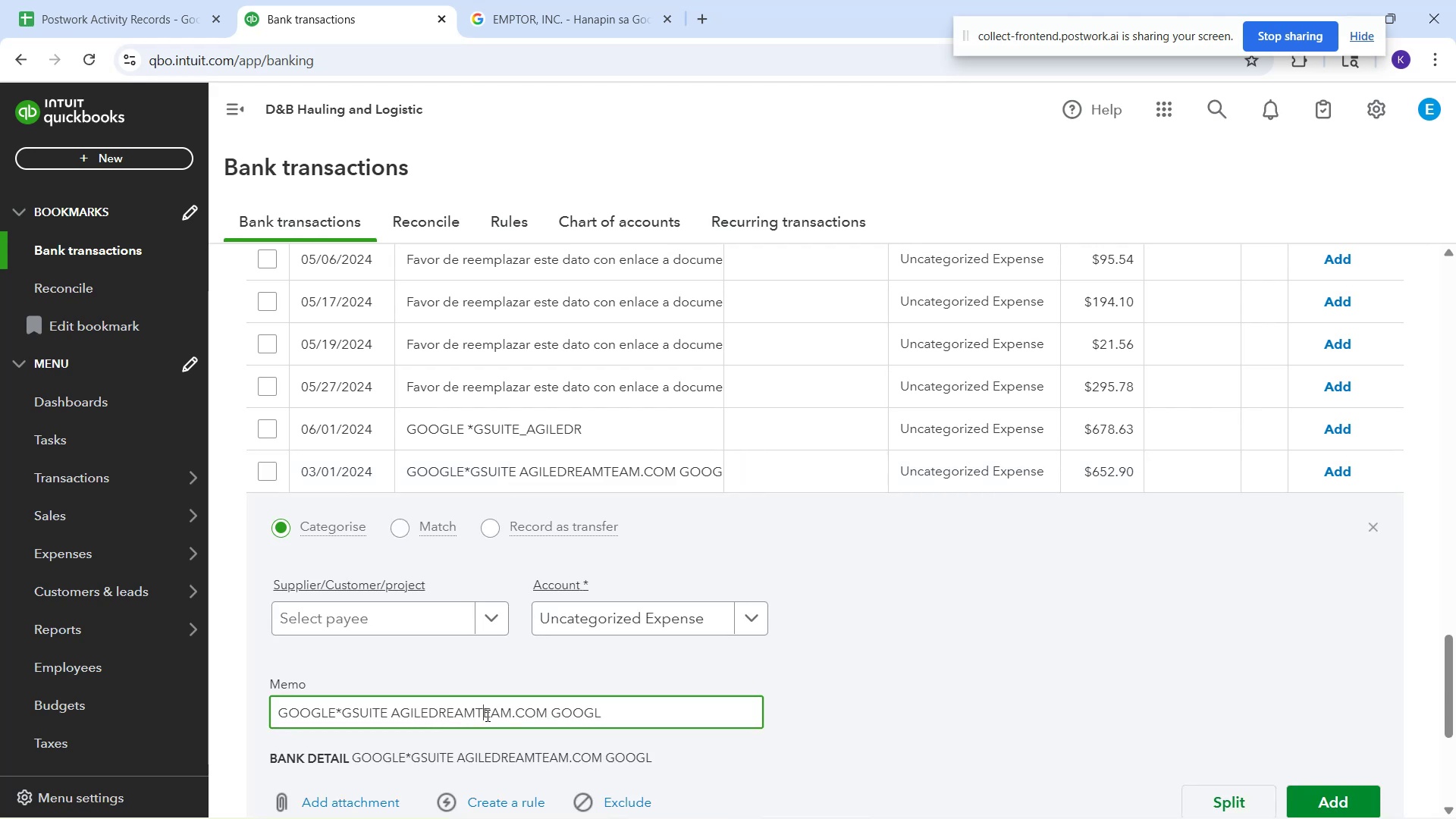 
key(Control+A)
 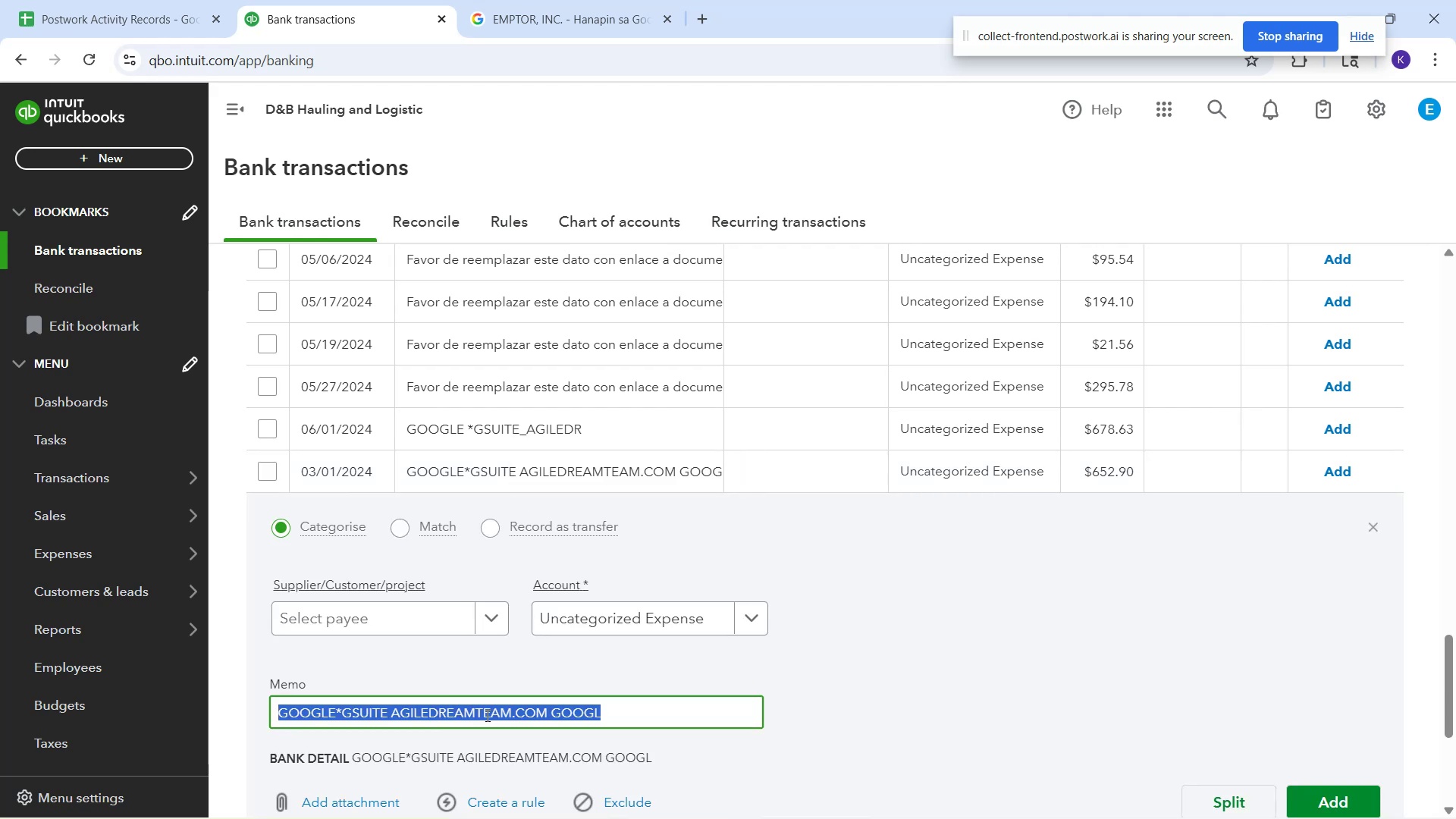 
key(Control+C)
 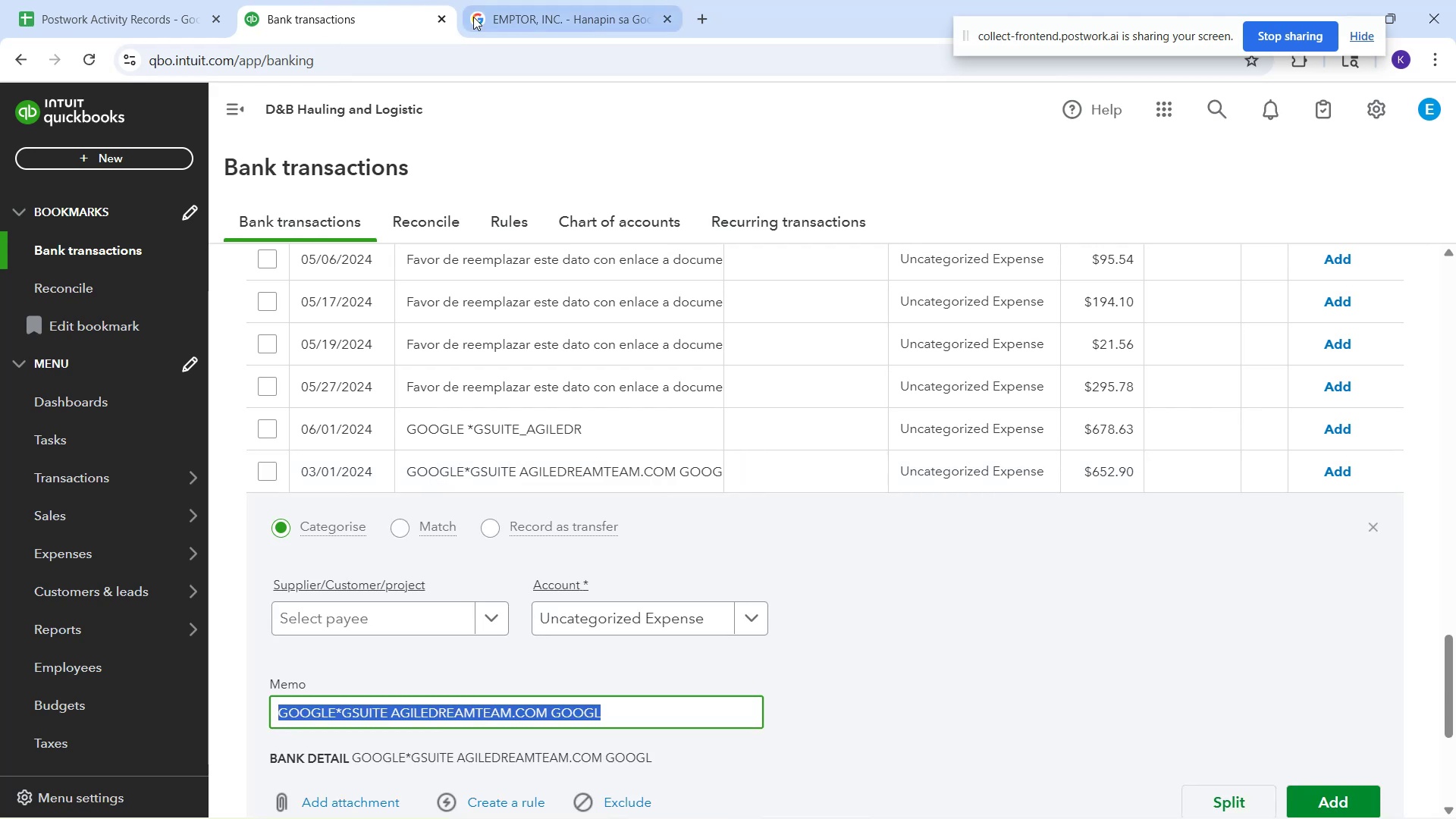 
mouse_move([491, 14])
 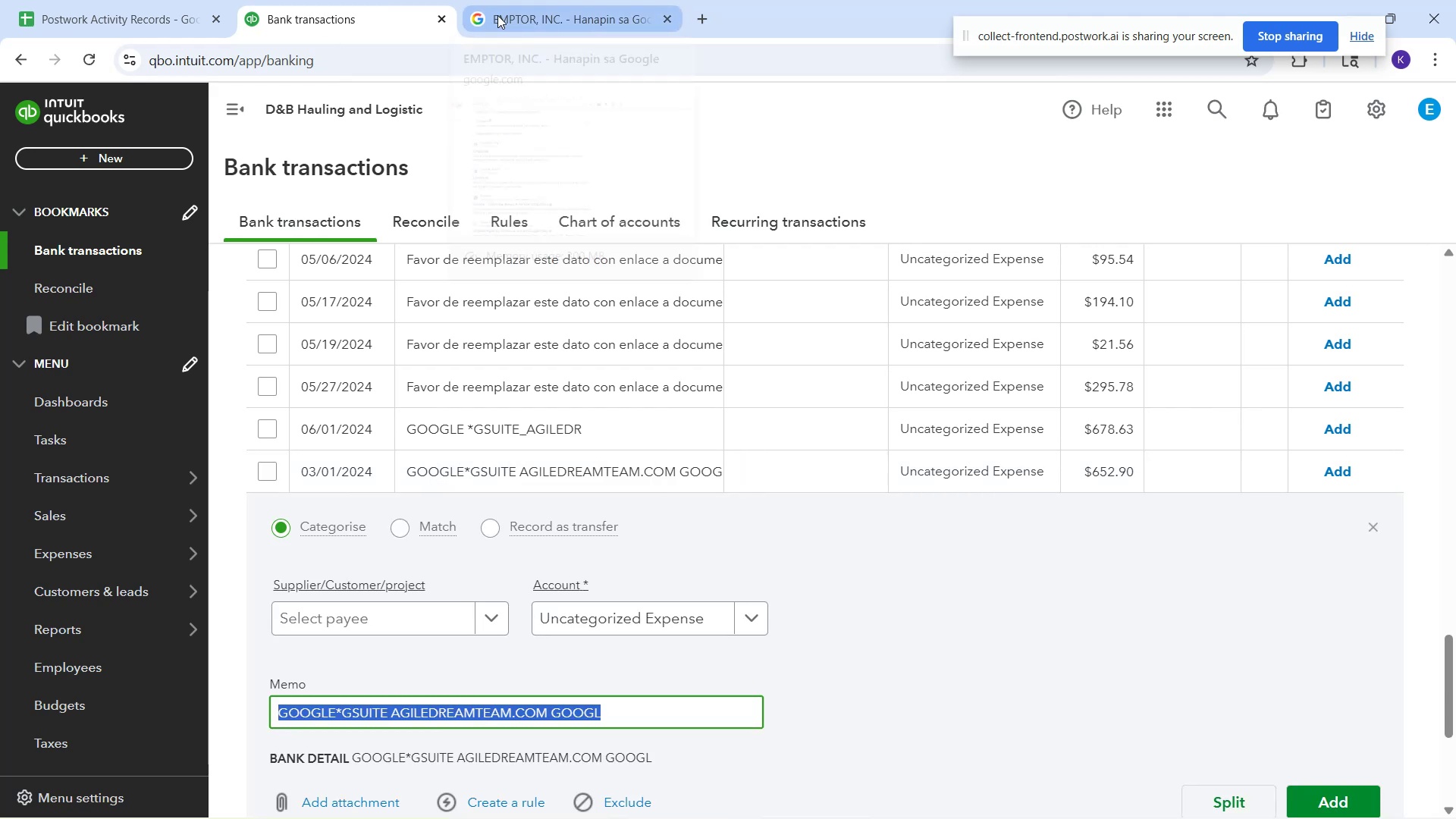 
left_click([497, 15])
 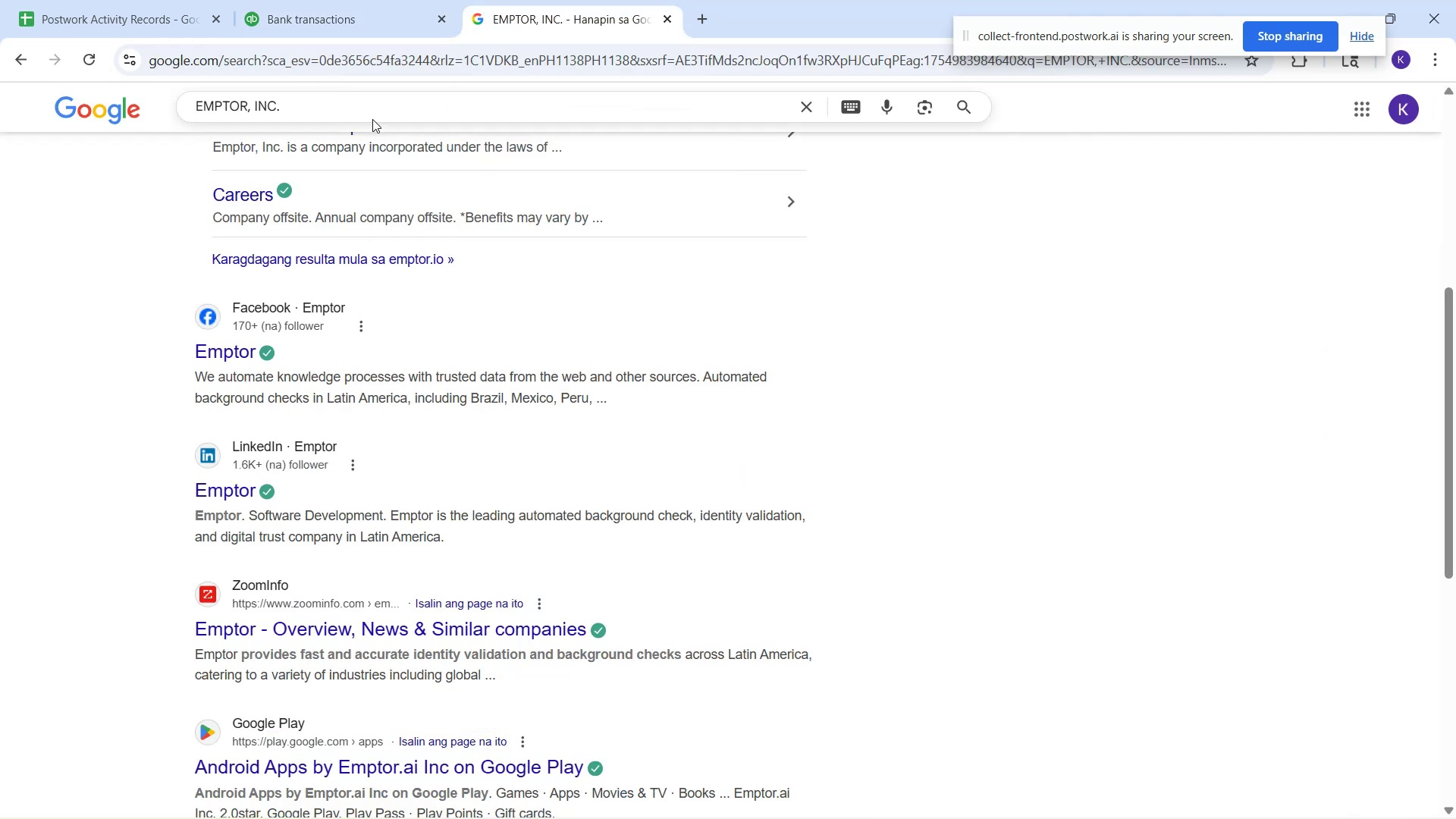 
key(Control+A)
 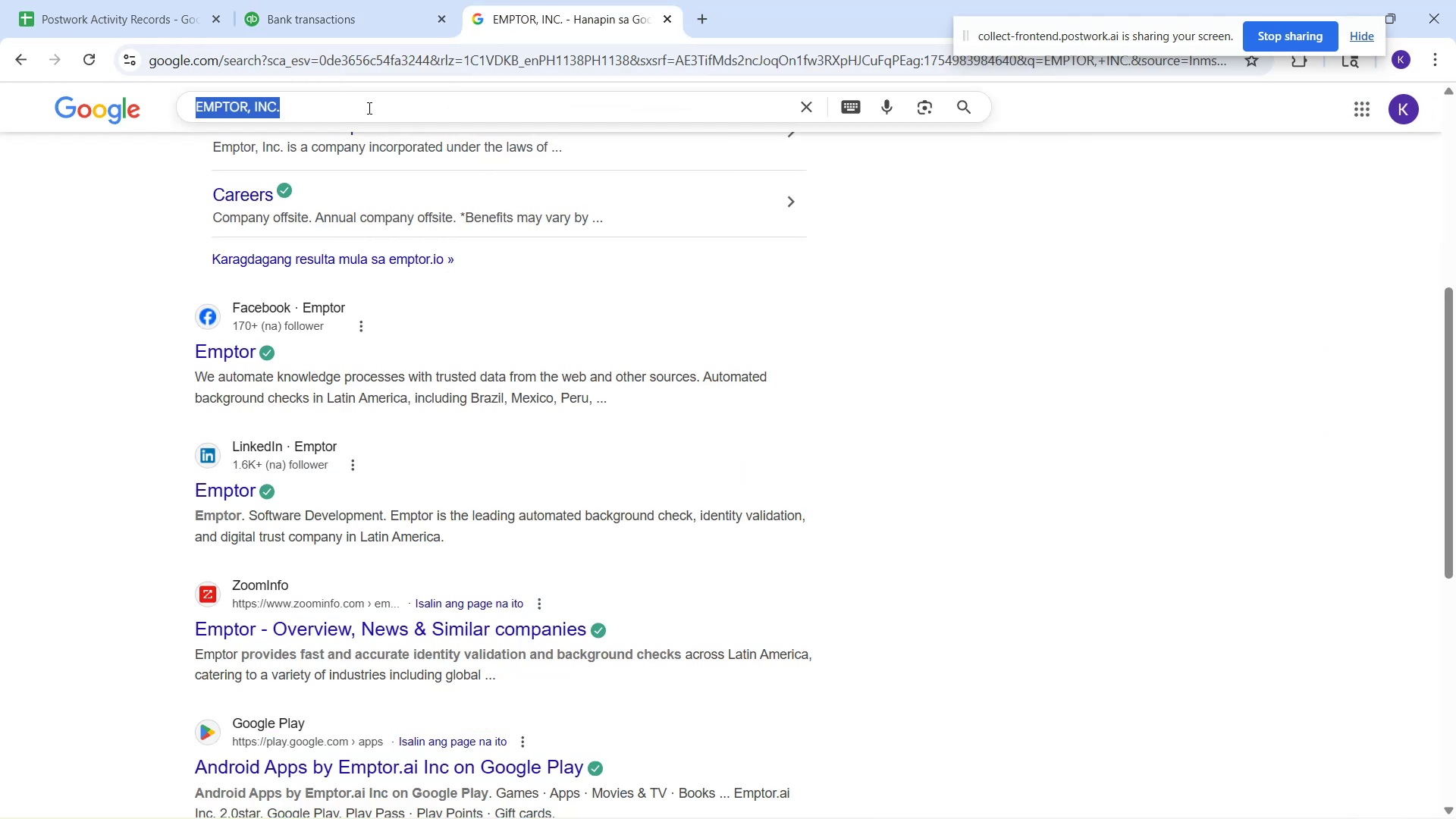 
key(Control+V)
 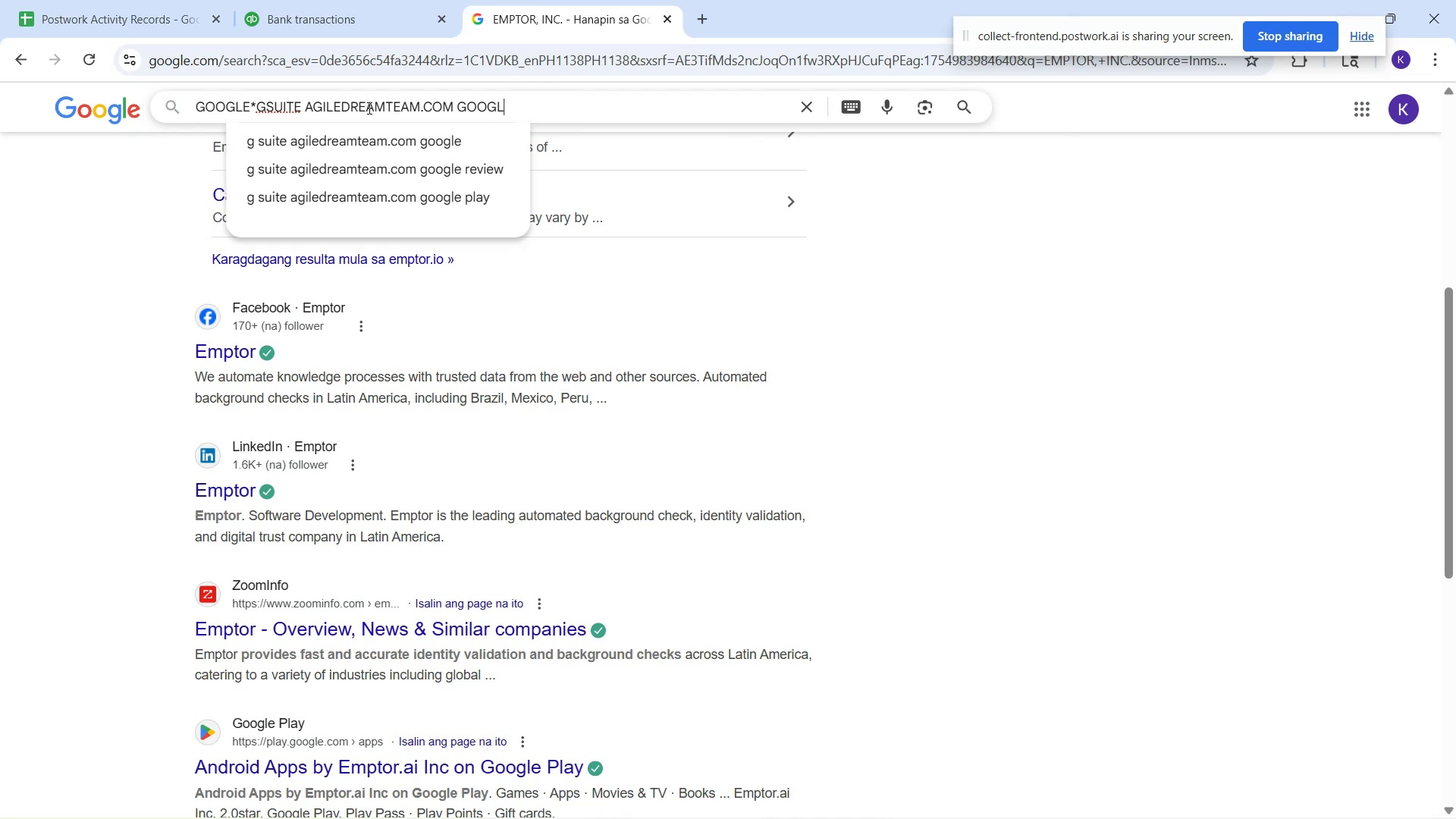 
key(Enter)
 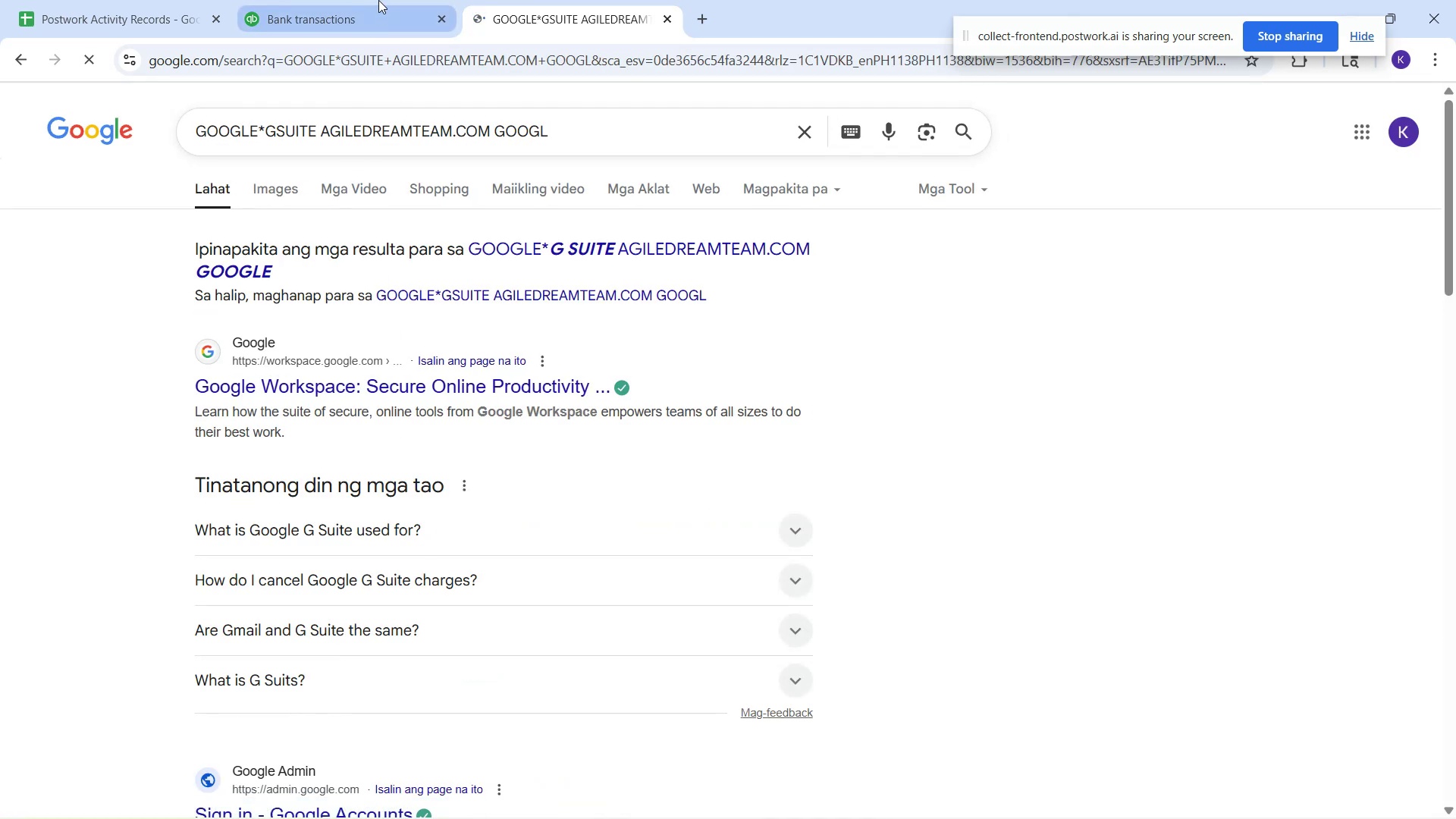 
left_click([386, 0])
 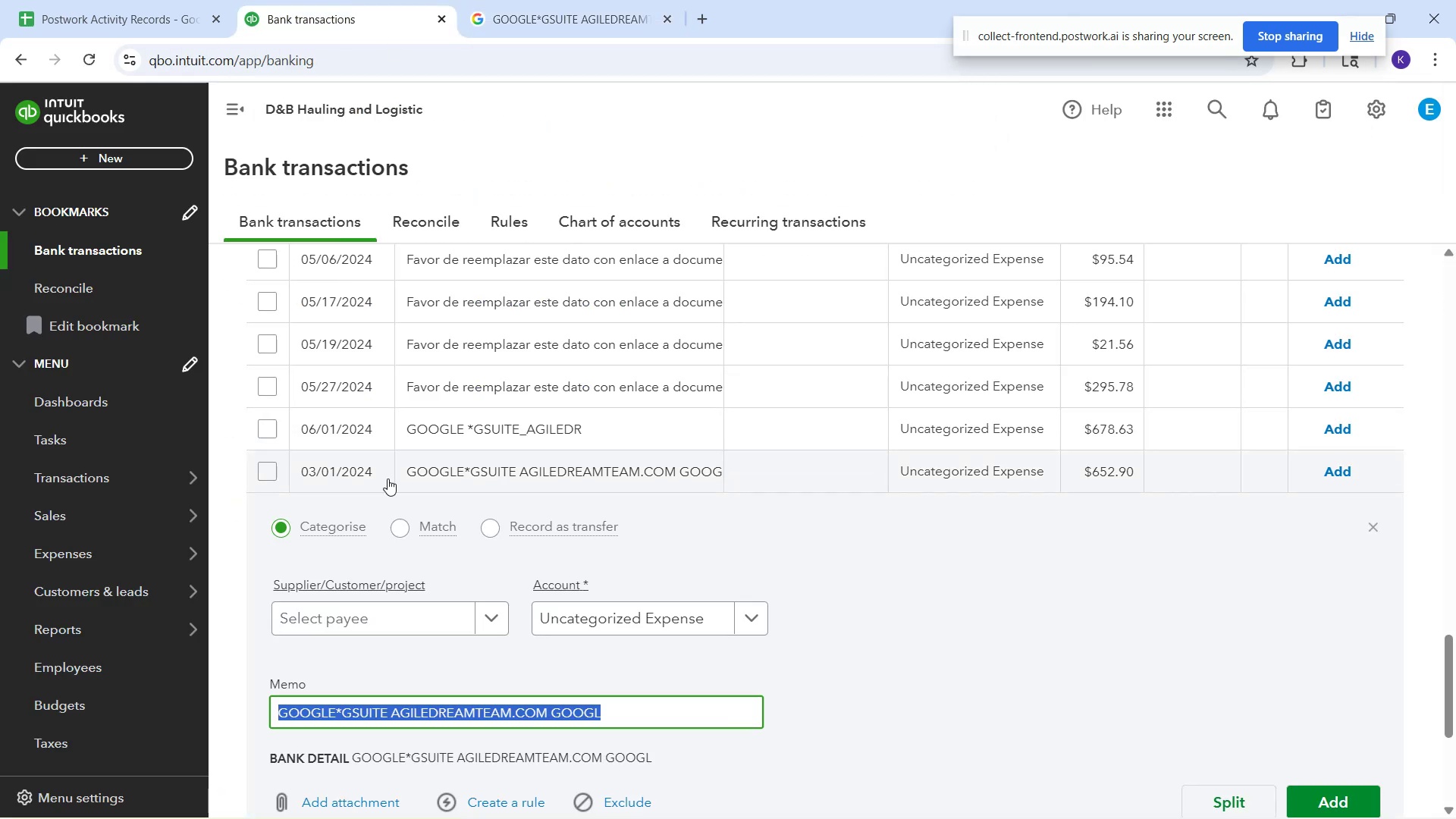 
scroll: coordinate [535, 475], scroll_direction: down, amount: 5.0
 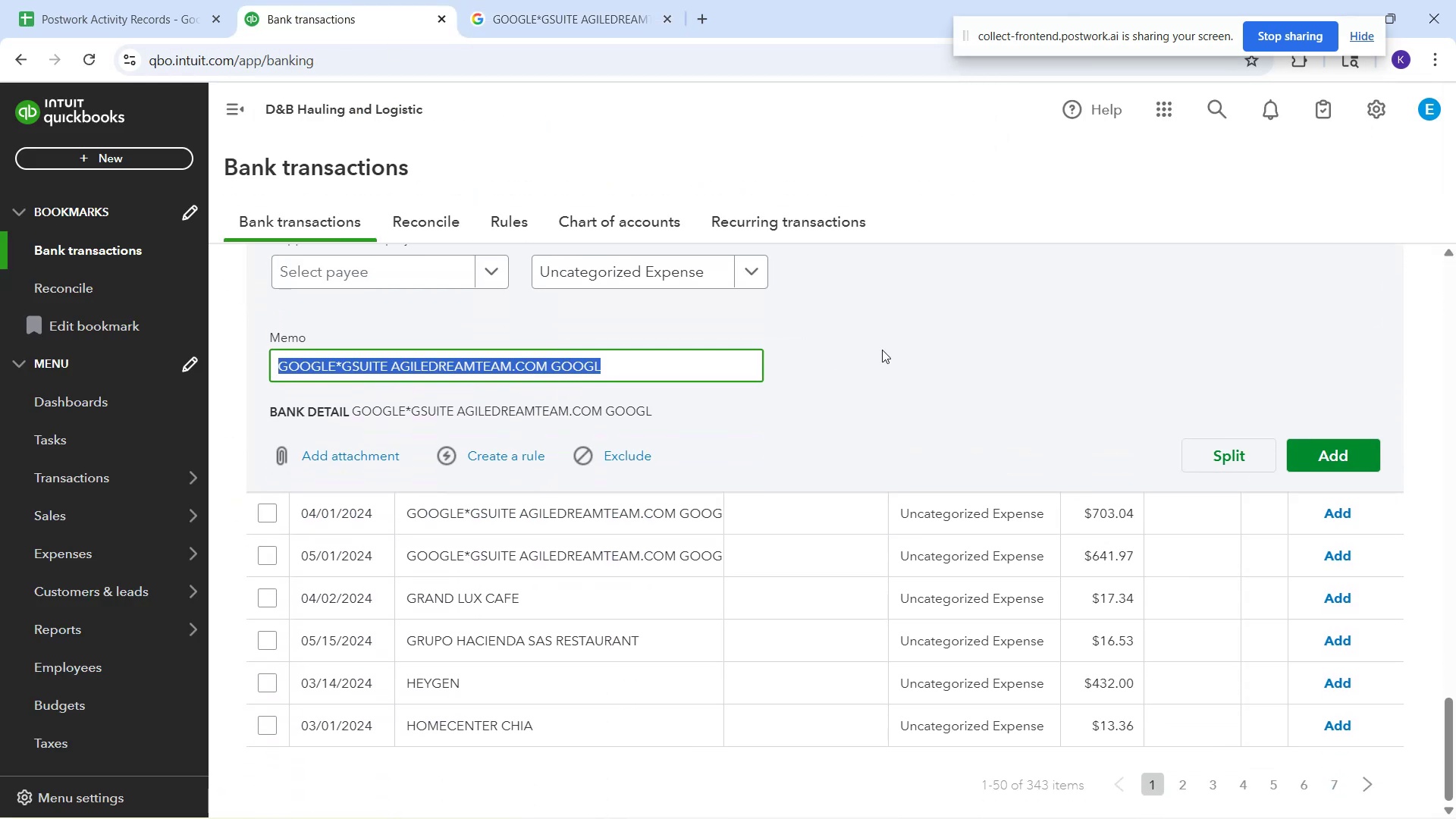 
left_click([974, 325])
 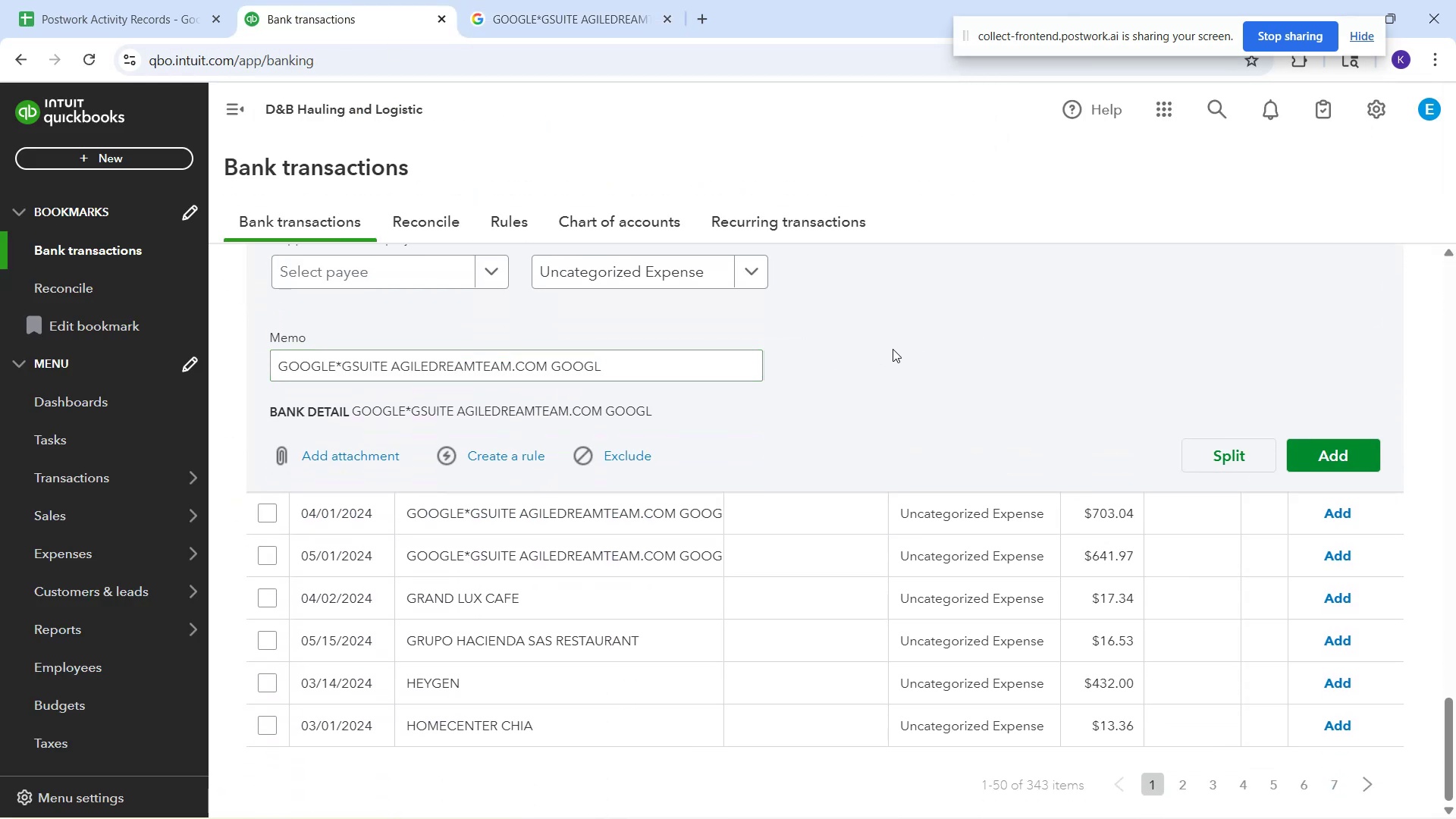 
scroll: coordinate [657, 509], scroll_direction: down, amount: 2.0
 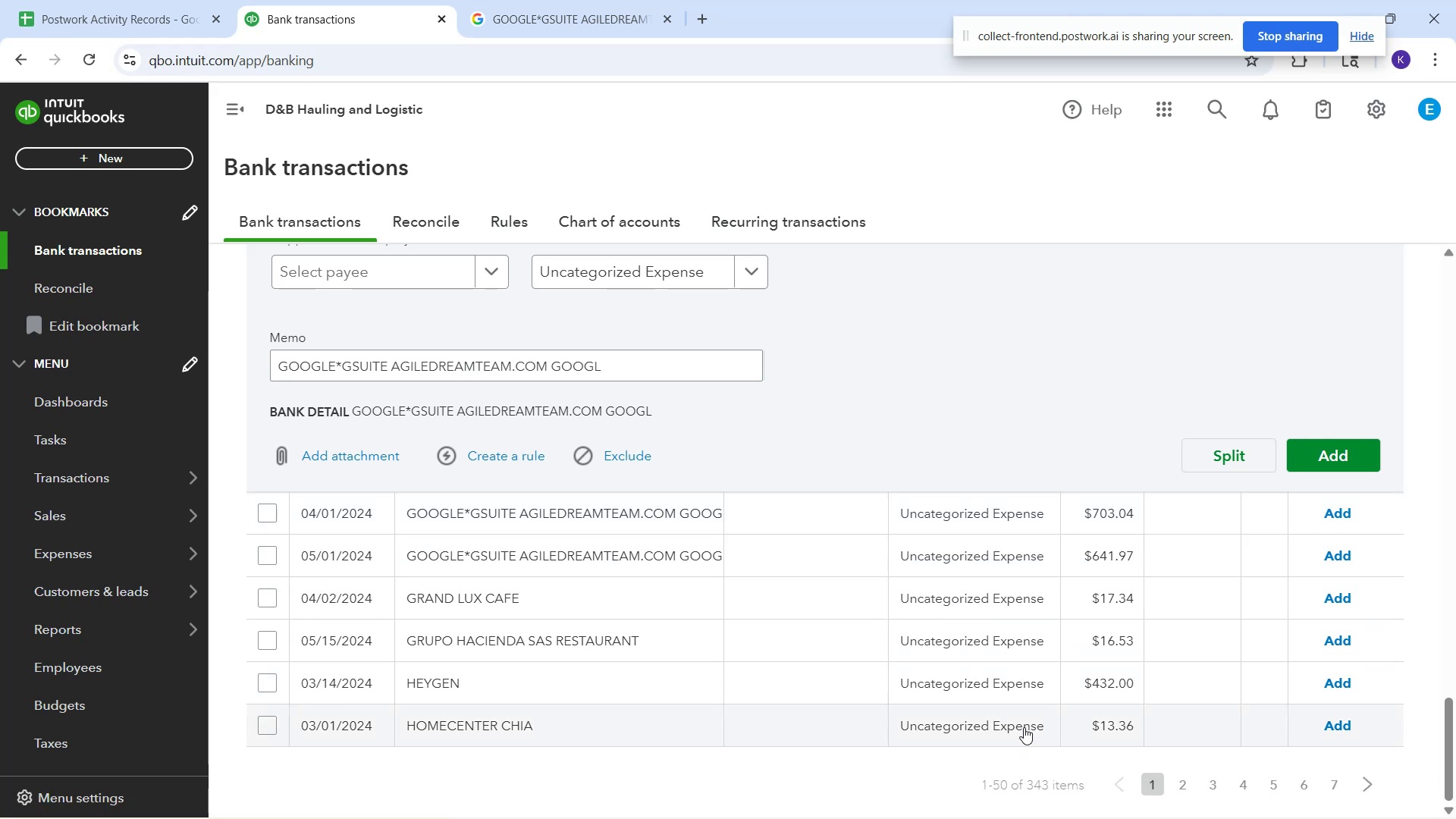 
wait(5.37)
 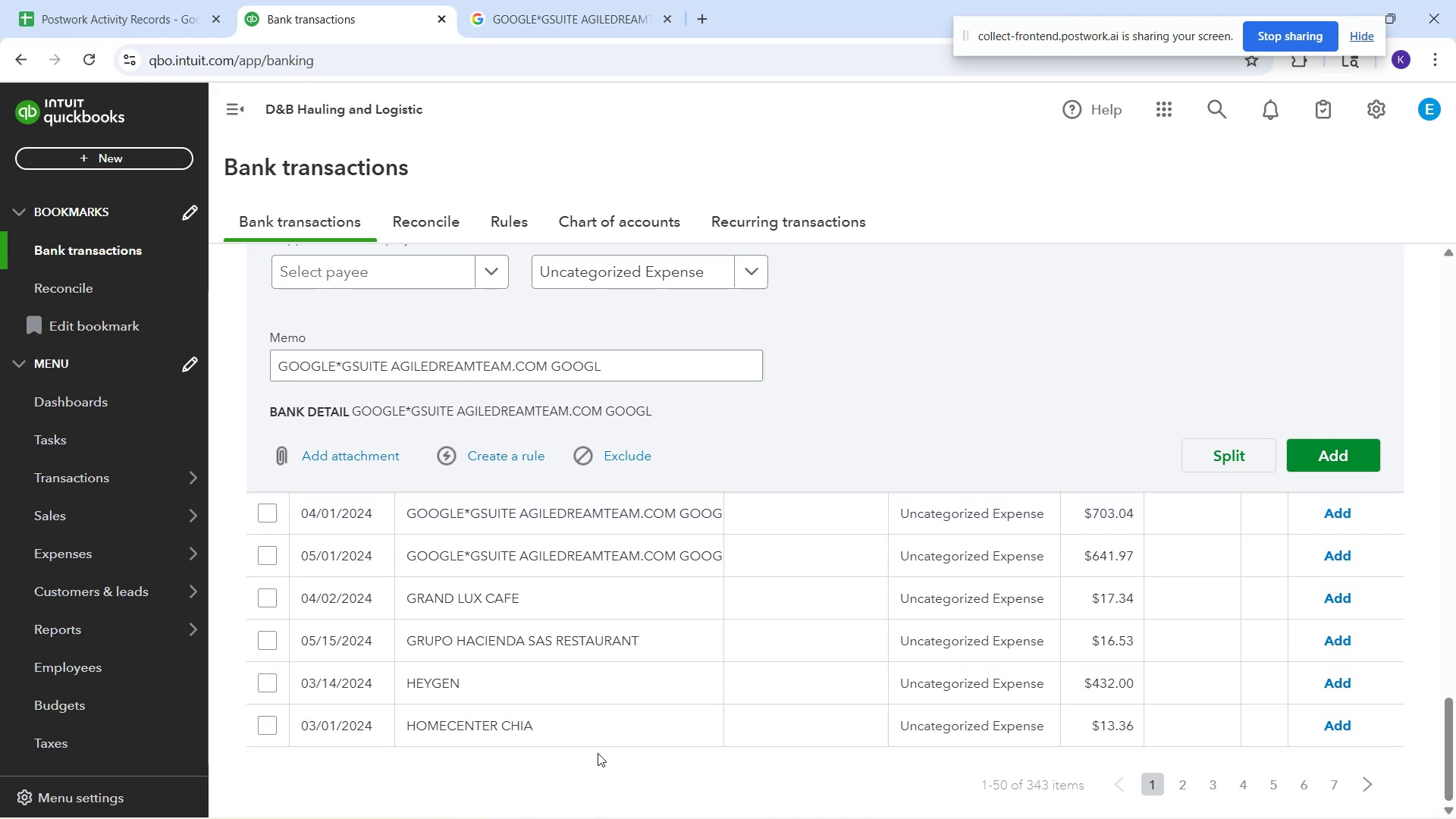 
left_click([626, 733])
 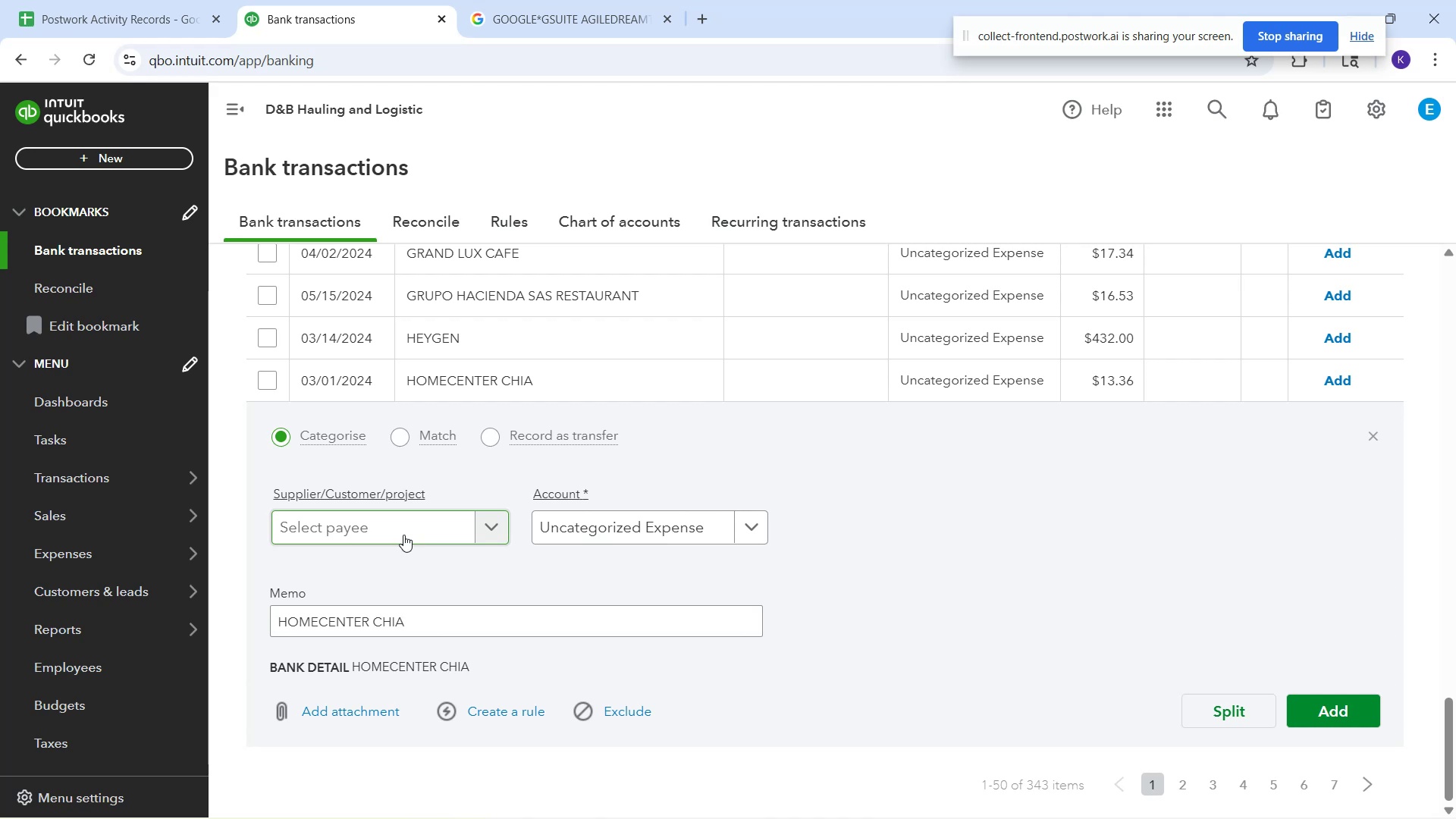 
wait(22.06)
 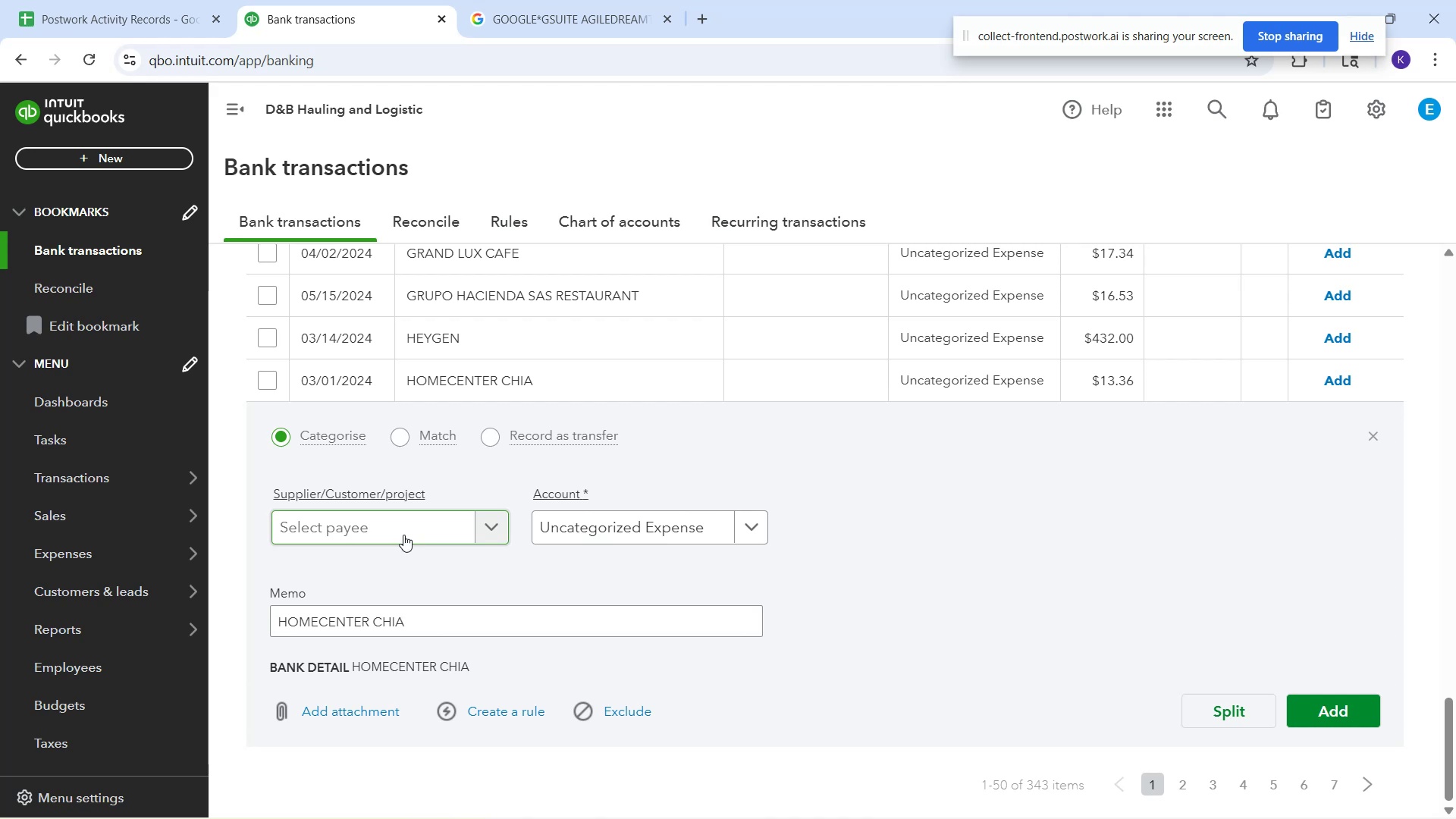 
left_click([580, 526])
 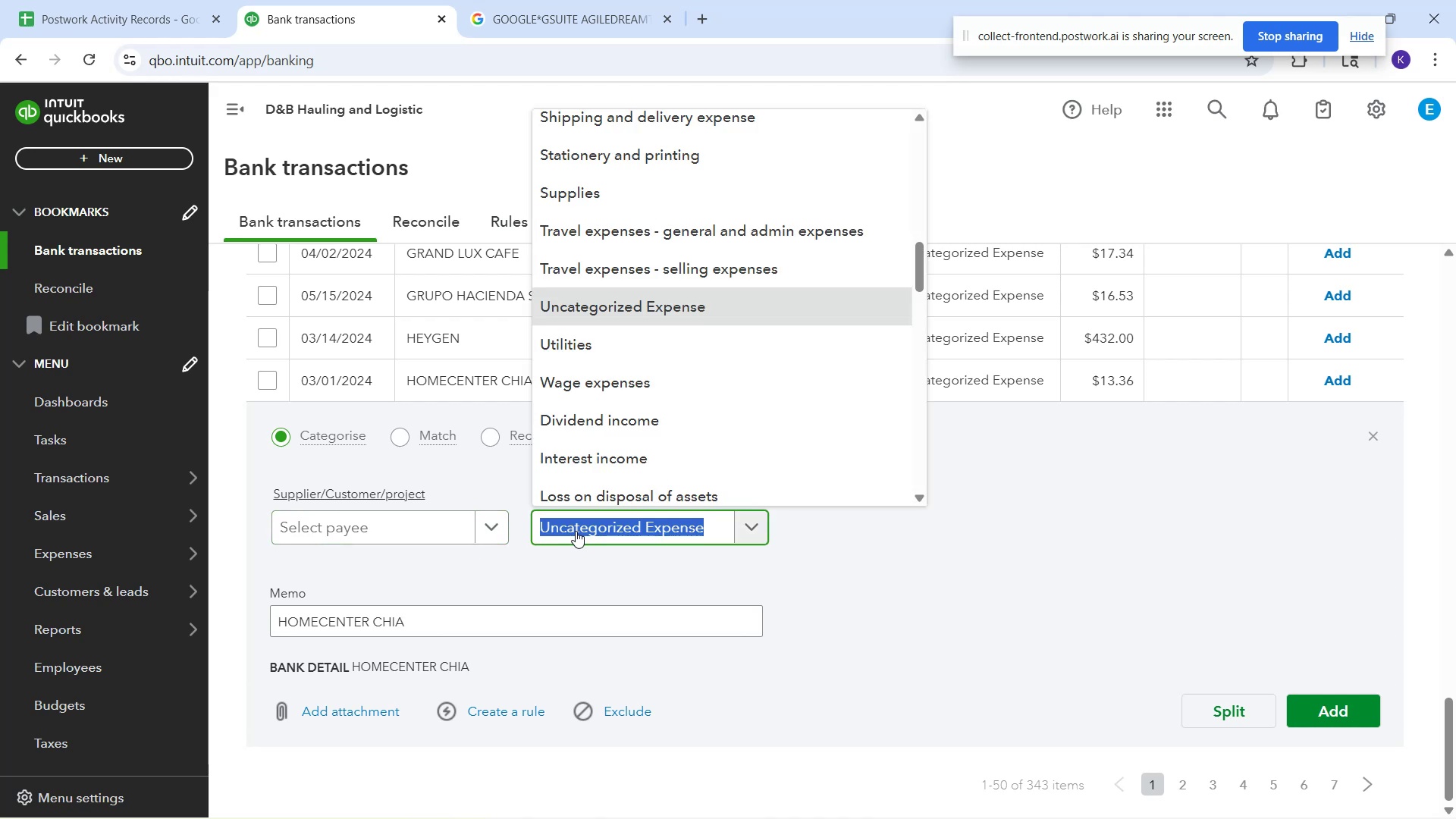 
type(Office )
 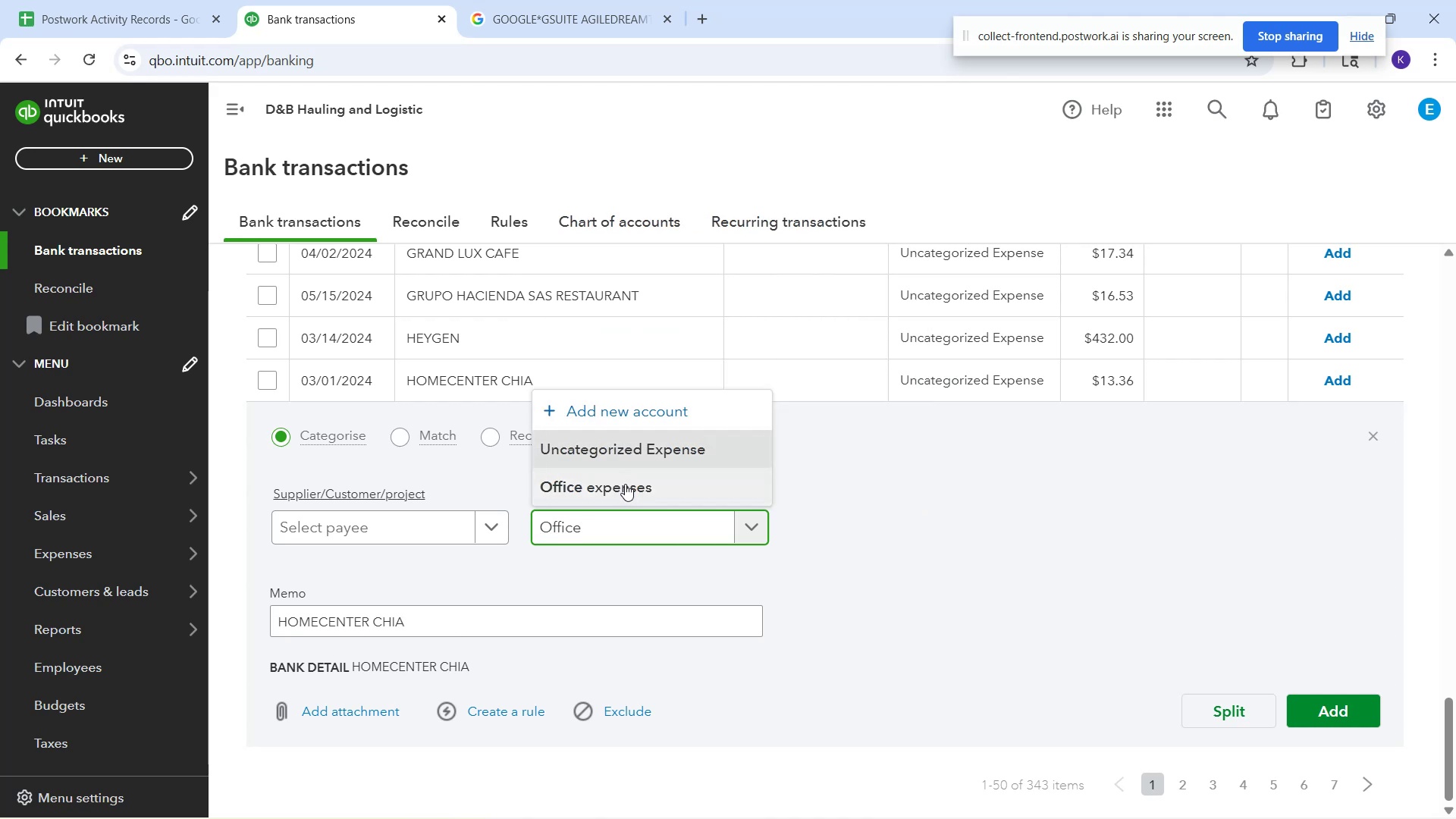 
left_click([625, 484])
 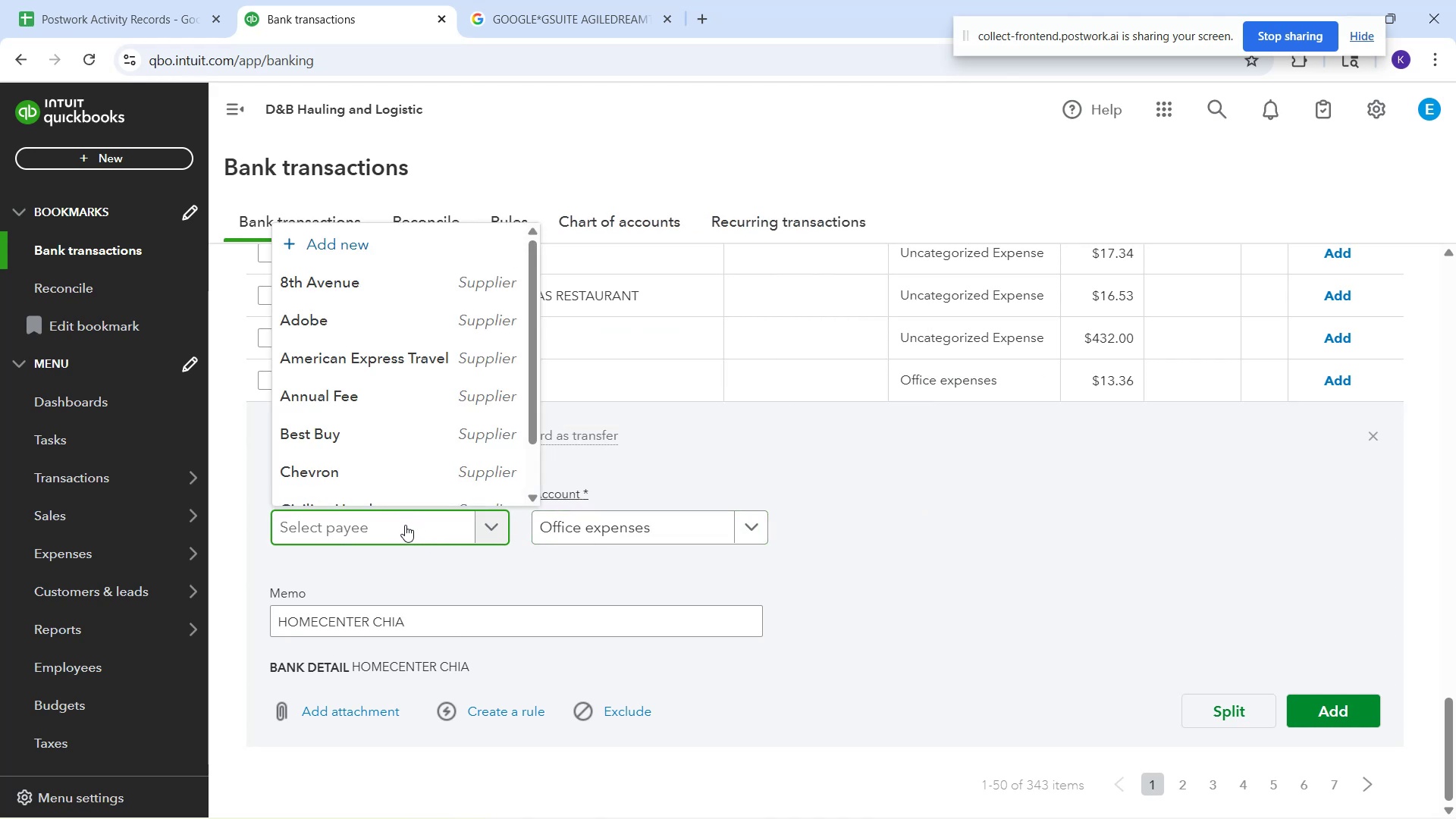 
wait(7.53)
 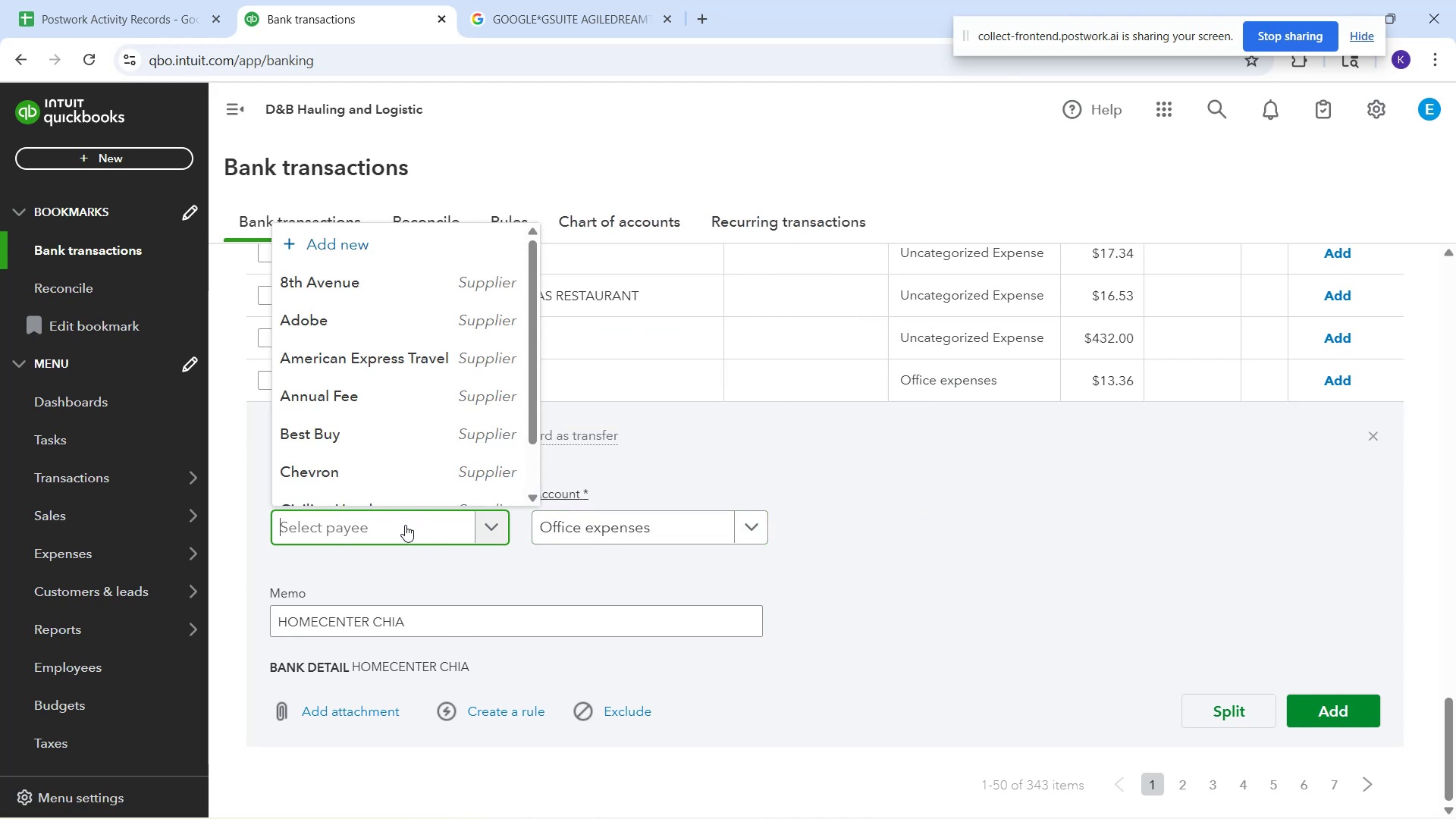 
type(Homecenter Chia)
 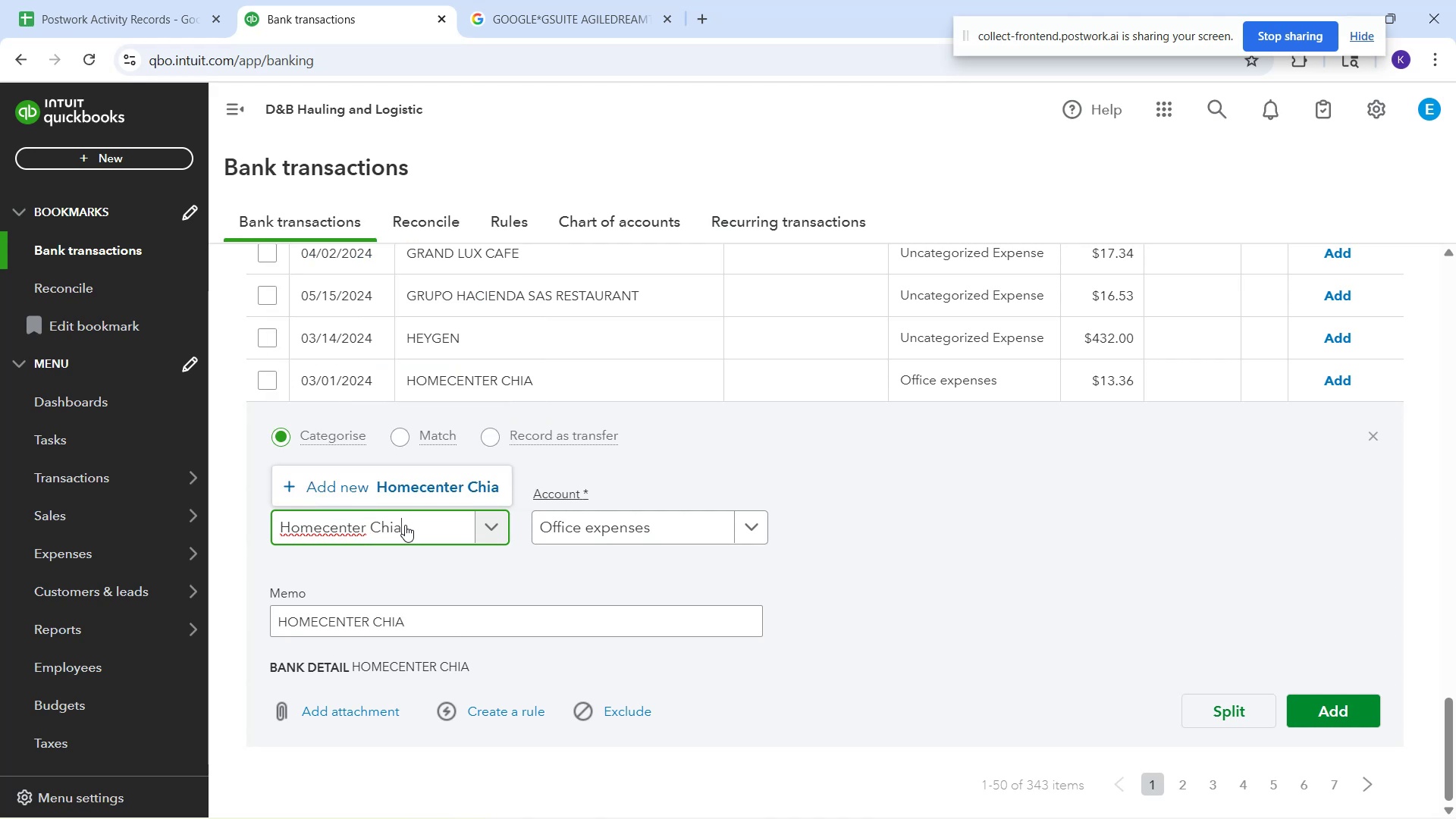 
wait(6.07)
 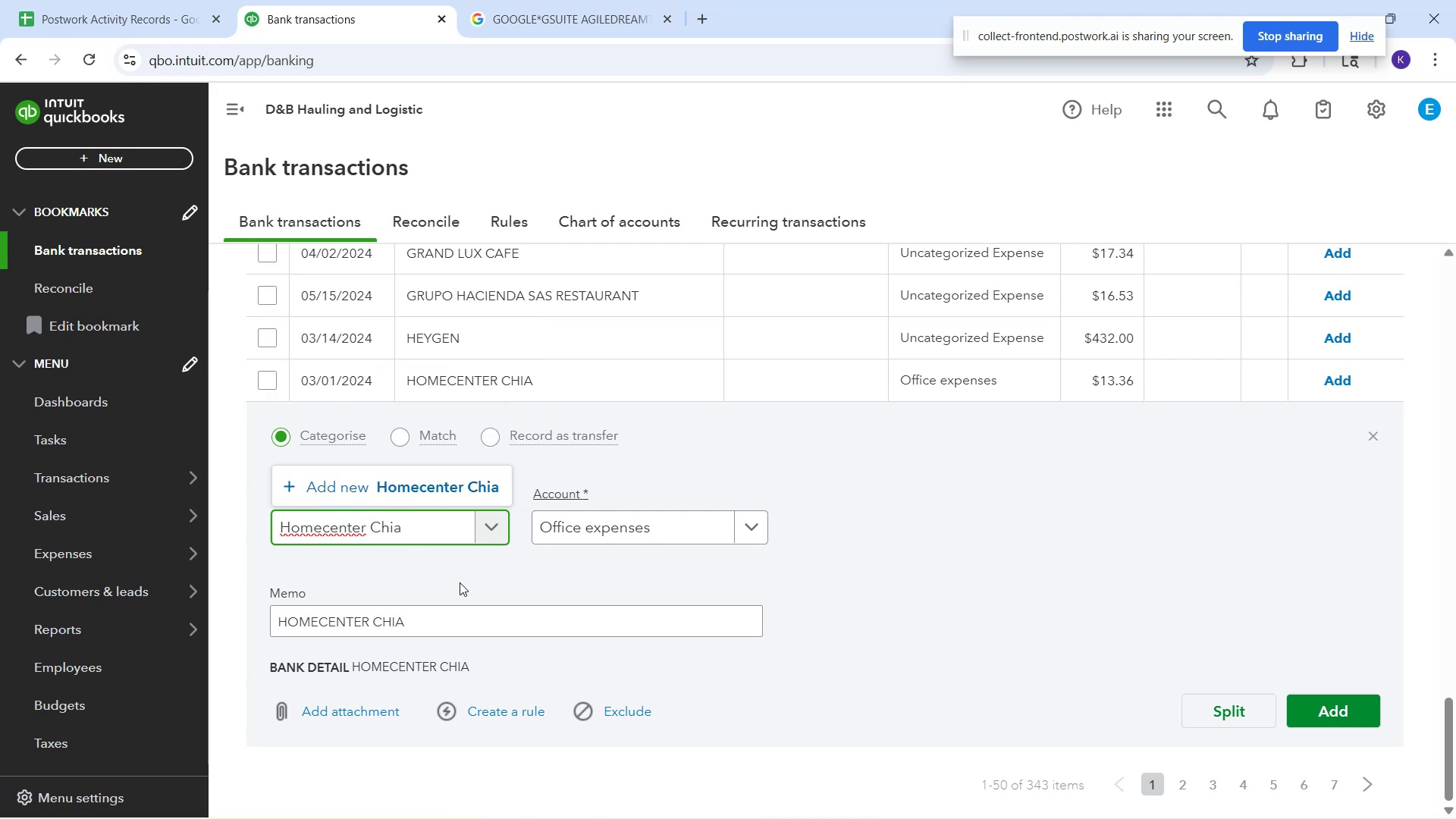 
left_click([417, 486])
 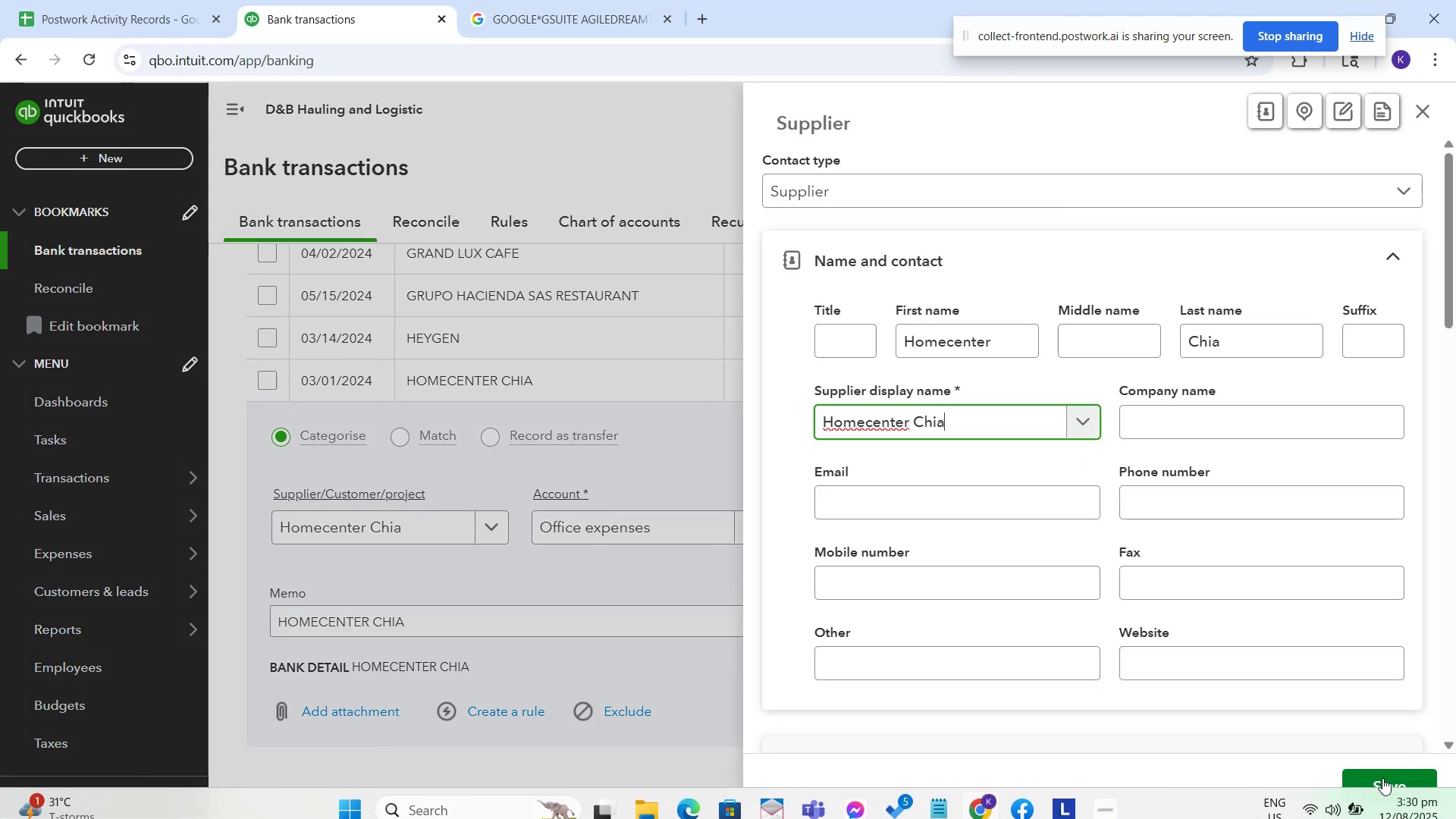 
left_click([1382, 778])
 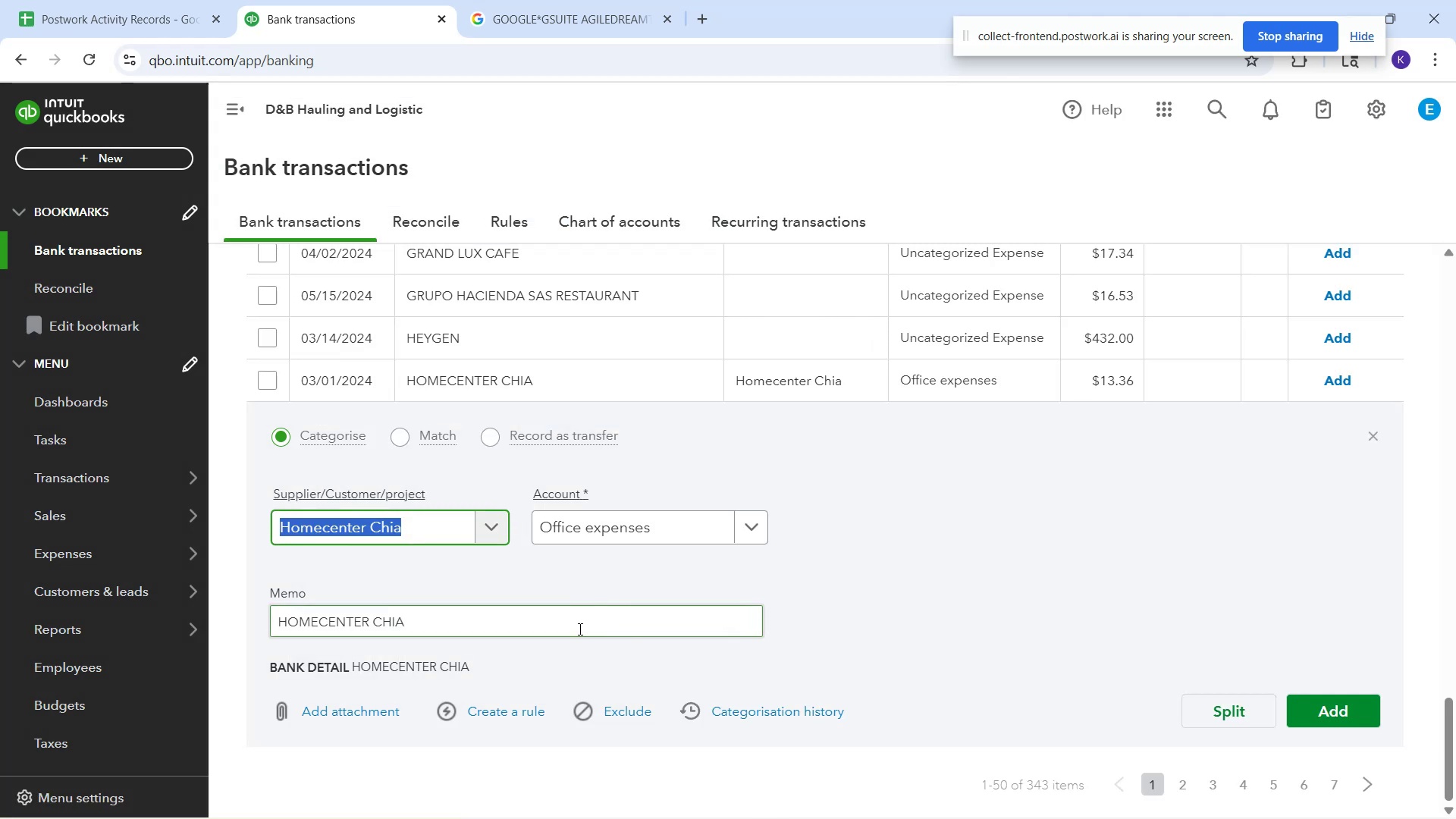 
left_click([579, 629])
 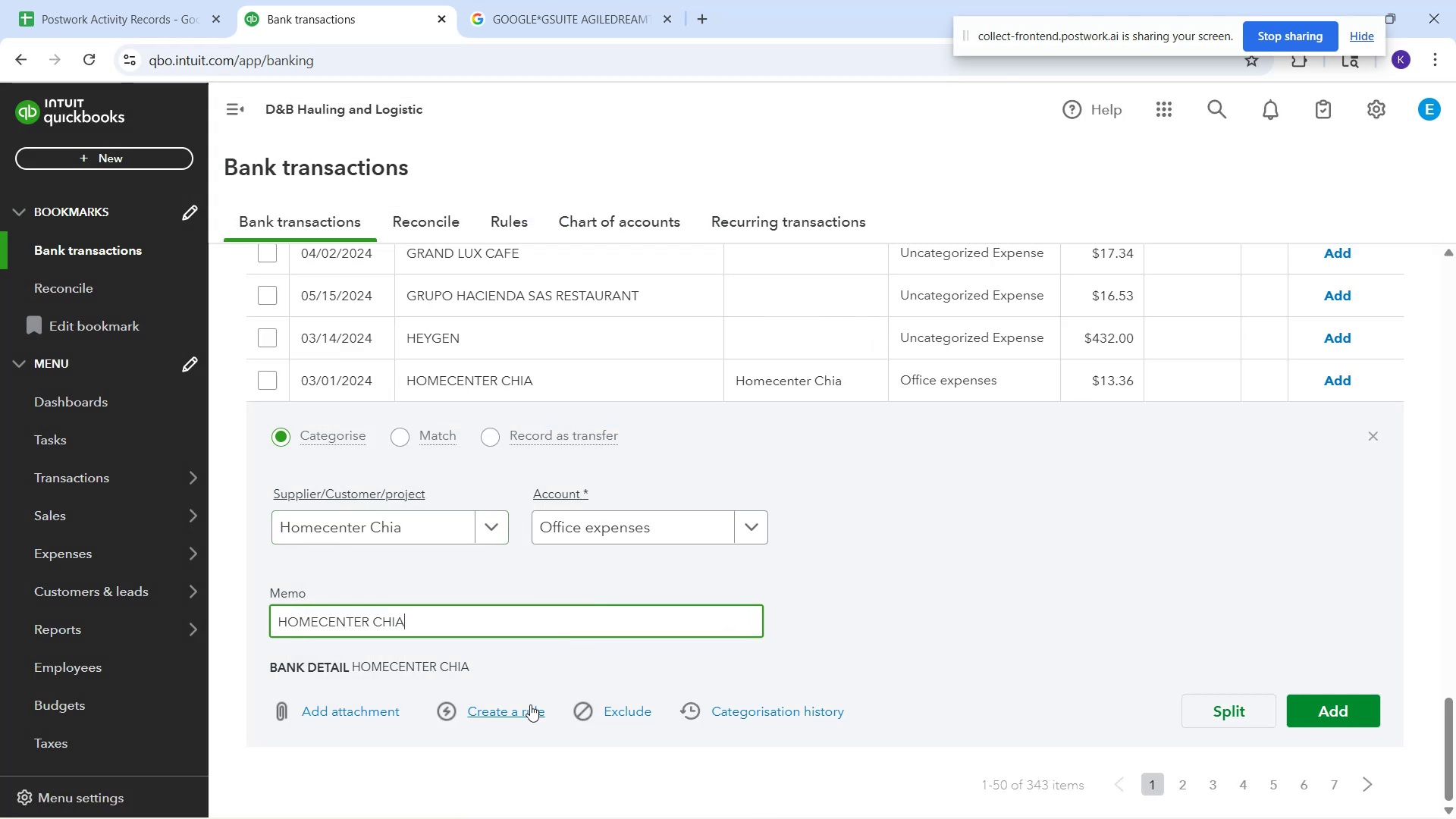 
left_click([513, 717])
 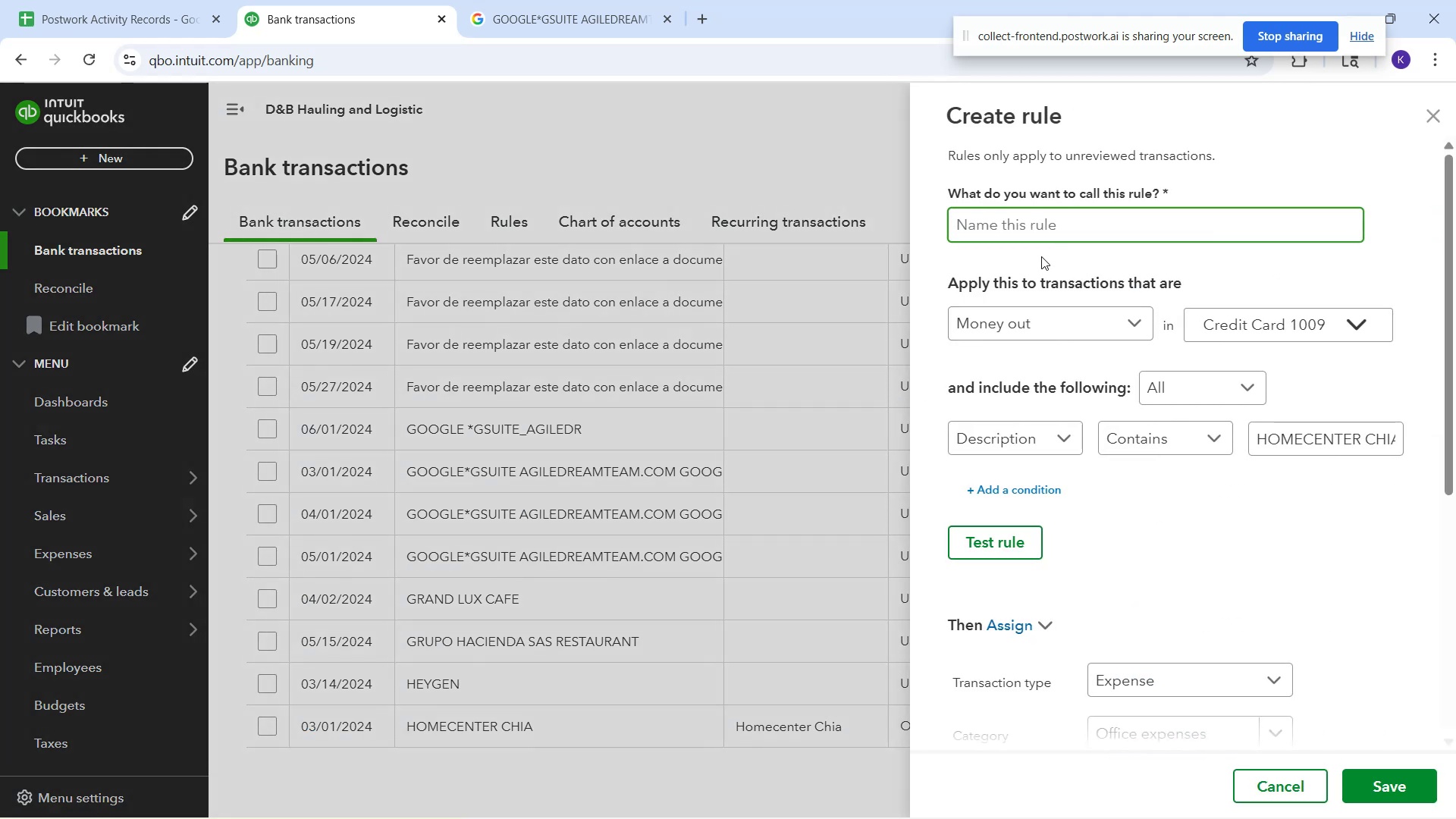 
type(Home )
key(Backspace)
type(center Chia)
 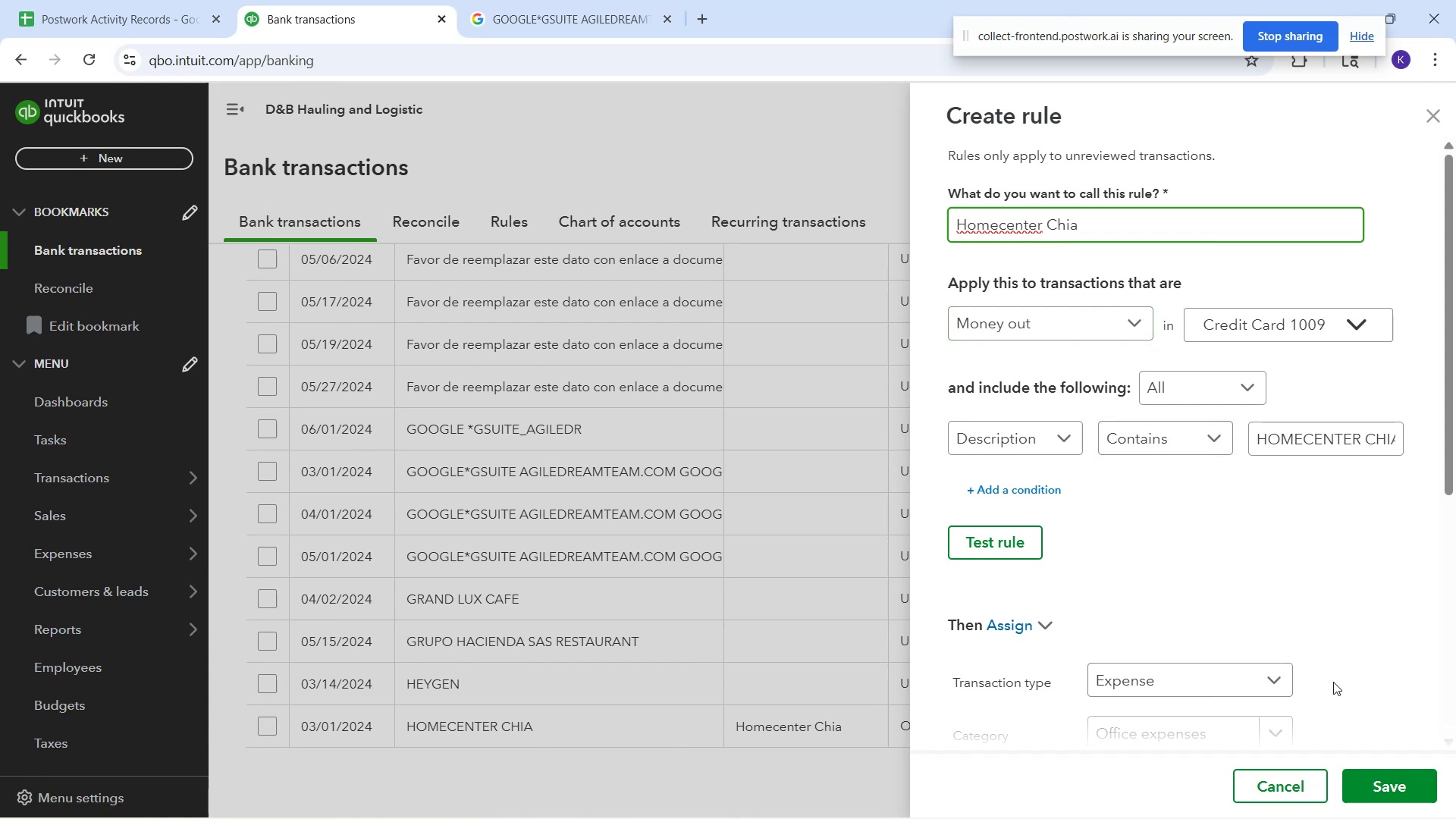 
left_click([1385, 779])
 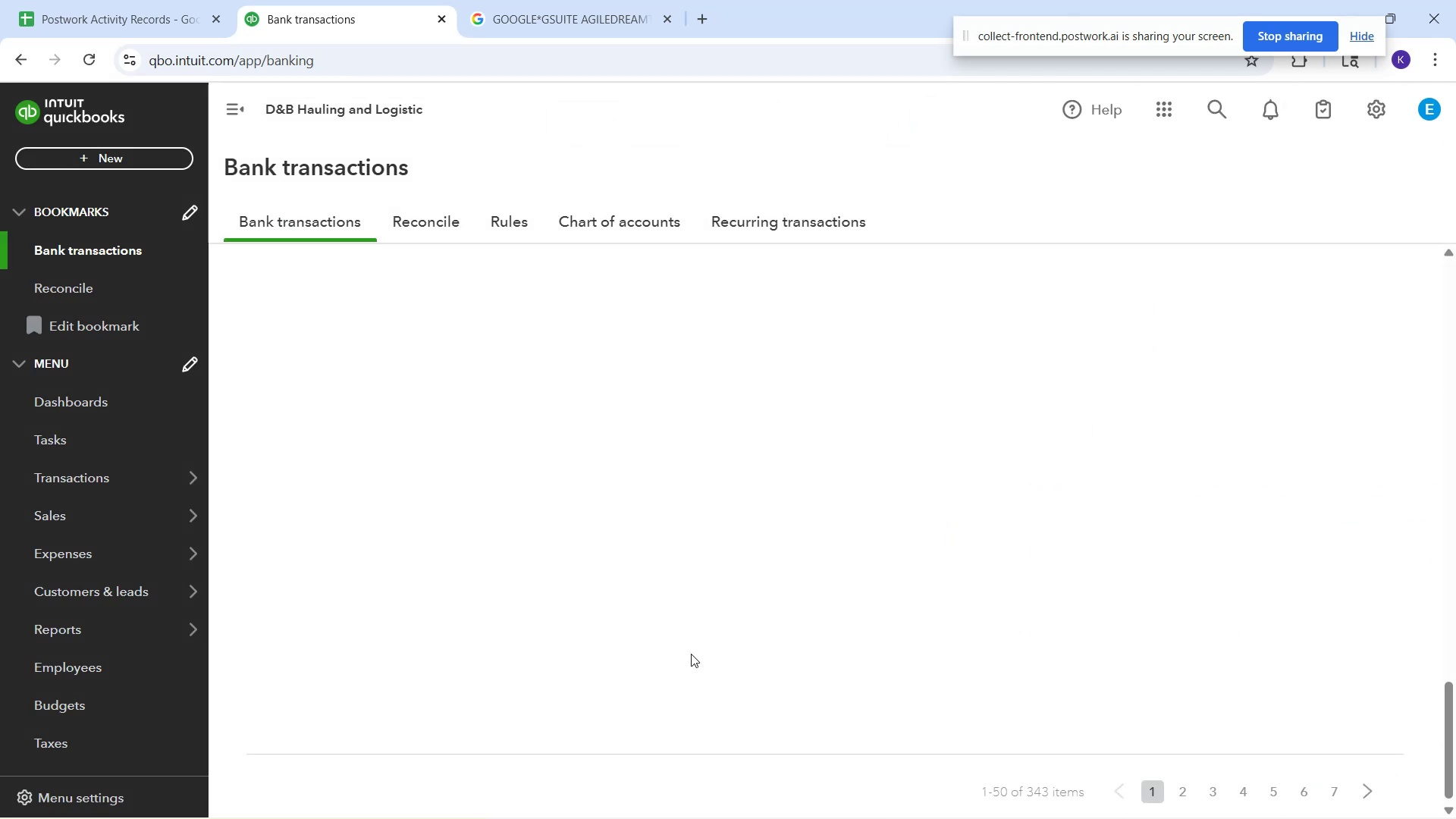 
wait(6.11)
 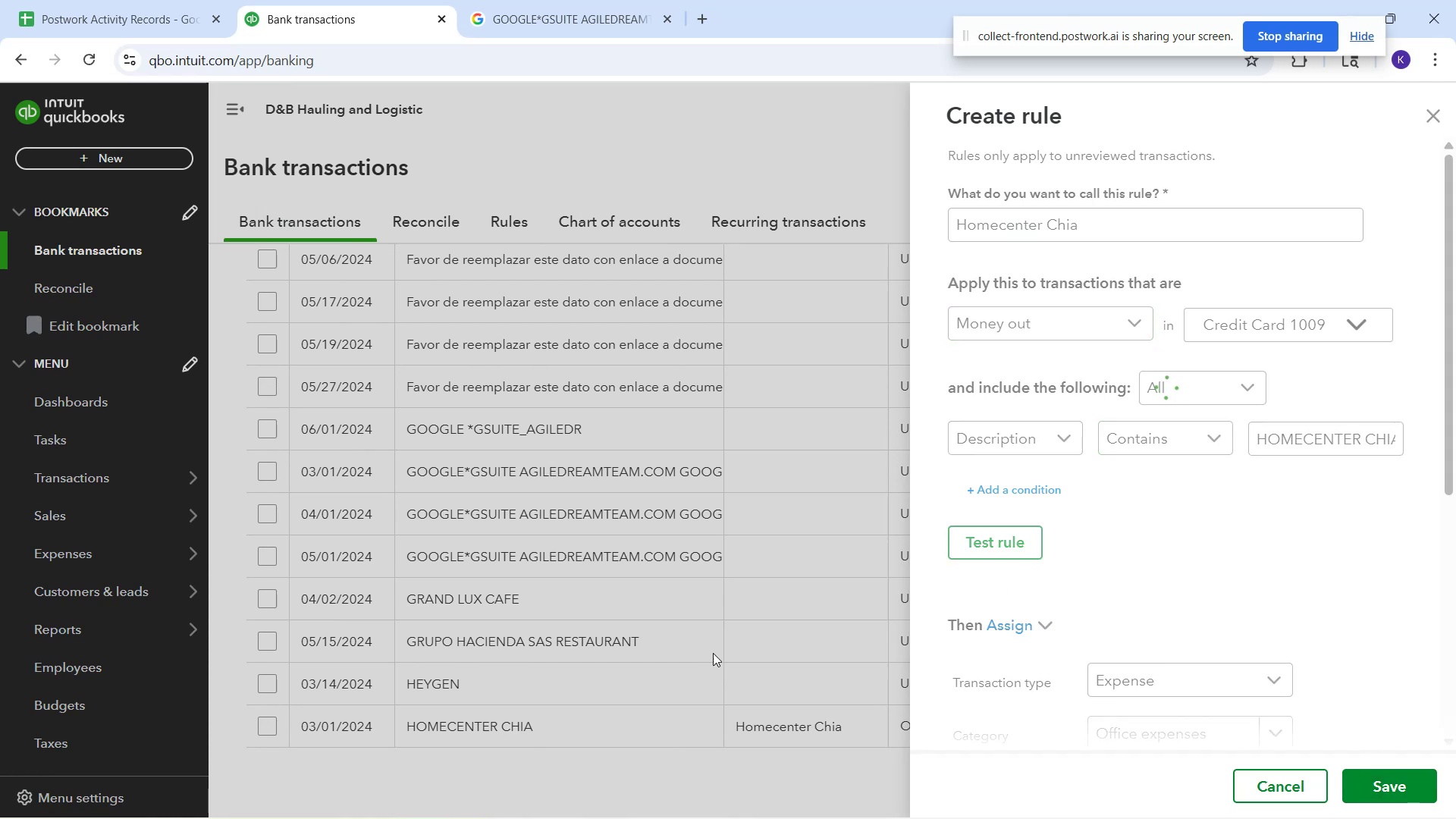 
scroll: coordinate [664, 604], scroll_direction: down, amount: 3.0
 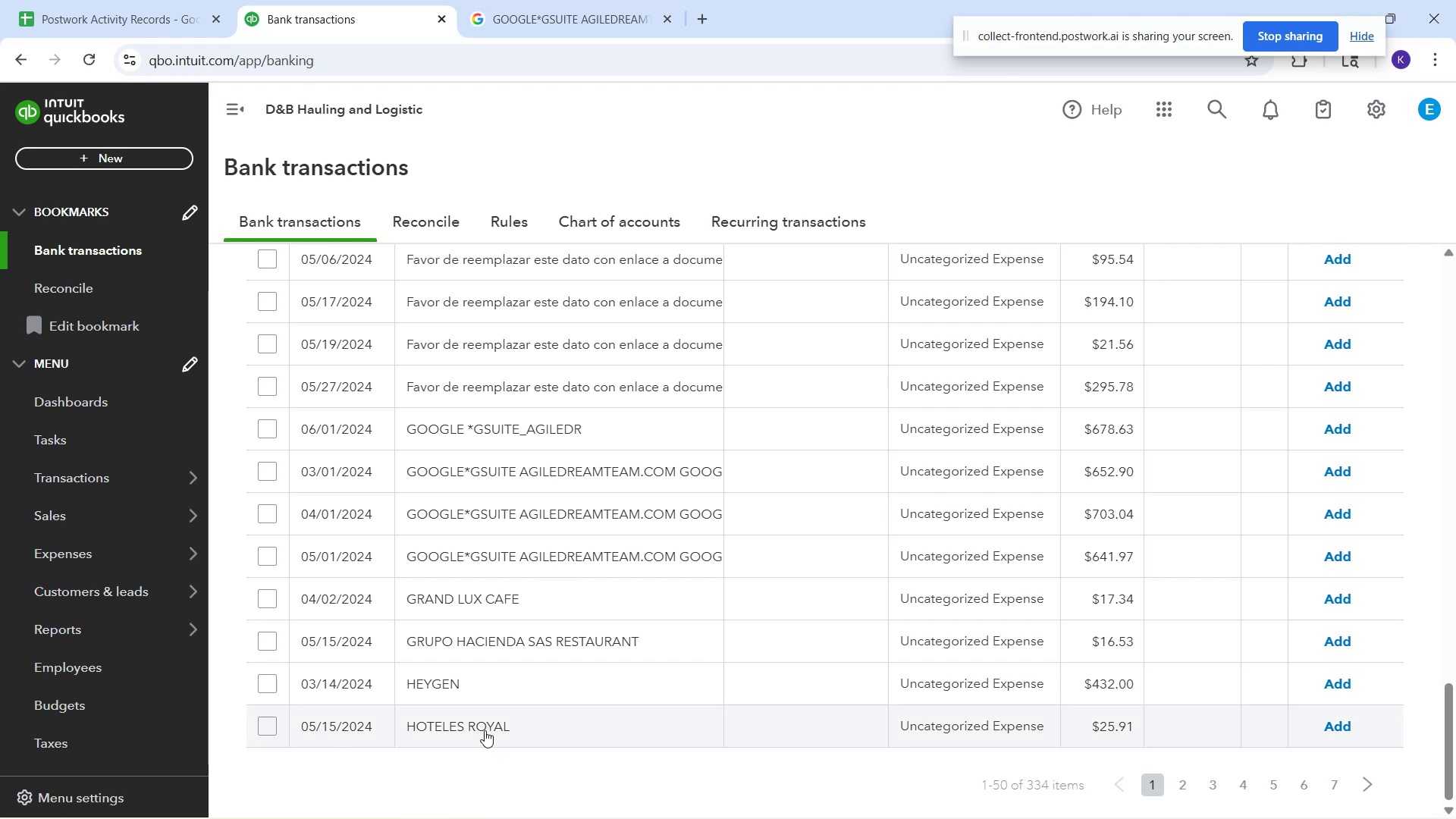 
left_click([485, 730])
 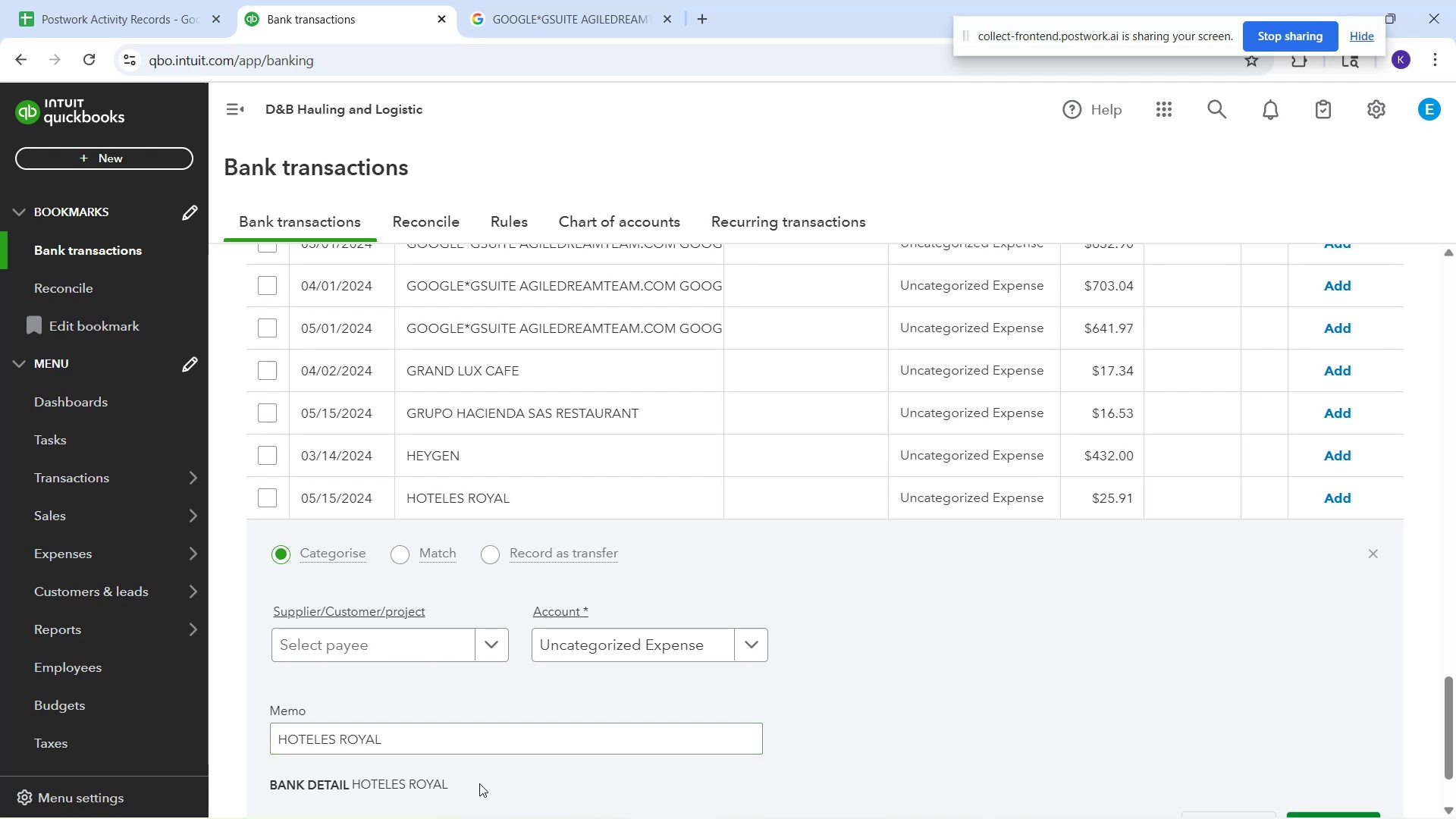 
wait(39.2)
 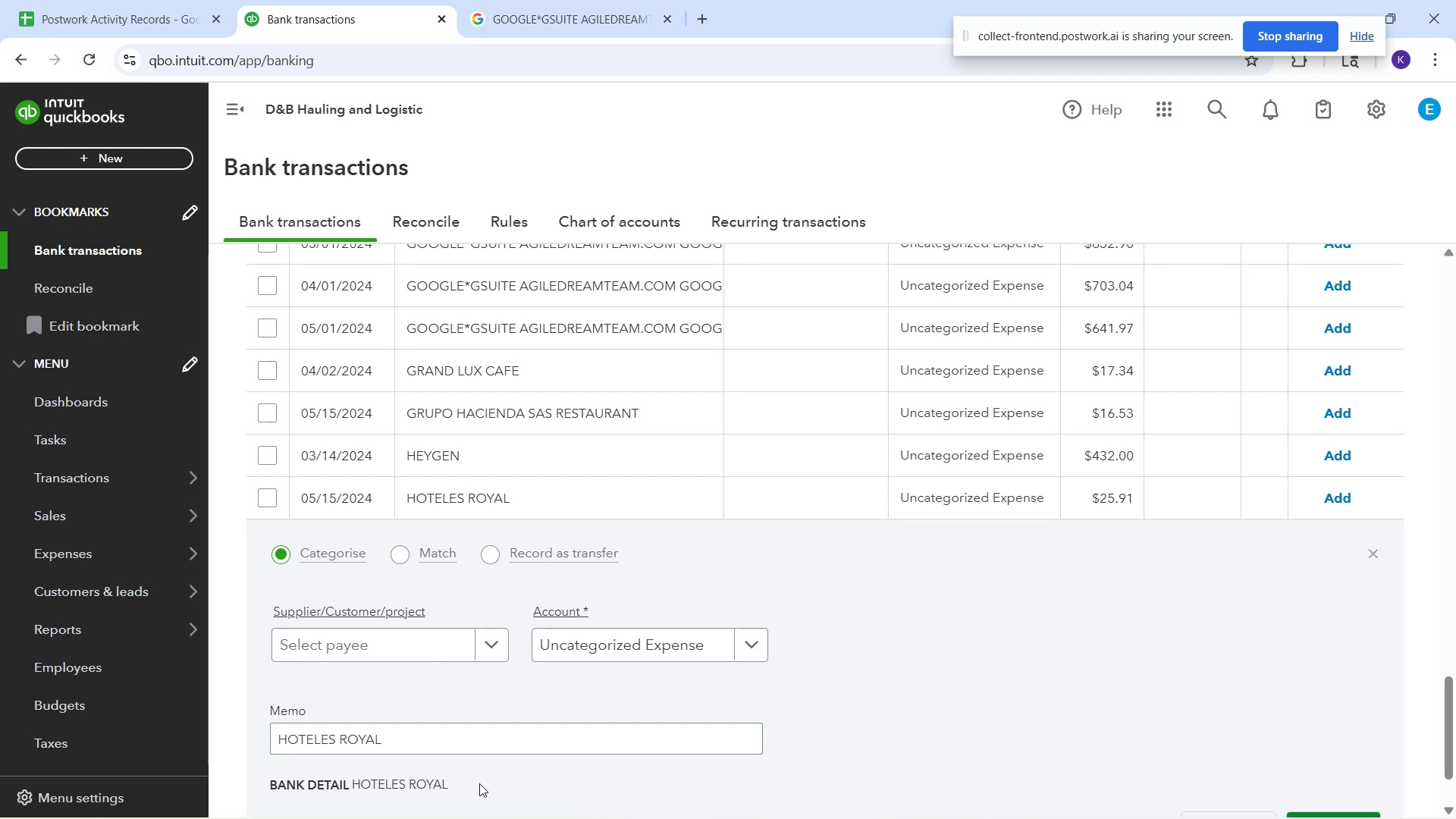 
left_click([309, 647])
 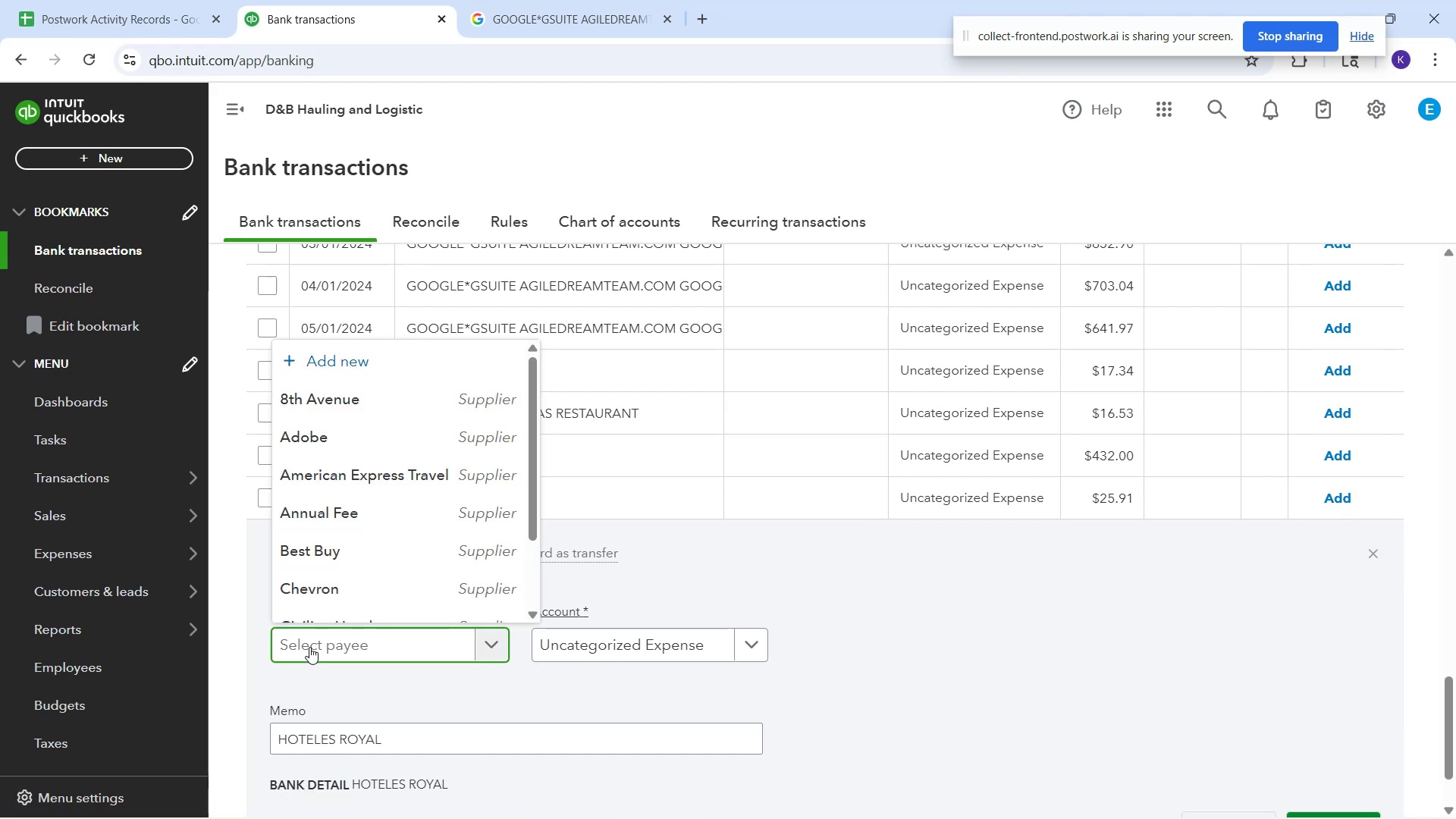 
type(Hoteles Royal)
 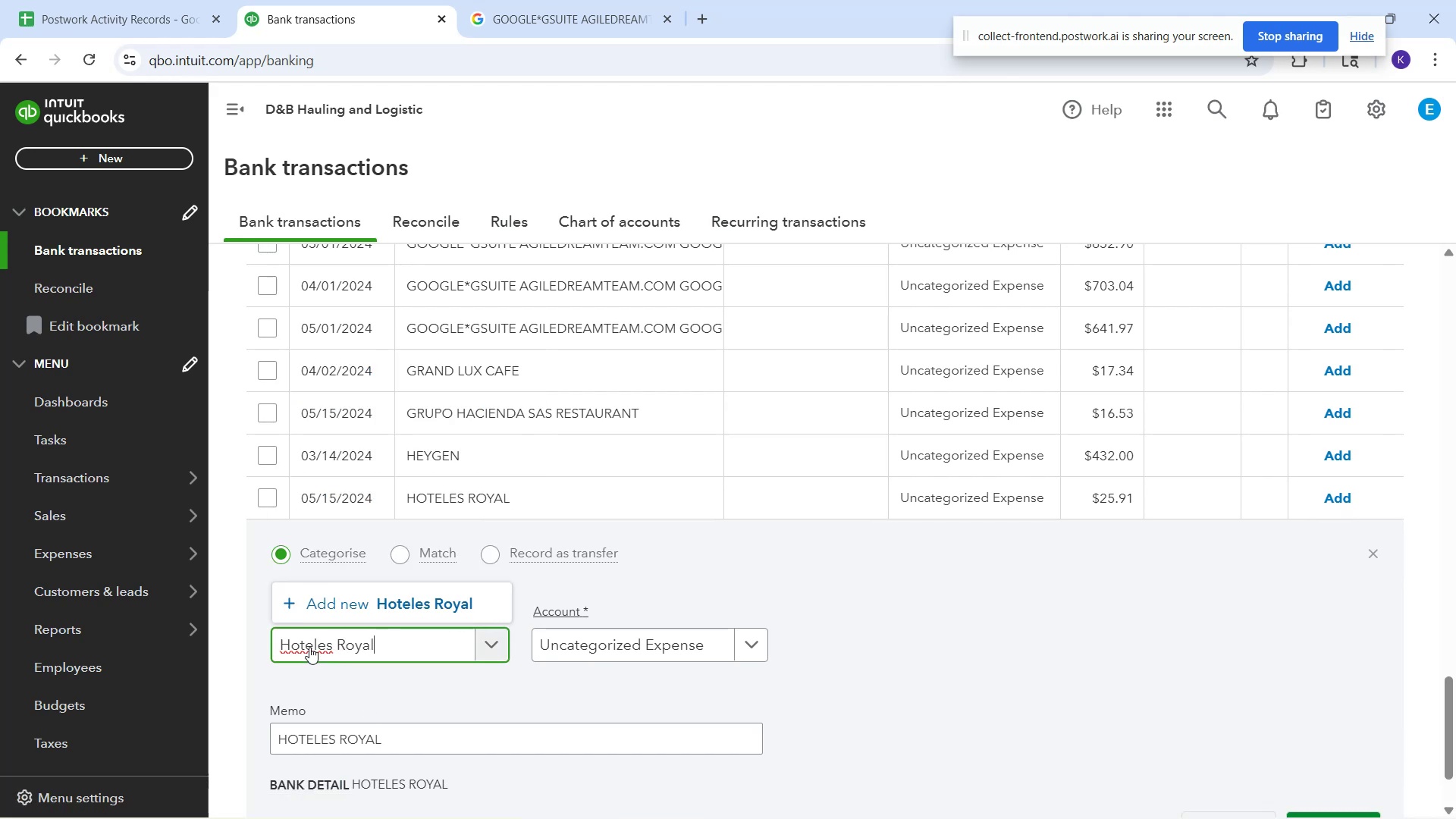 
left_click([362, 604])
 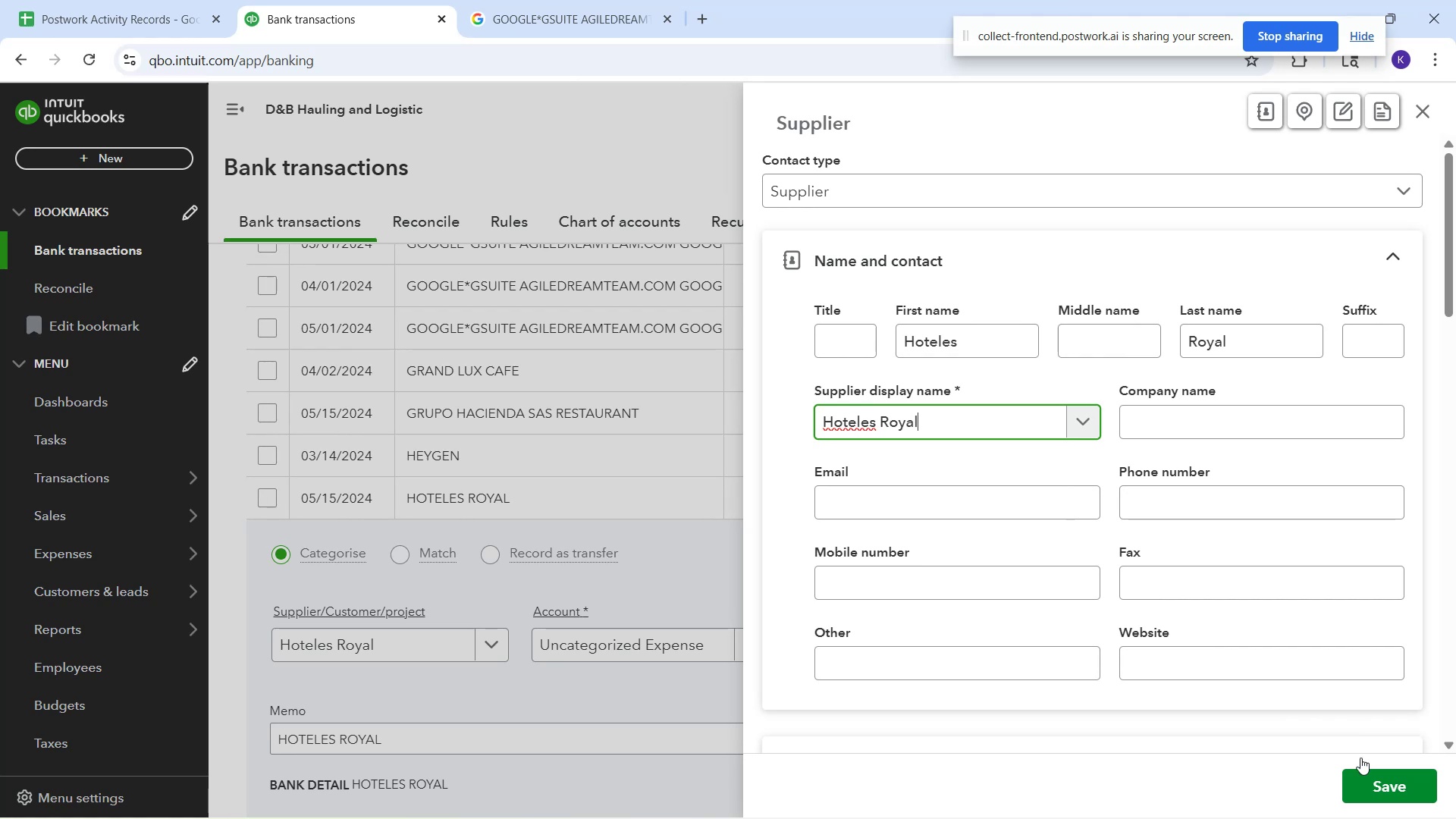 
left_click([1385, 787])
 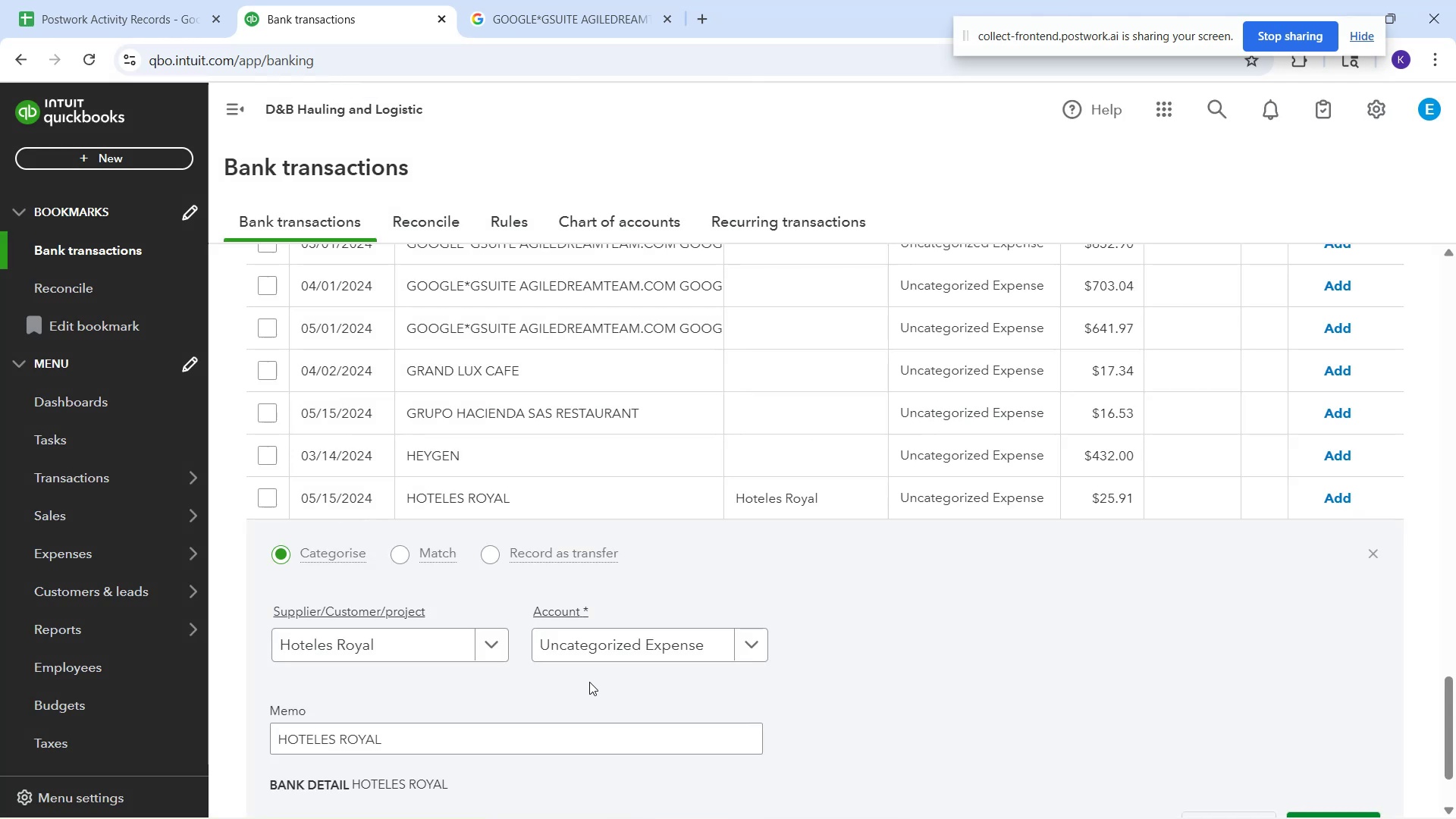 
left_click([613, 650])
 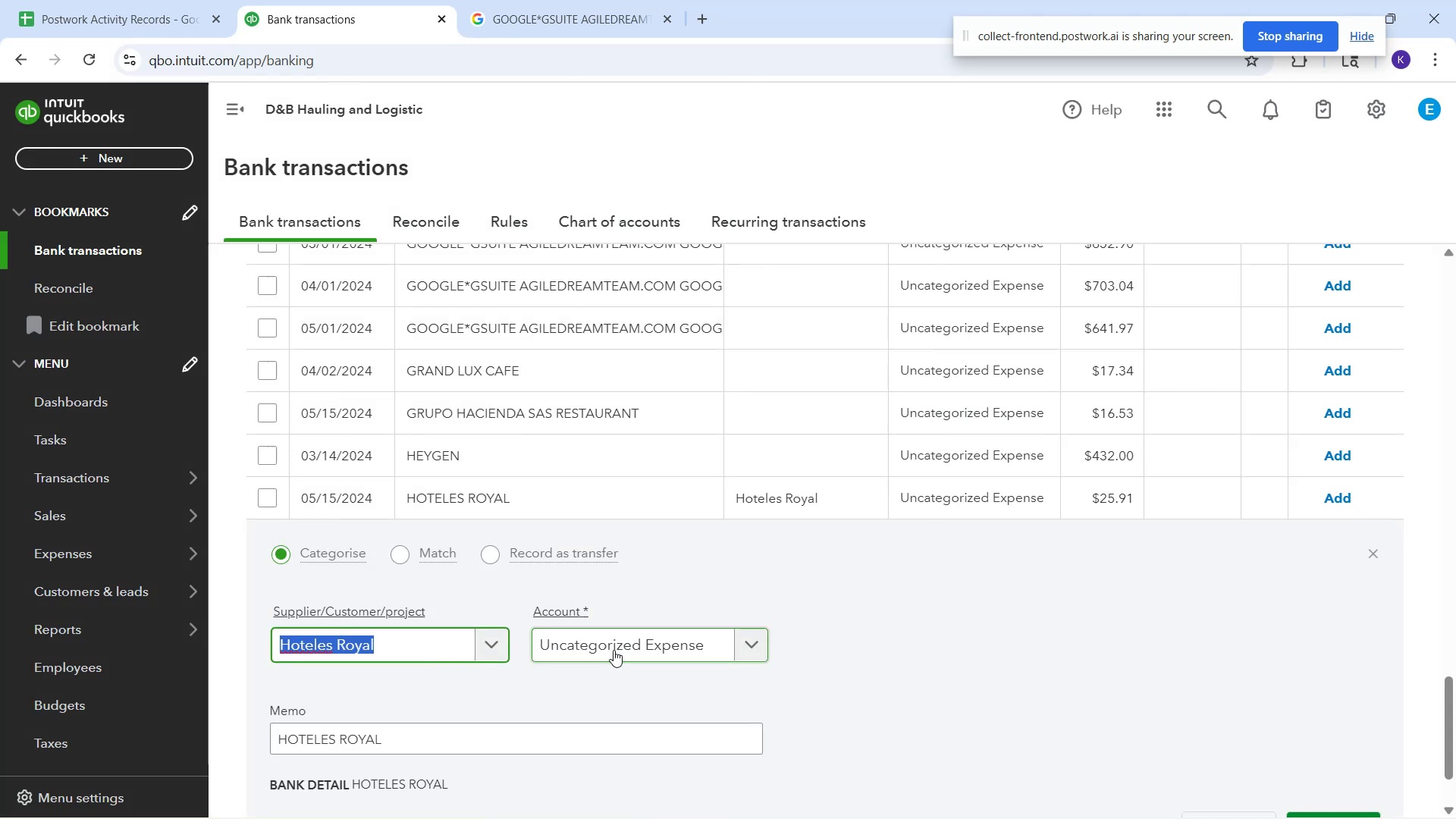 
type(tr)
 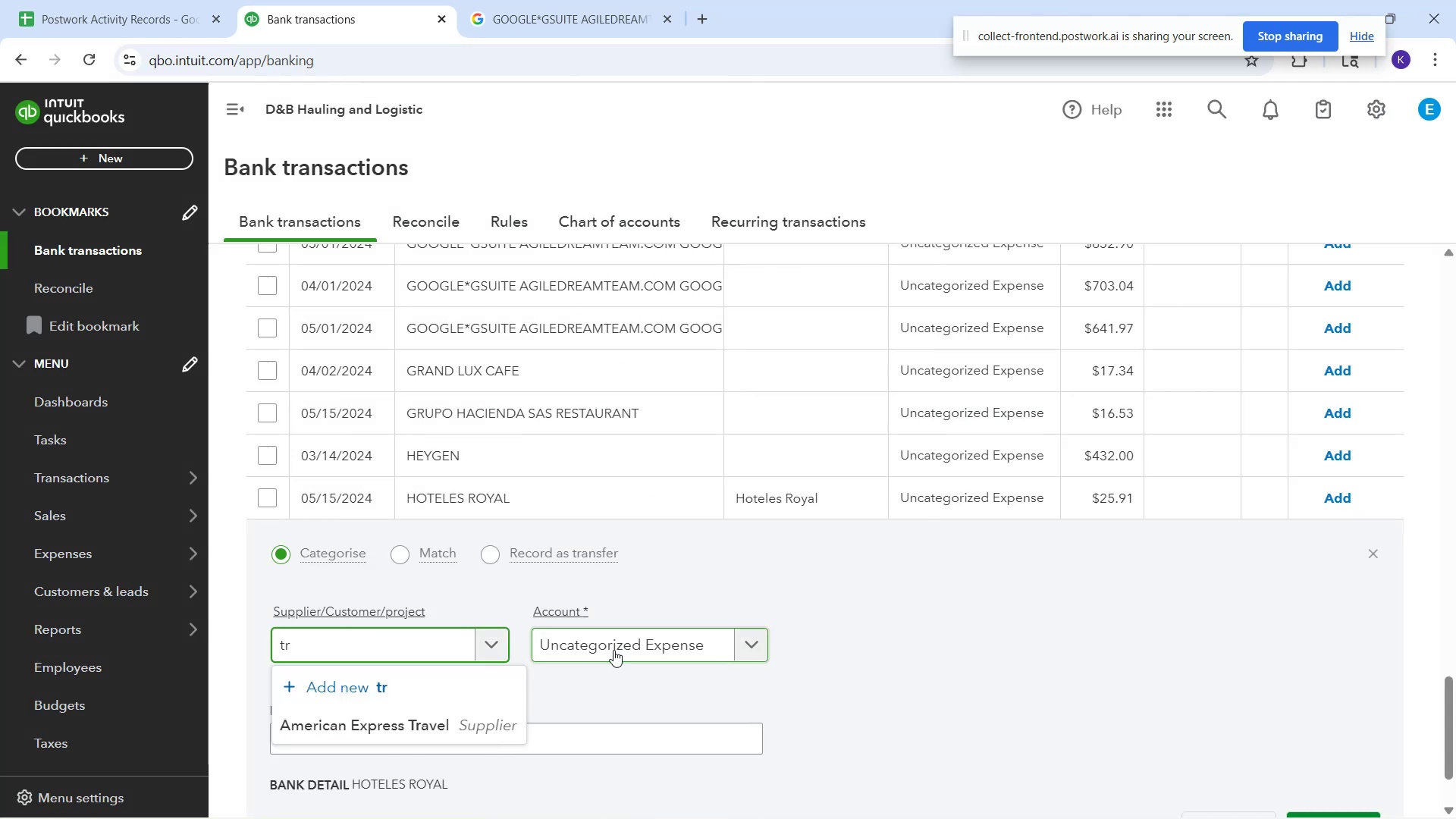 
key(Control+Z)
 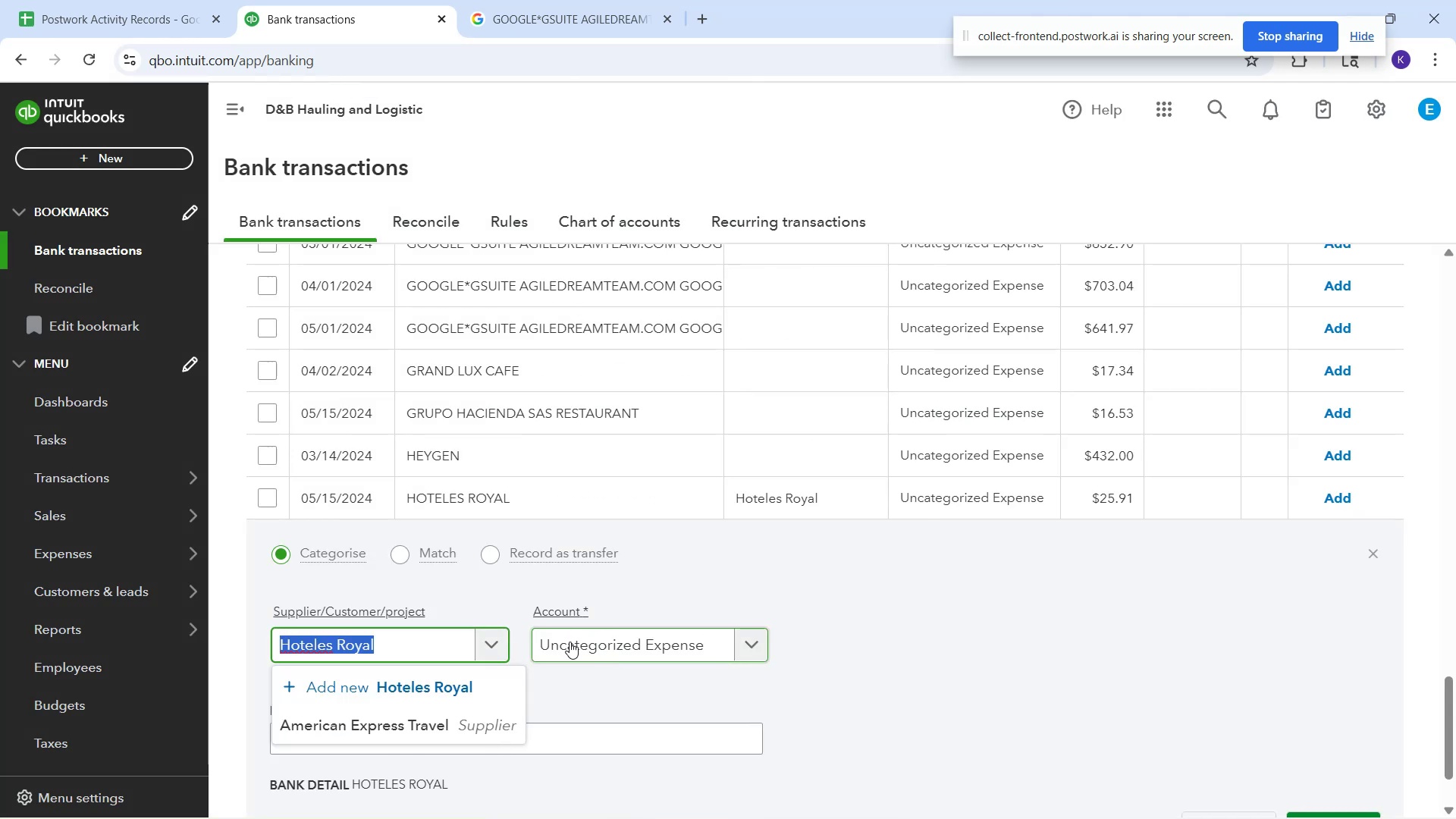 
left_click([570, 642])
 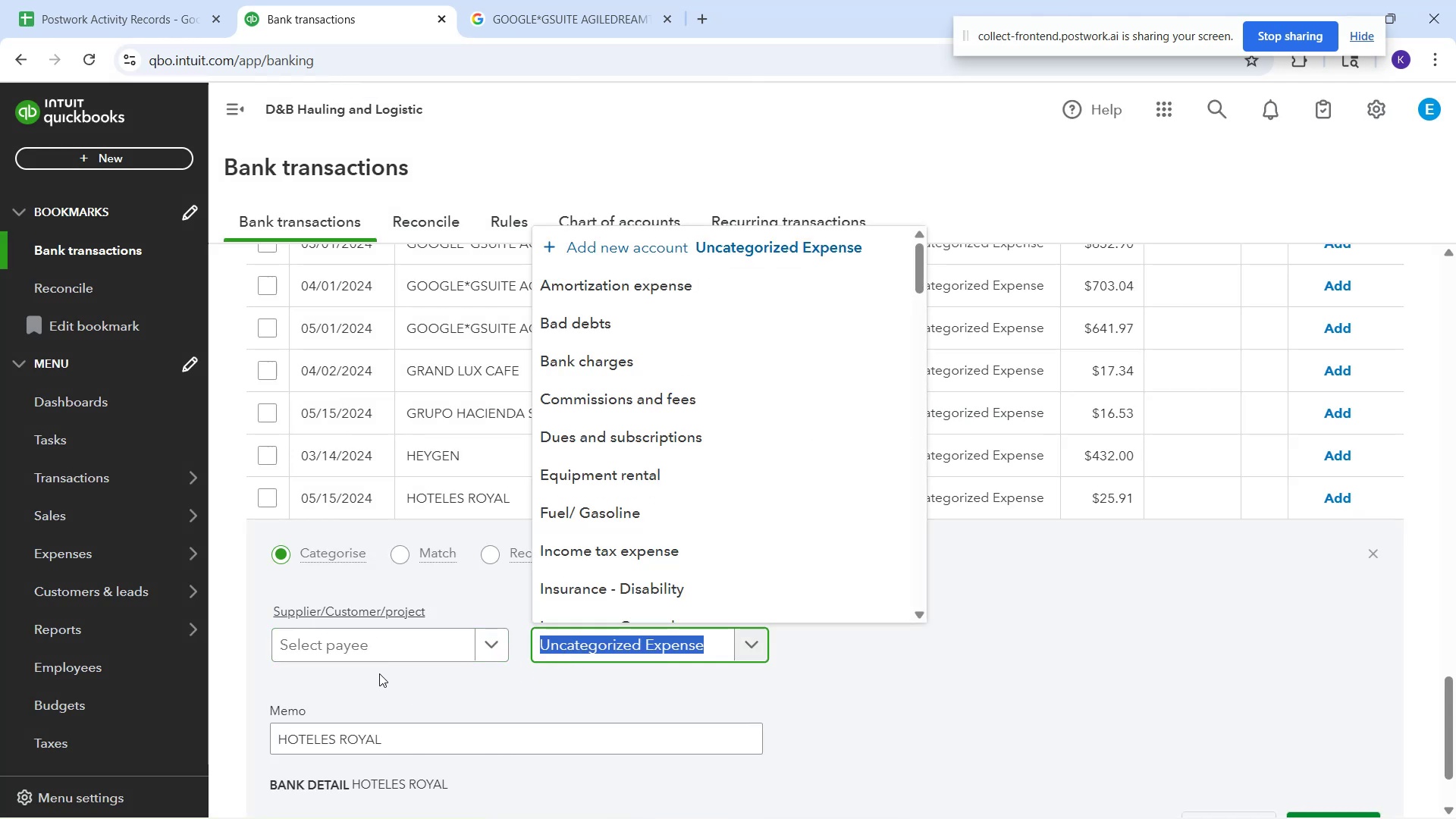 
left_click([376, 640])
 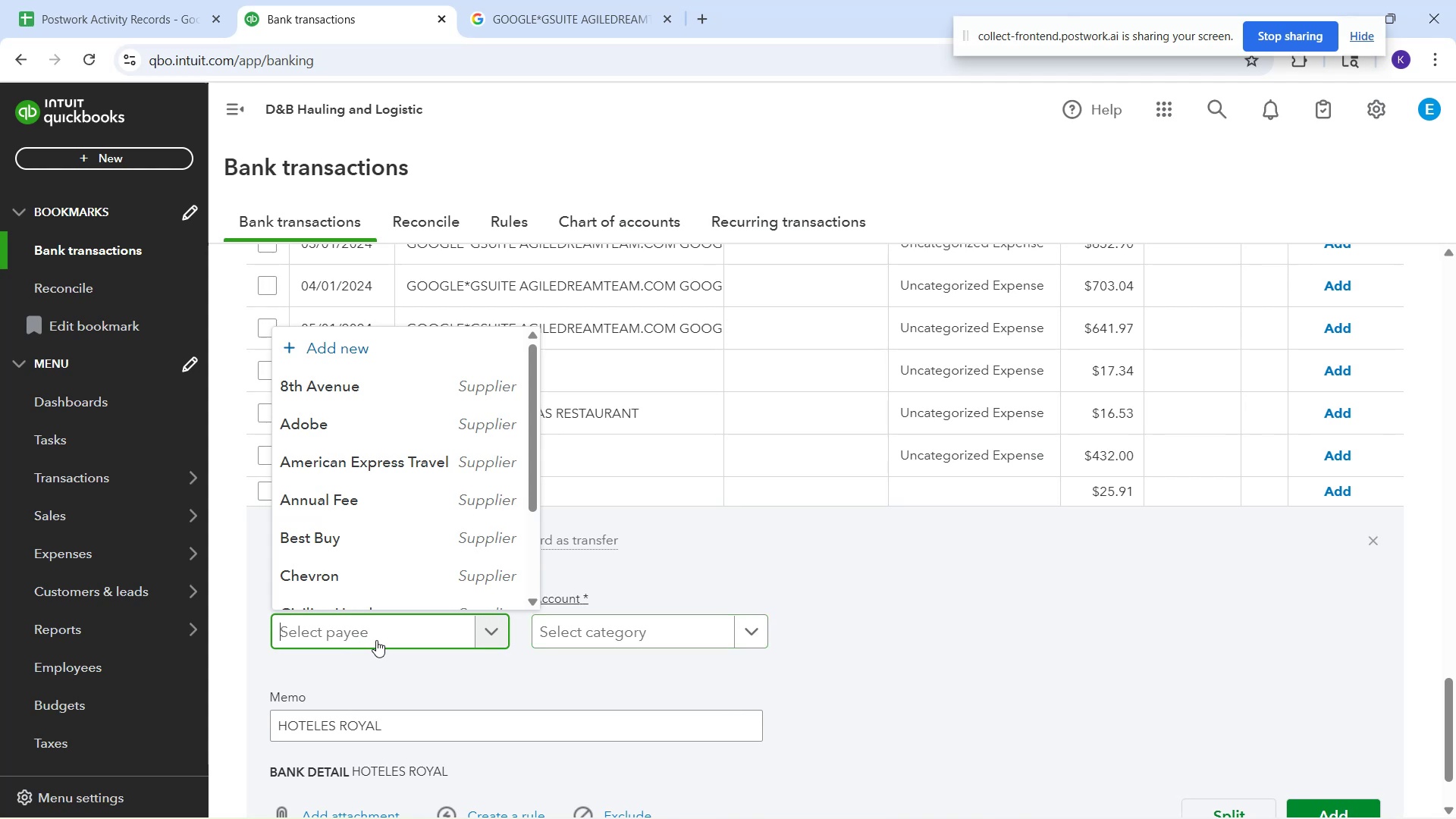 
type(ho)
 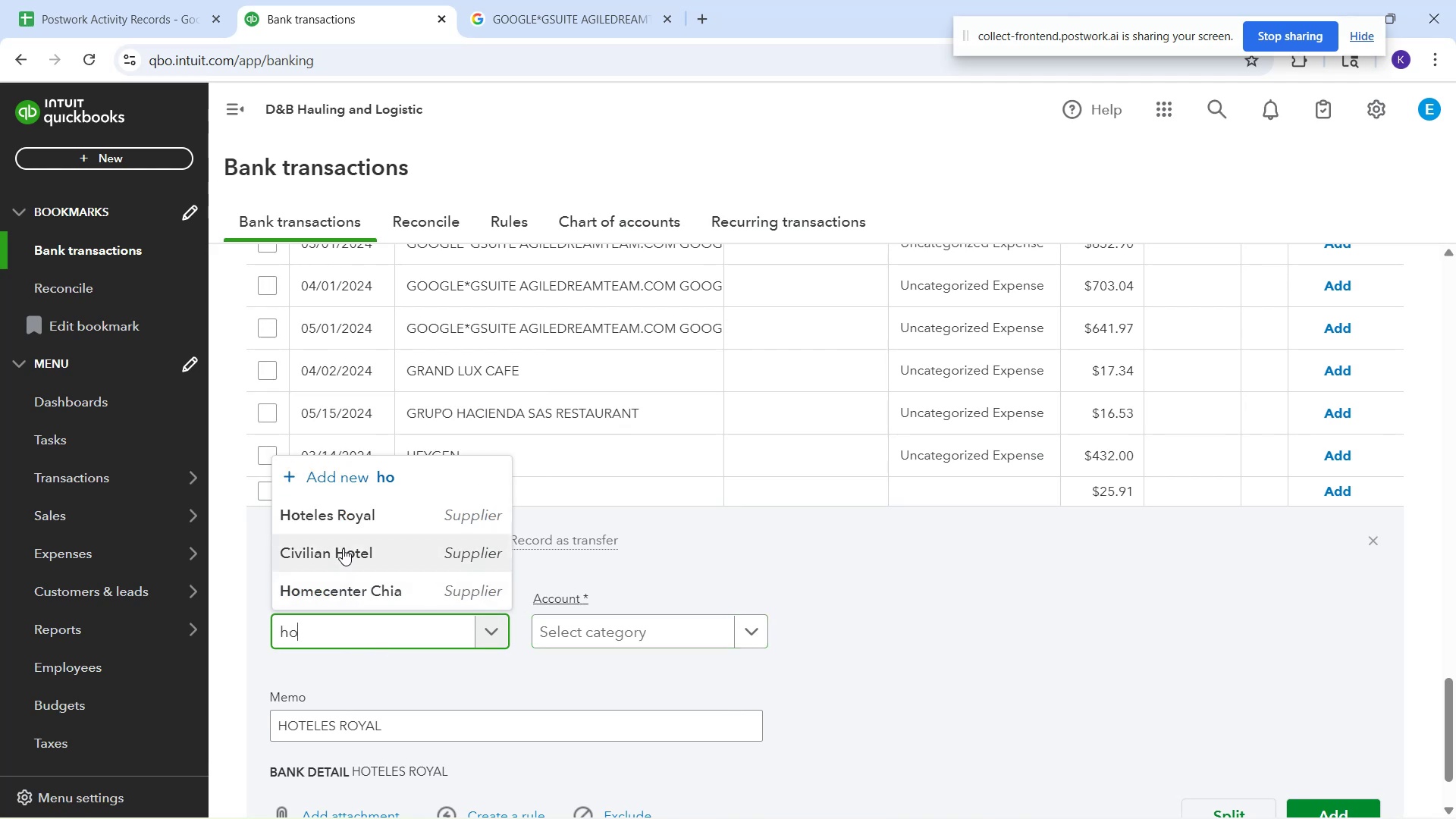 
left_click([337, 521])
 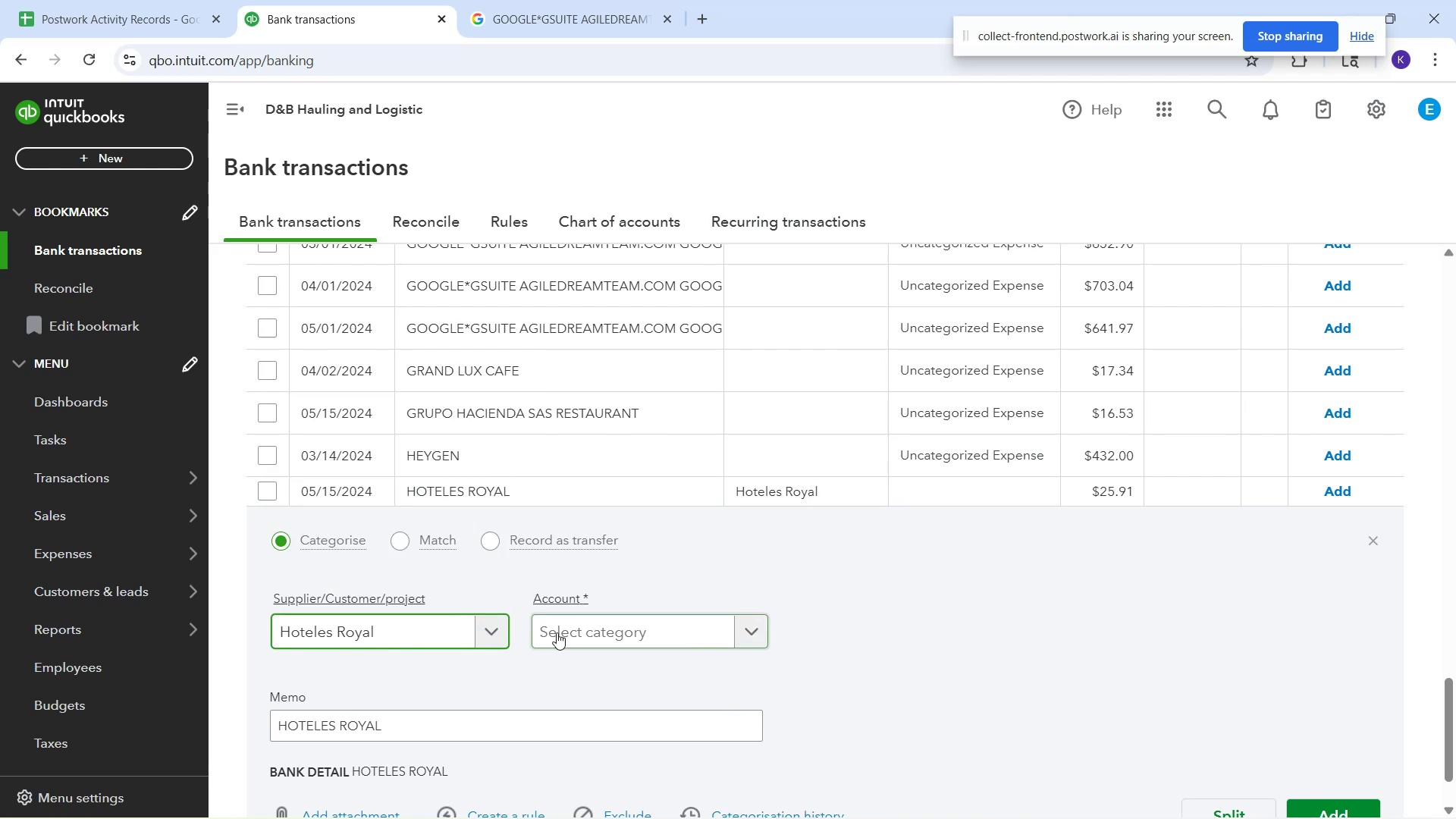 
left_click([557, 632])
 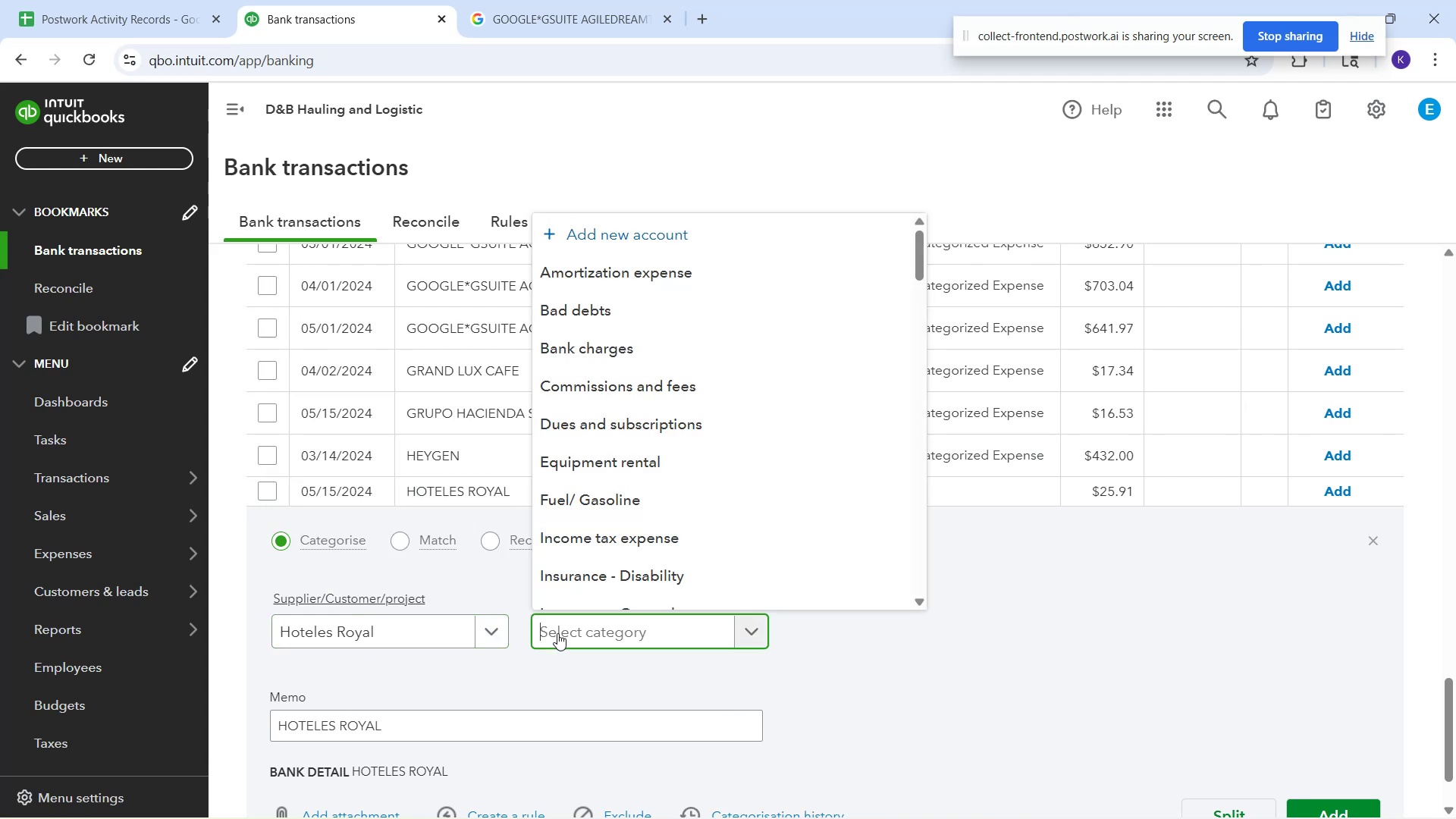 
type(tra)
 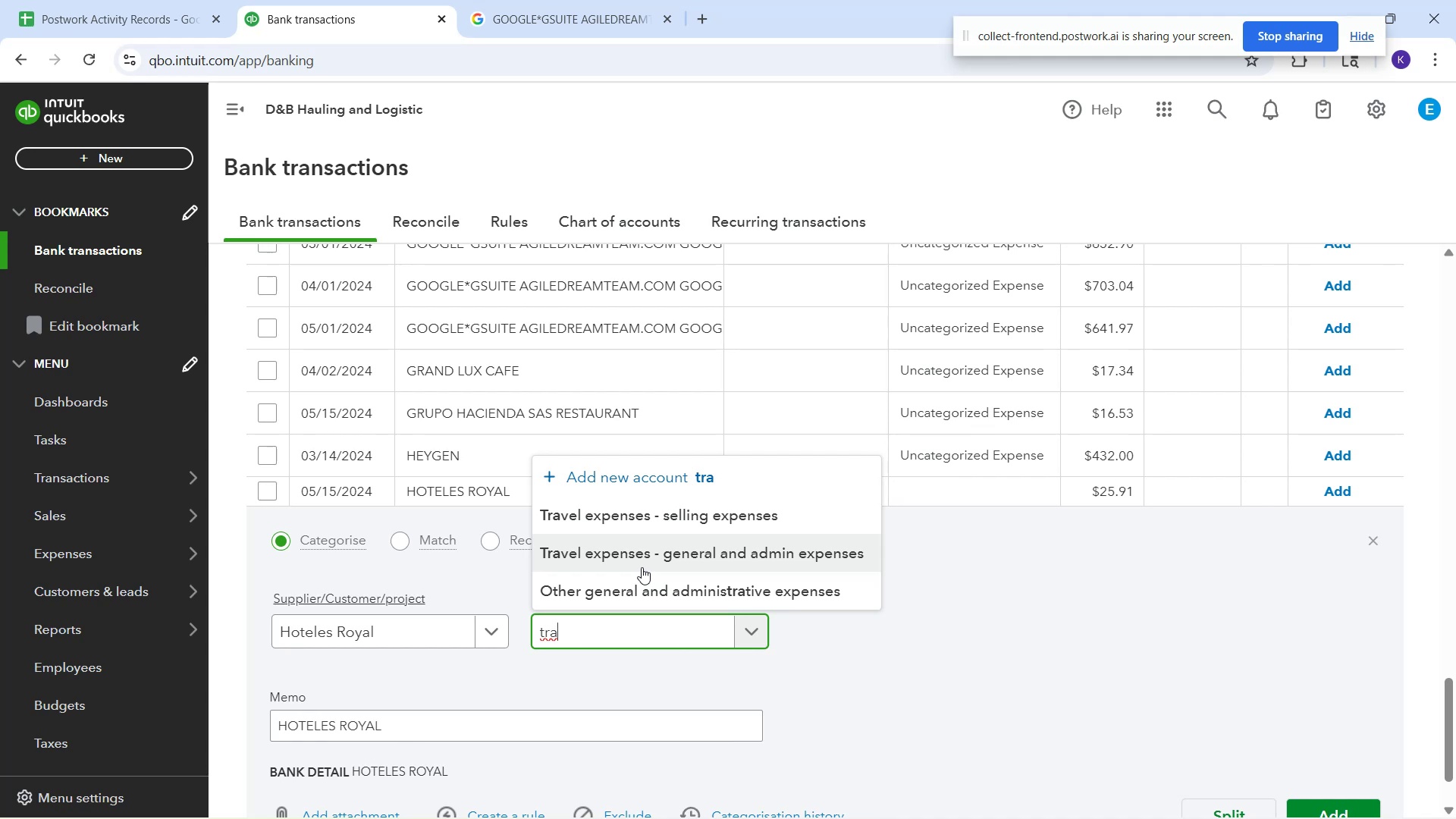 
wait(12.58)
 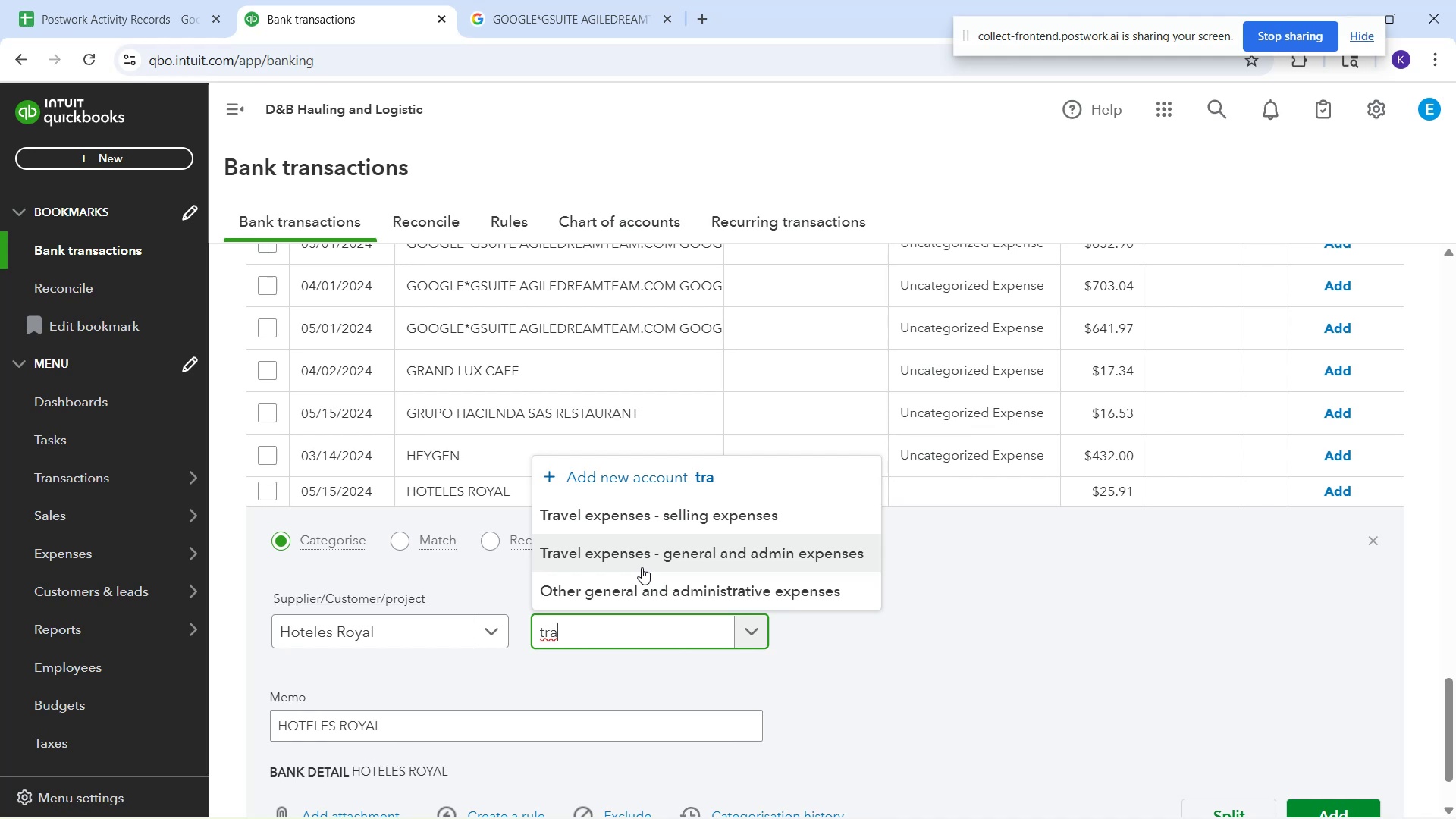 
left_click([645, 567])
 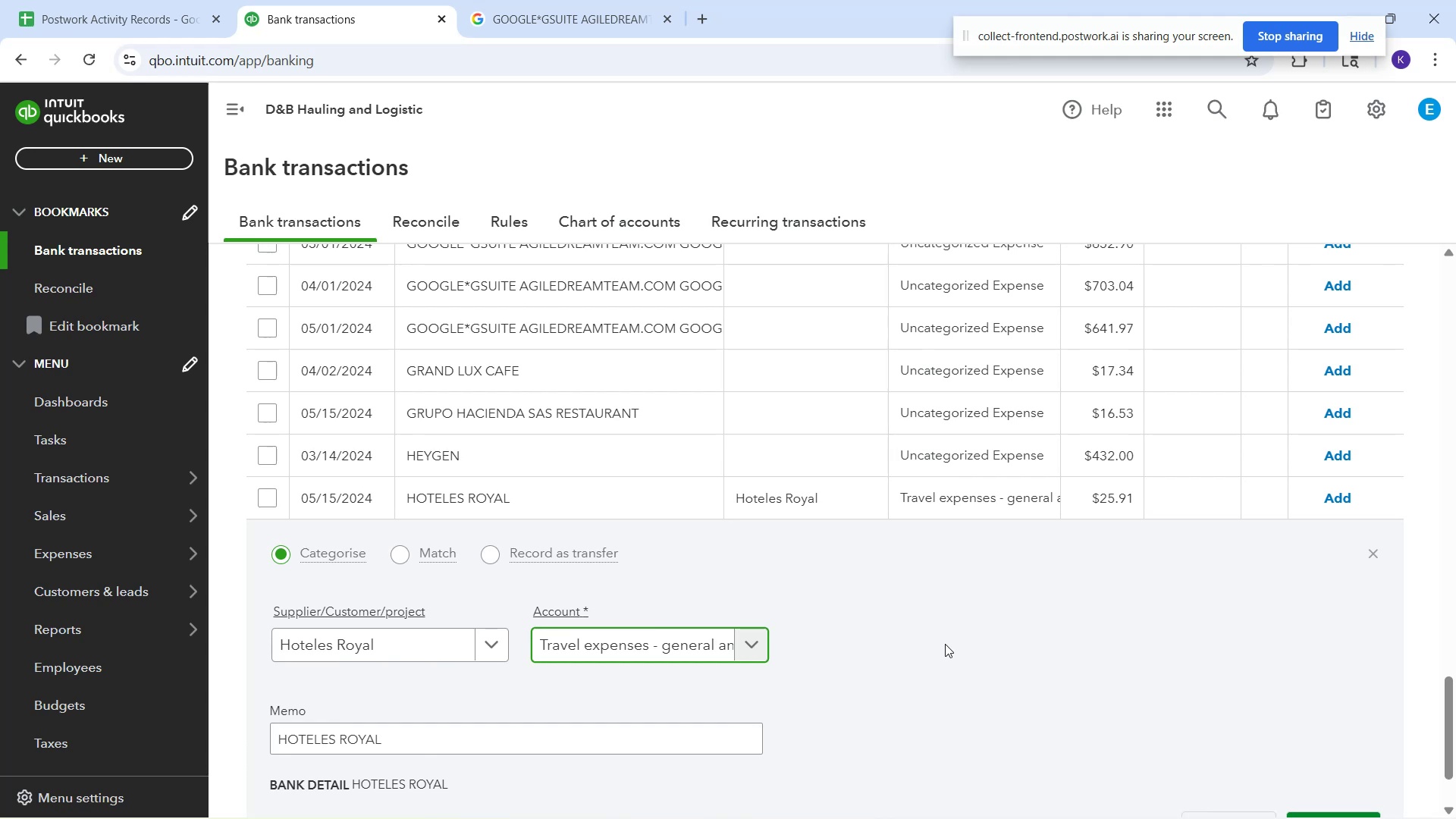 
left_click([945, 644])
 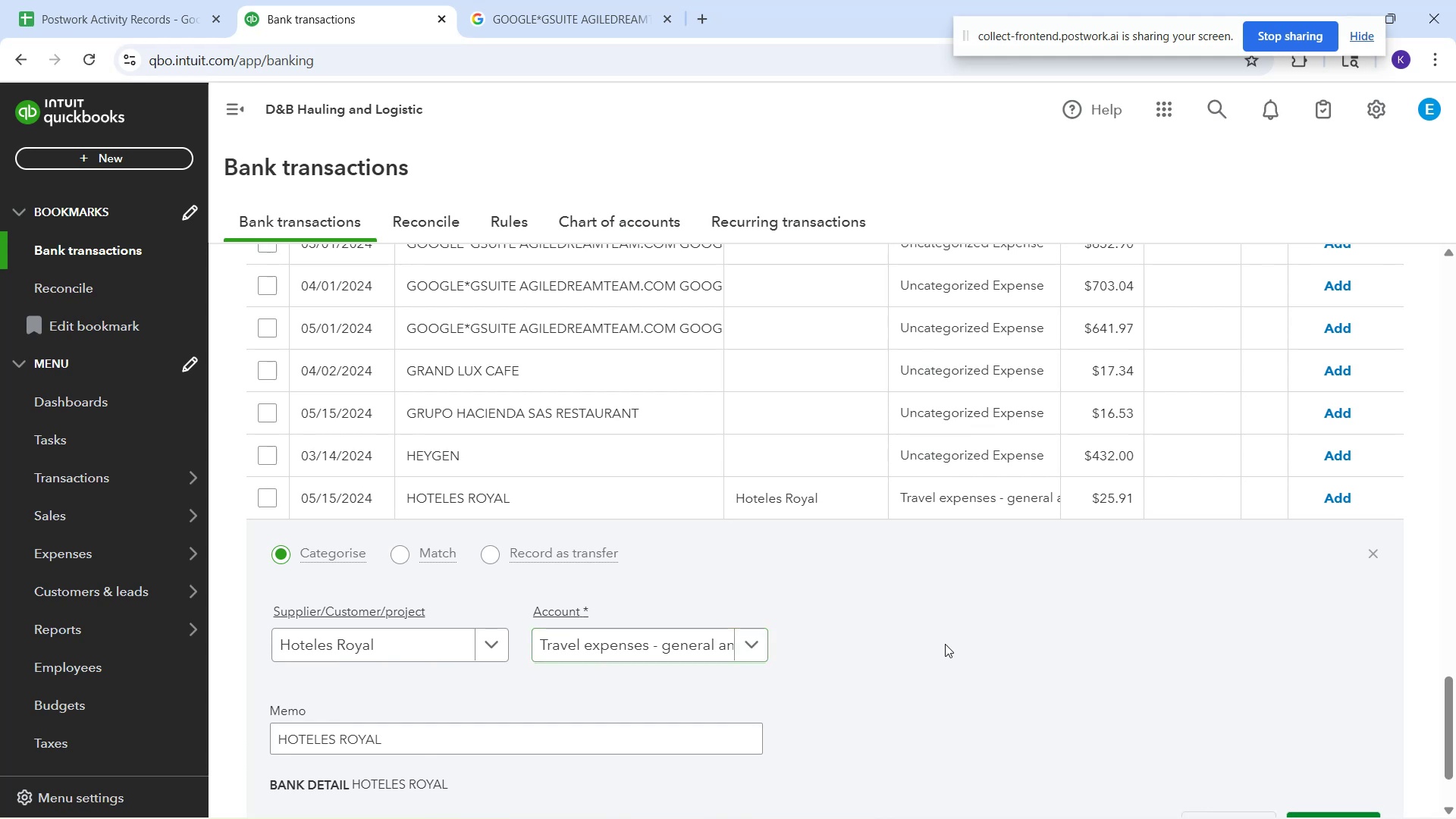 
scroll: coordinate [945, 644], scroll_direction: down, amount: 2.0
 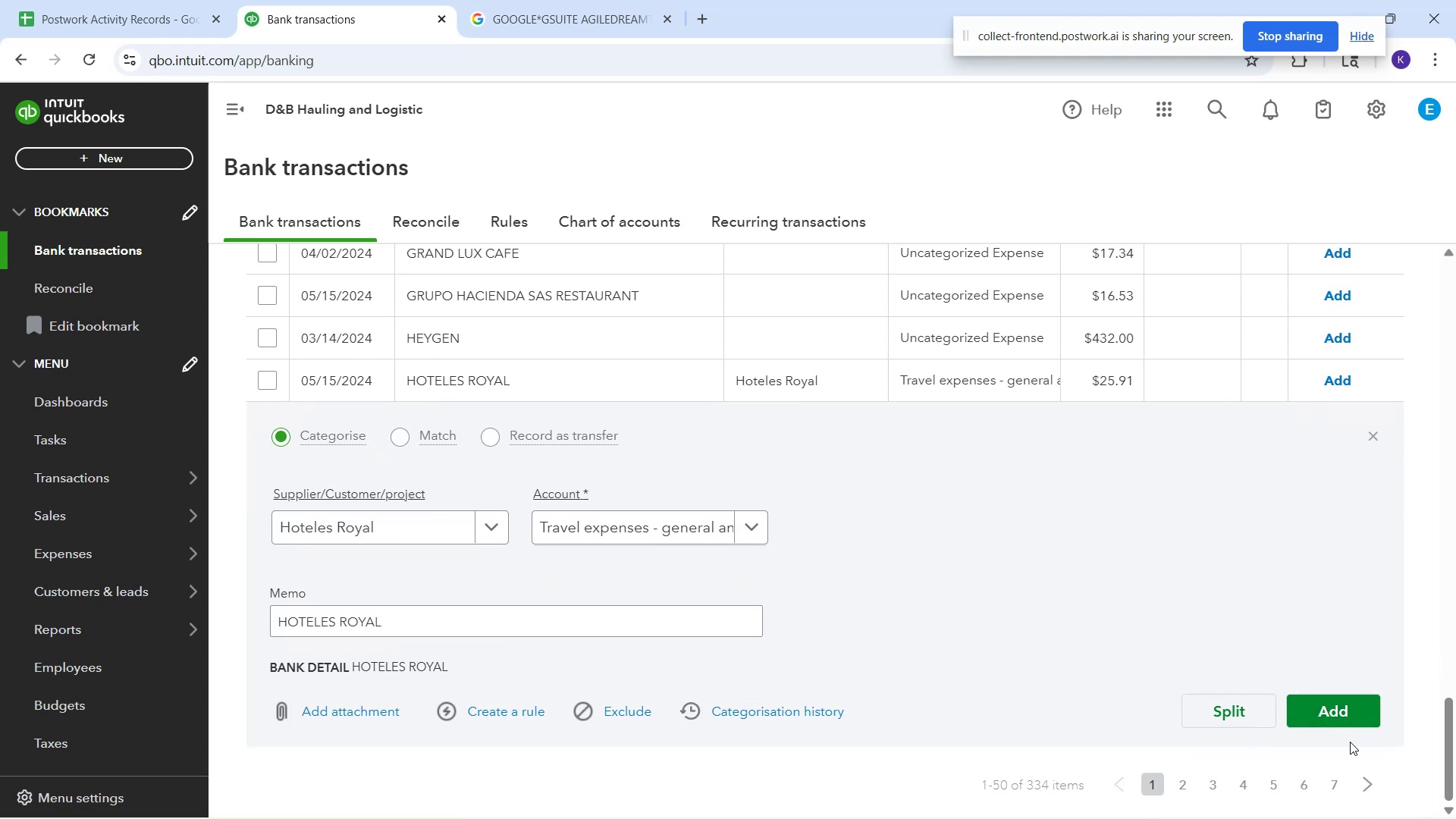 
left_click([1352, 714])
 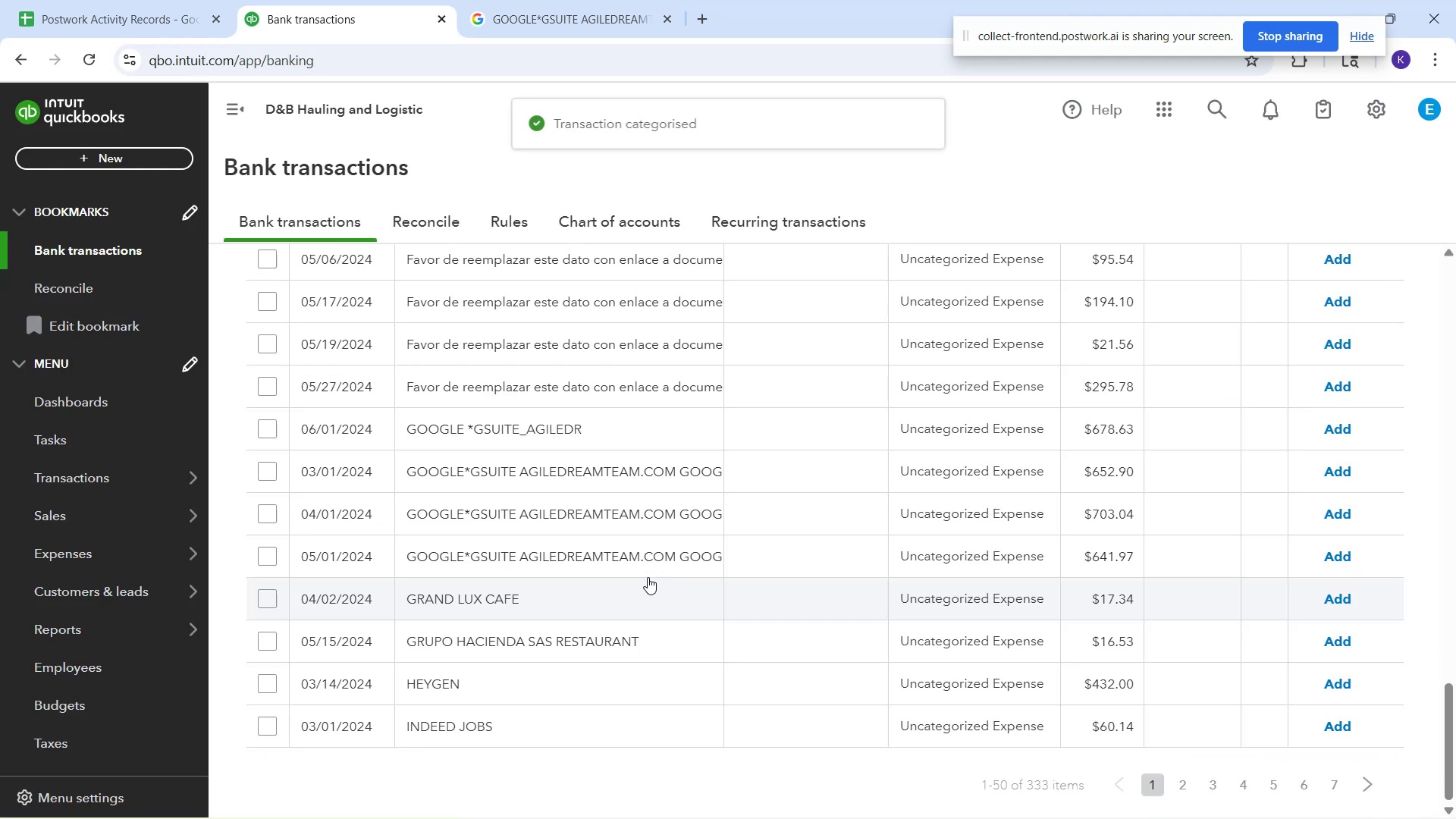 
scroll: coordinate [648, 523], scroll_direction: down, amount: 7.0
 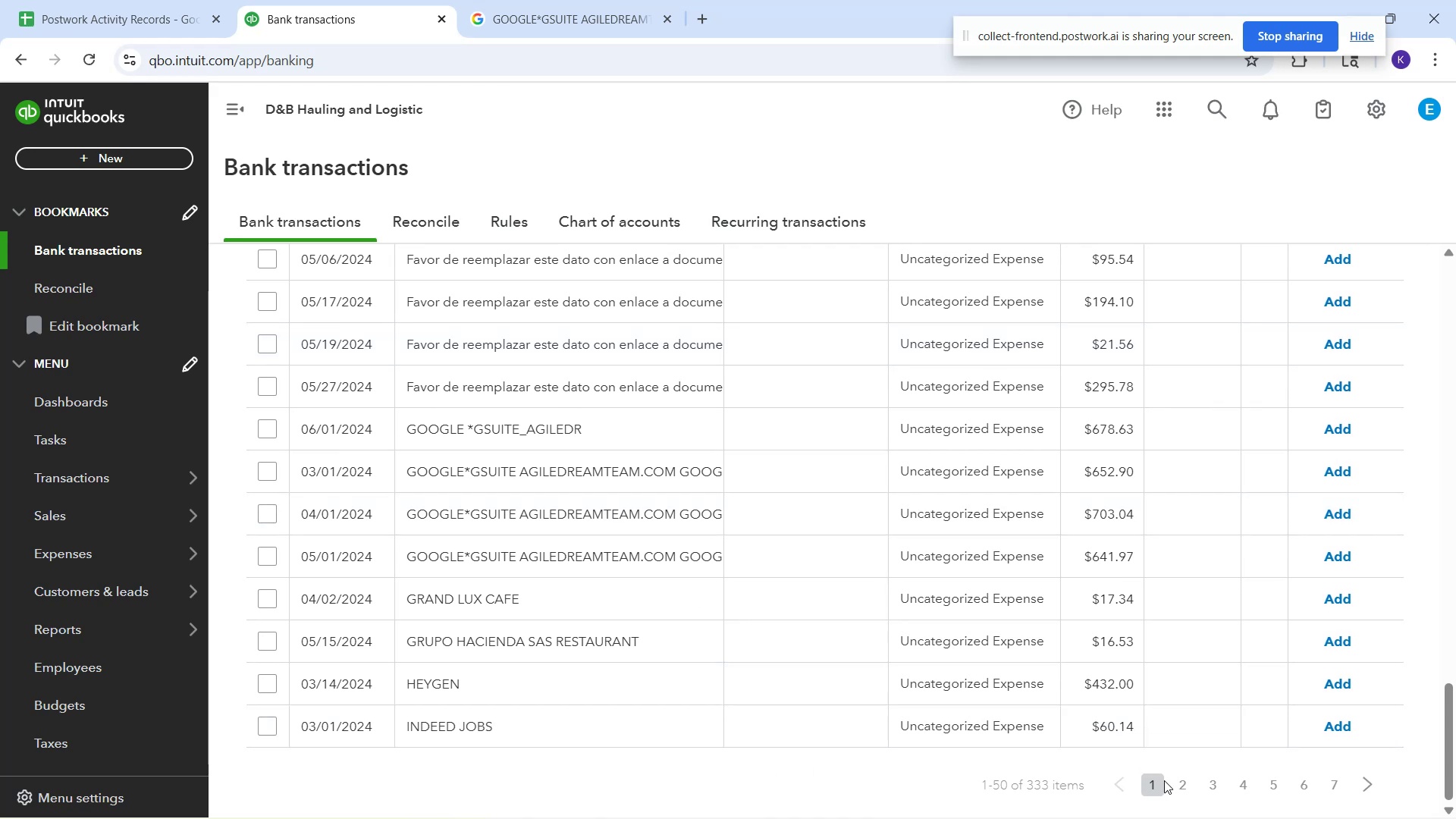 
left_click([1178, 781])
 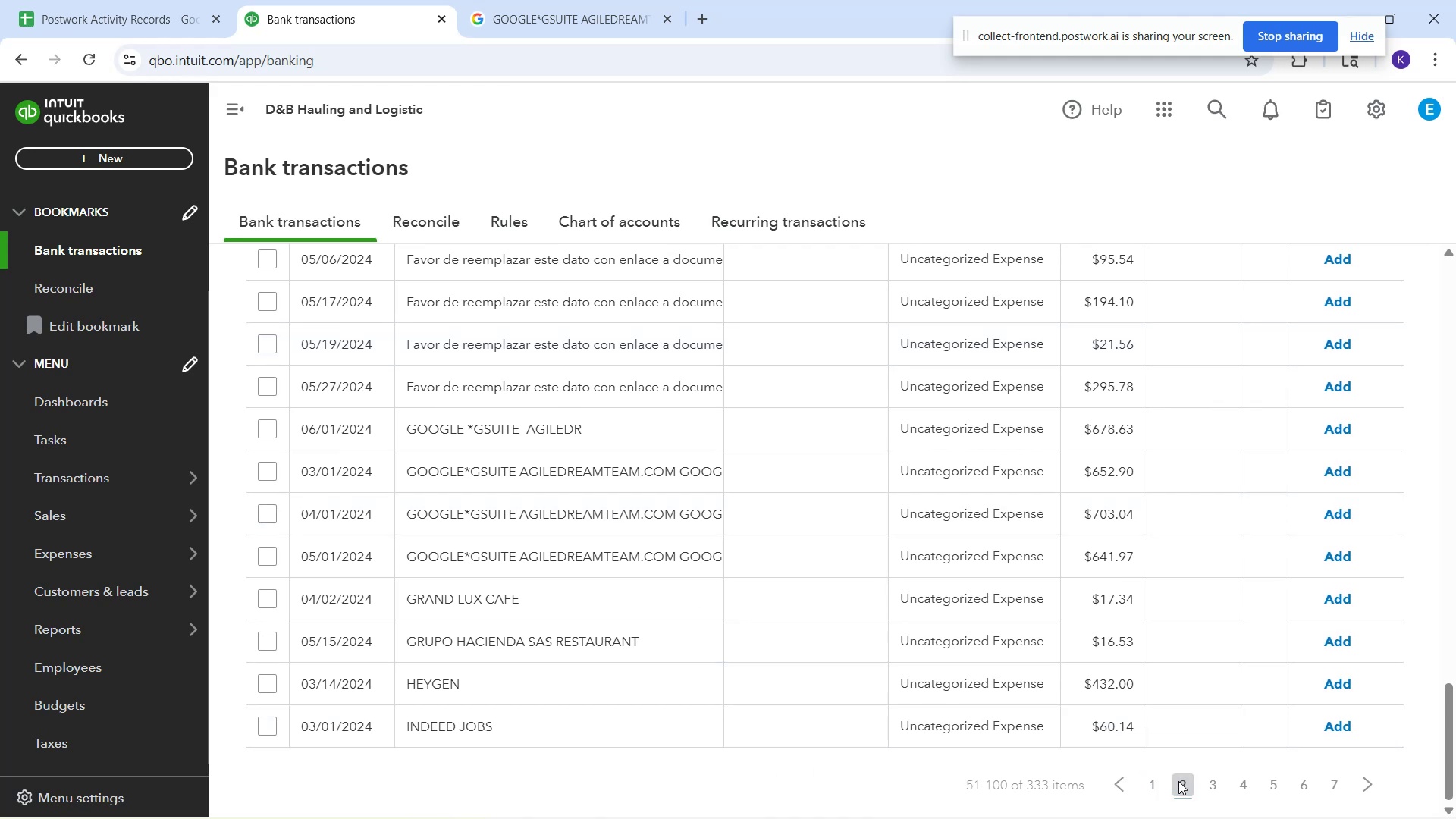 
wait(9.63)
 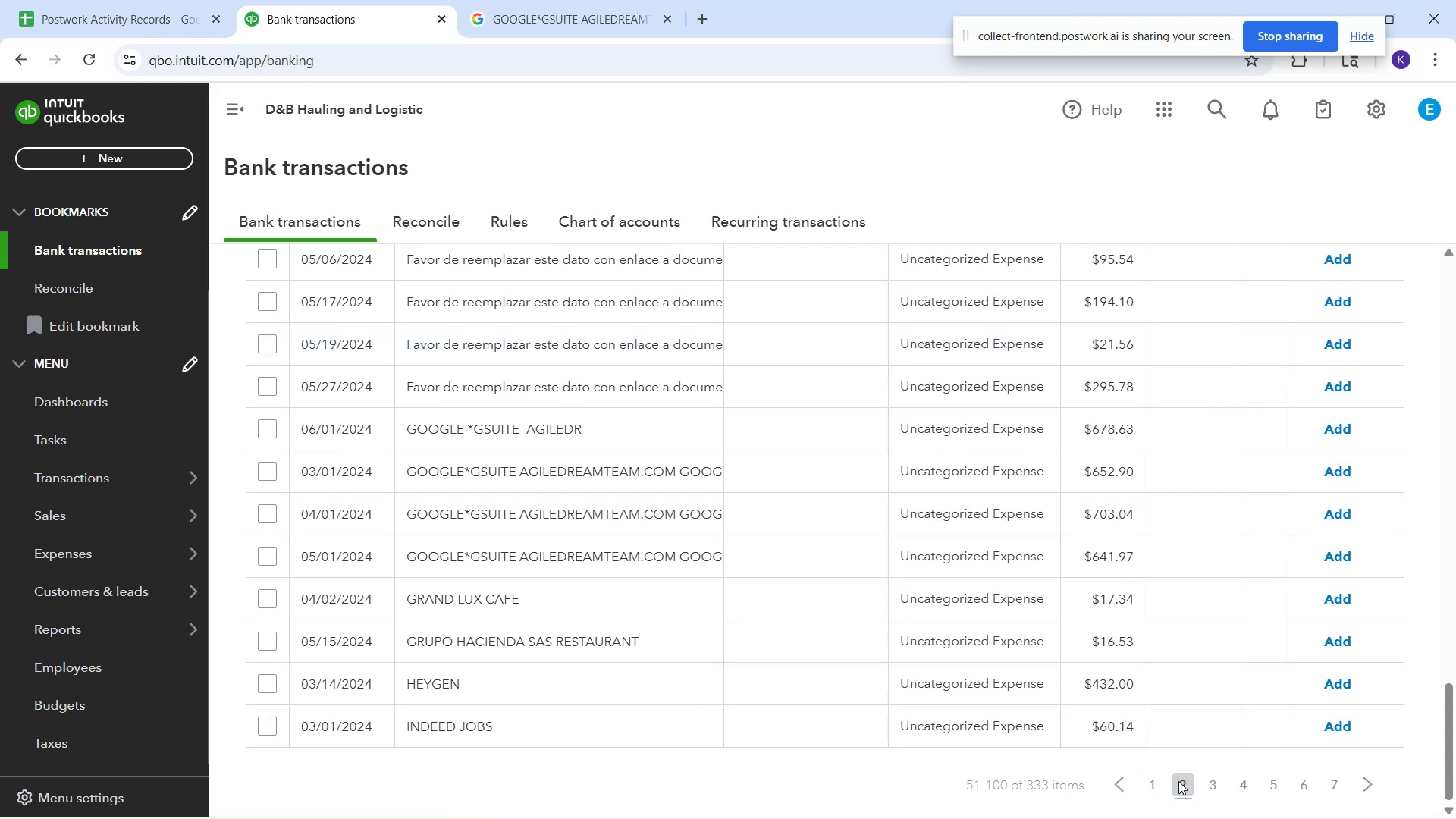 
scroll: coordinate [897, 525], scroll_direction: up, amount: 20.0
 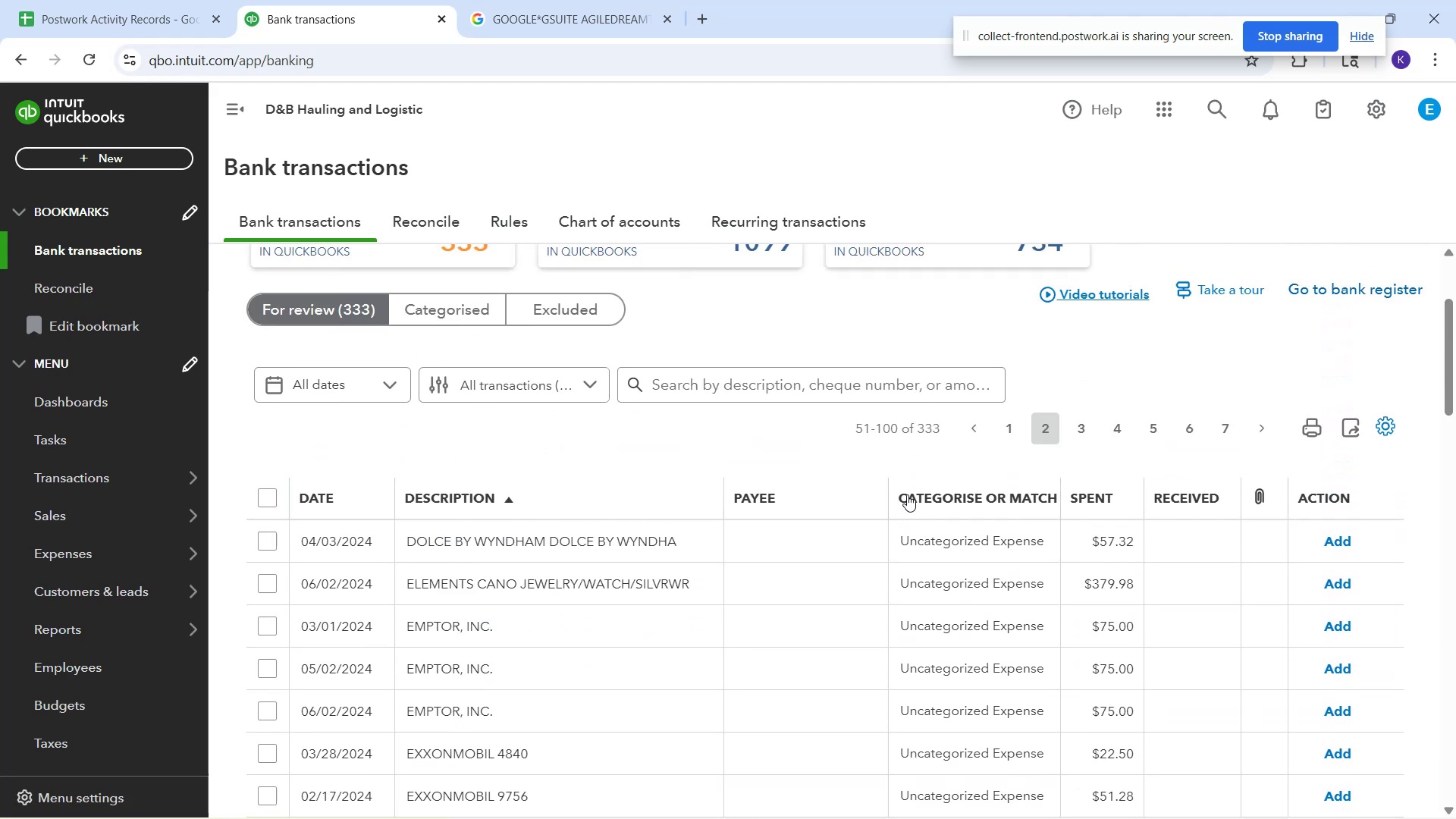 
scroll: coordinate [904, 499], scroll_direction: down, amount: 1.0
 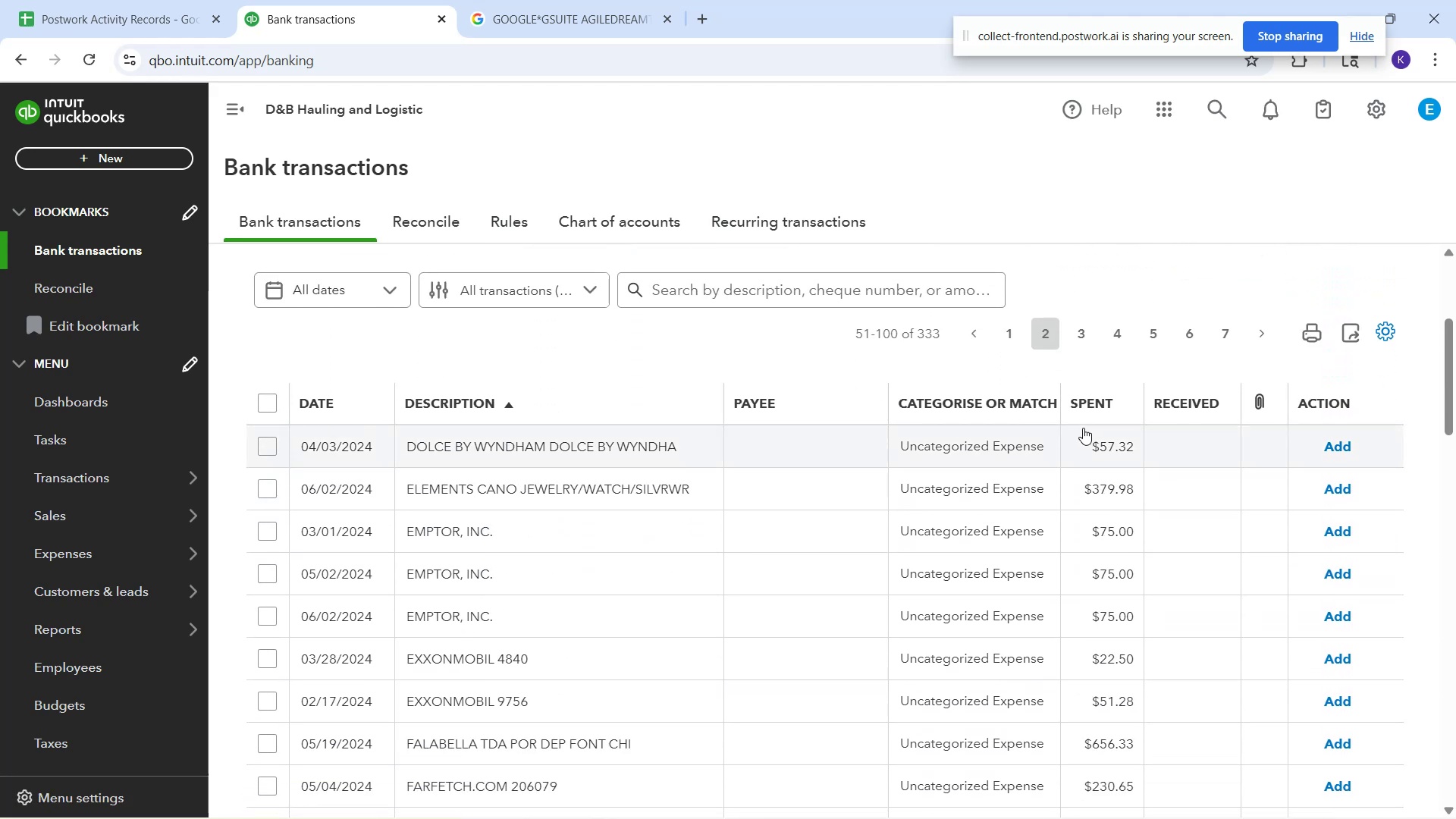 
left_click([1075, 337])
 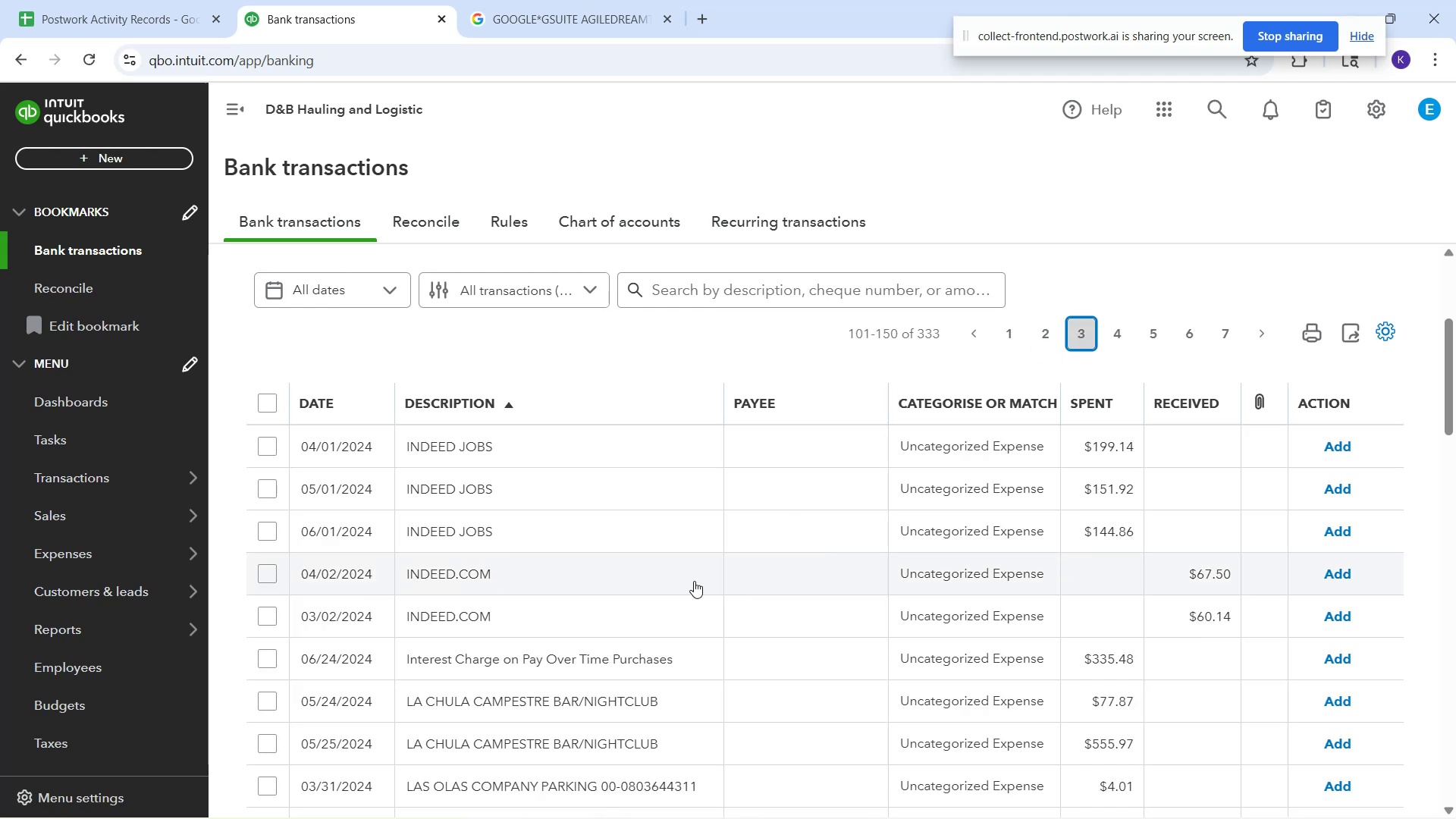 
scroll: coordinate [629, 601], scroll_direction: down, amount: 2.0
 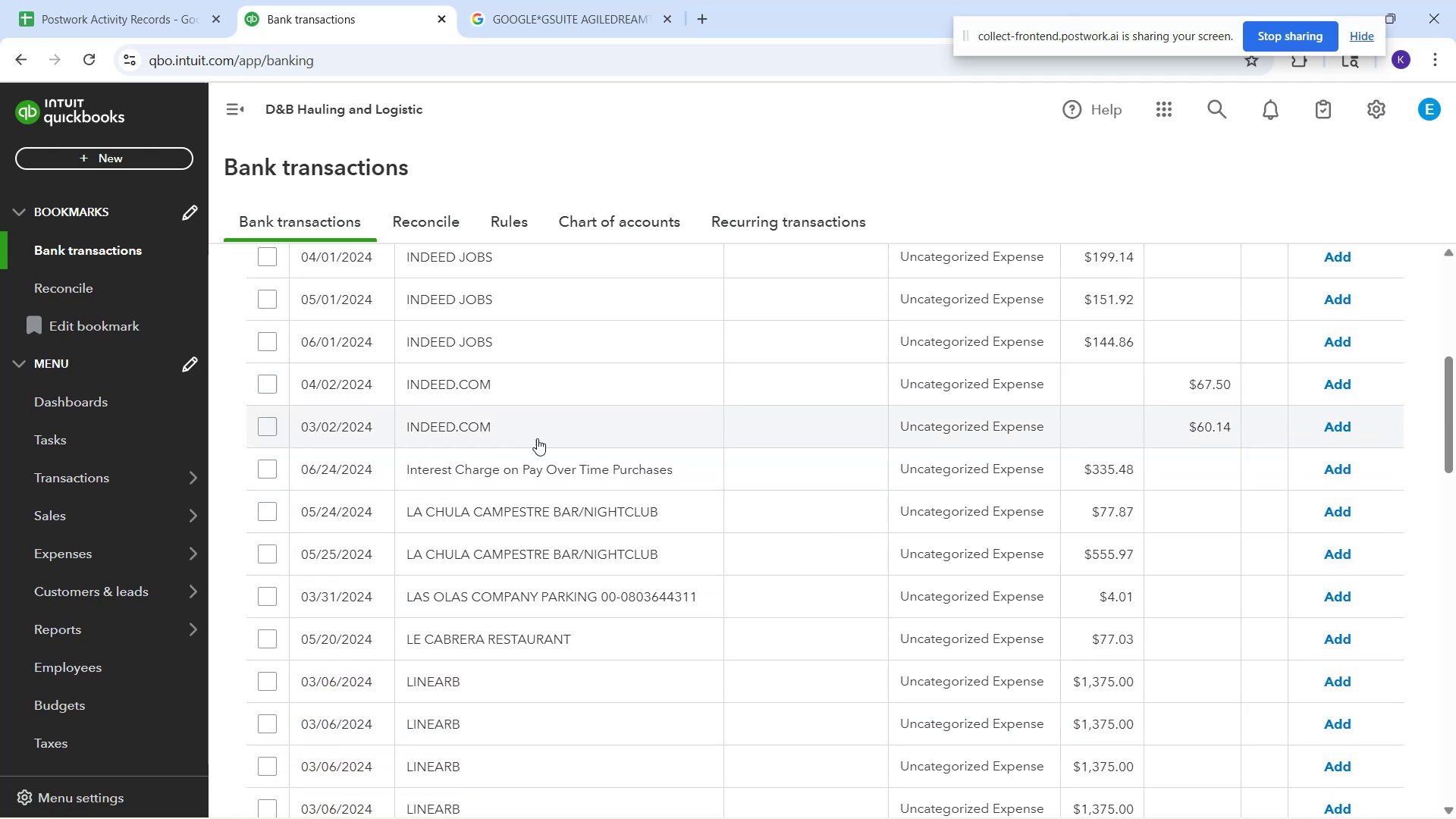 
wait(9.85)
 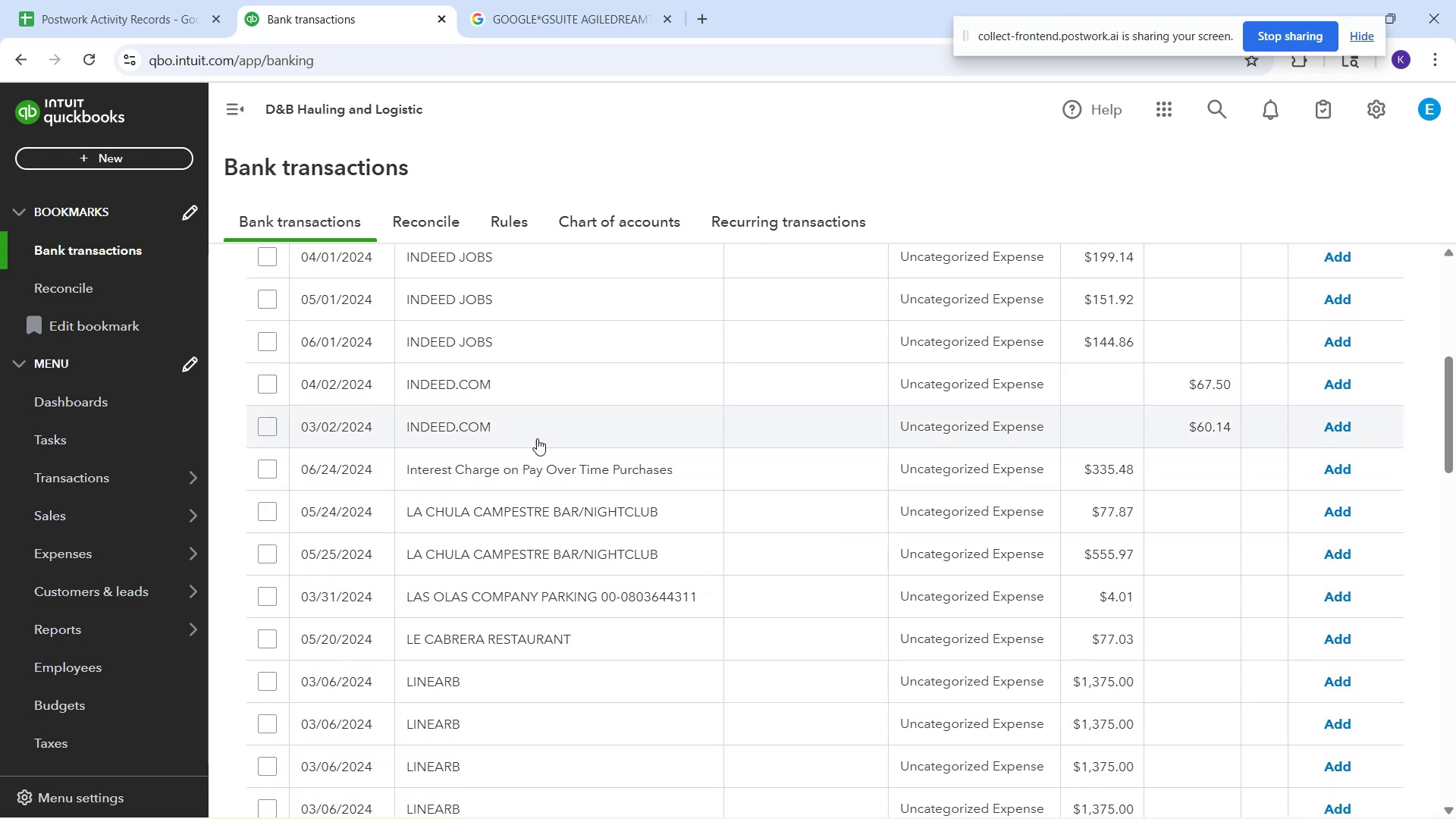 
scroll: coordinate [668, 512], scroll_direction: down, amount: 3.0
 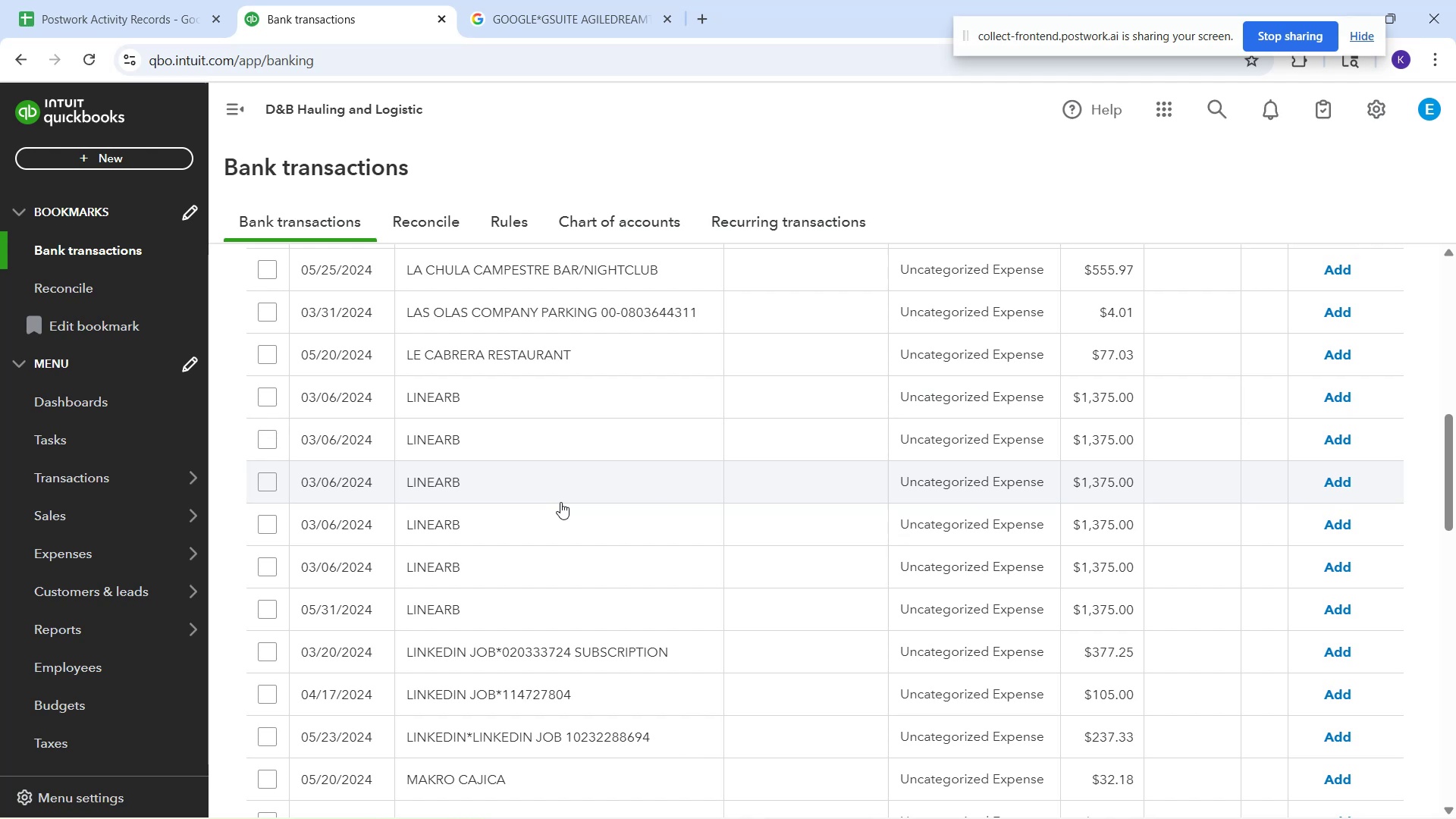 
wait(13.43)
 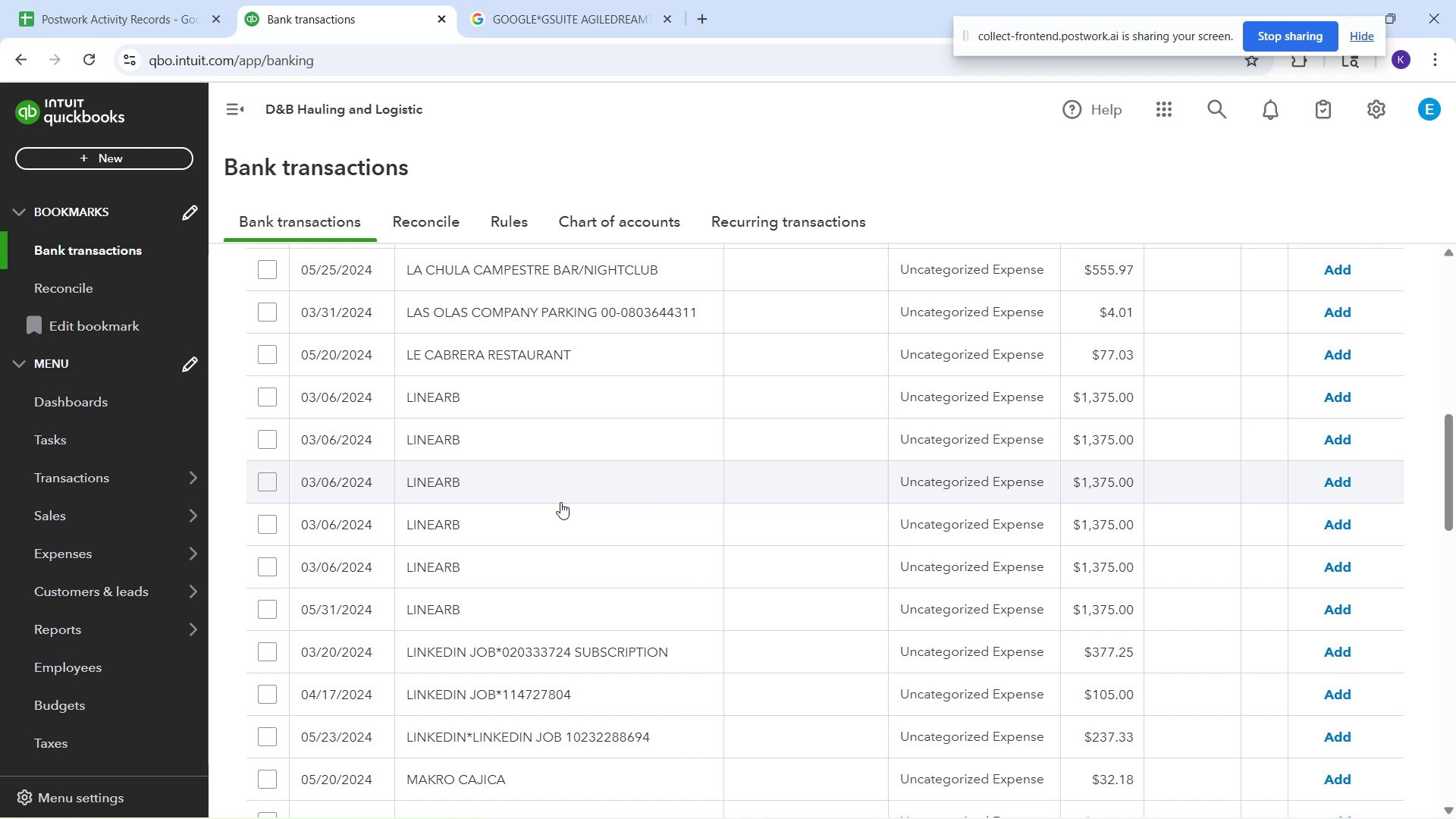 
left_click([510, 406])
 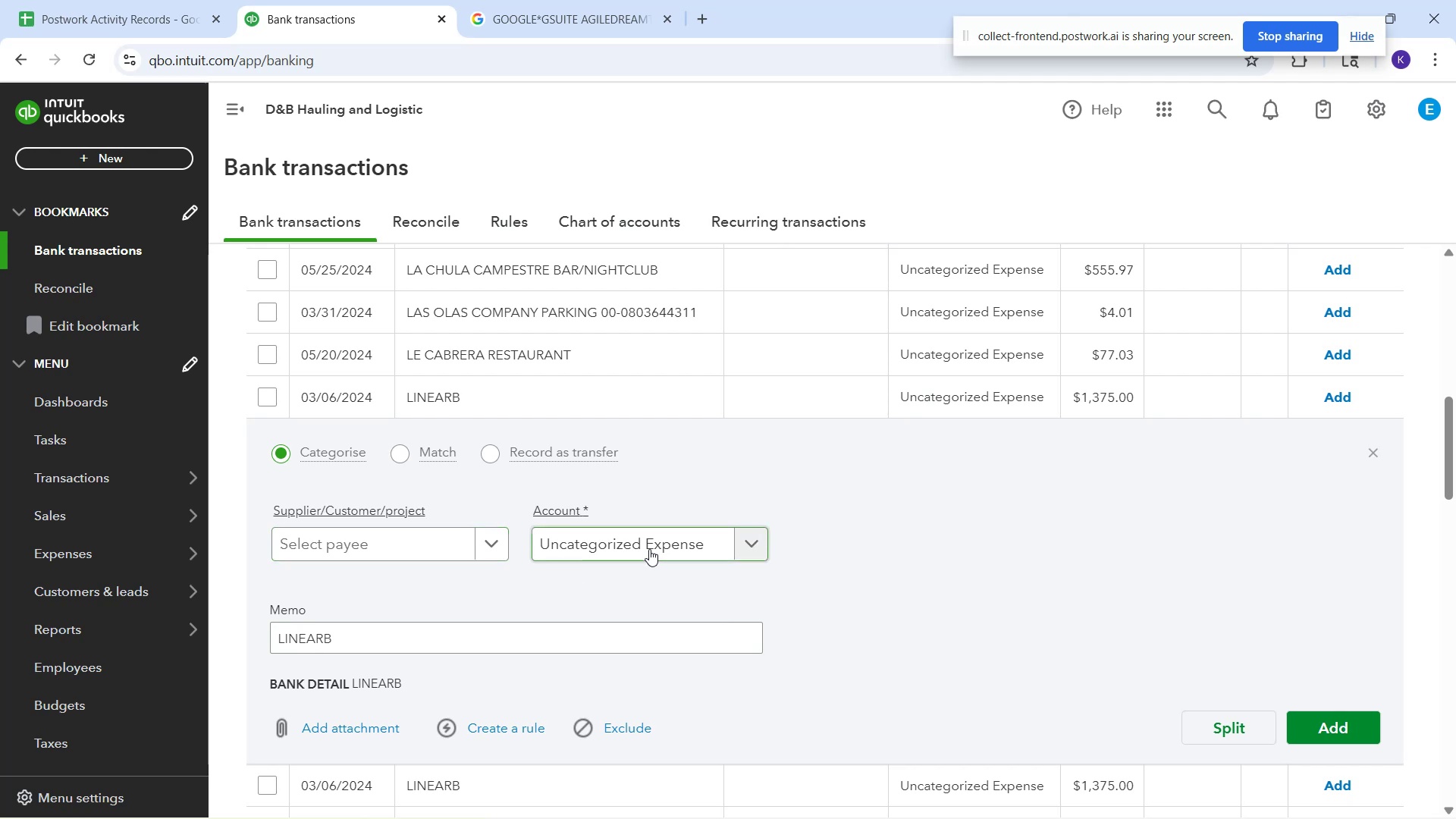 
wait(10.09)
 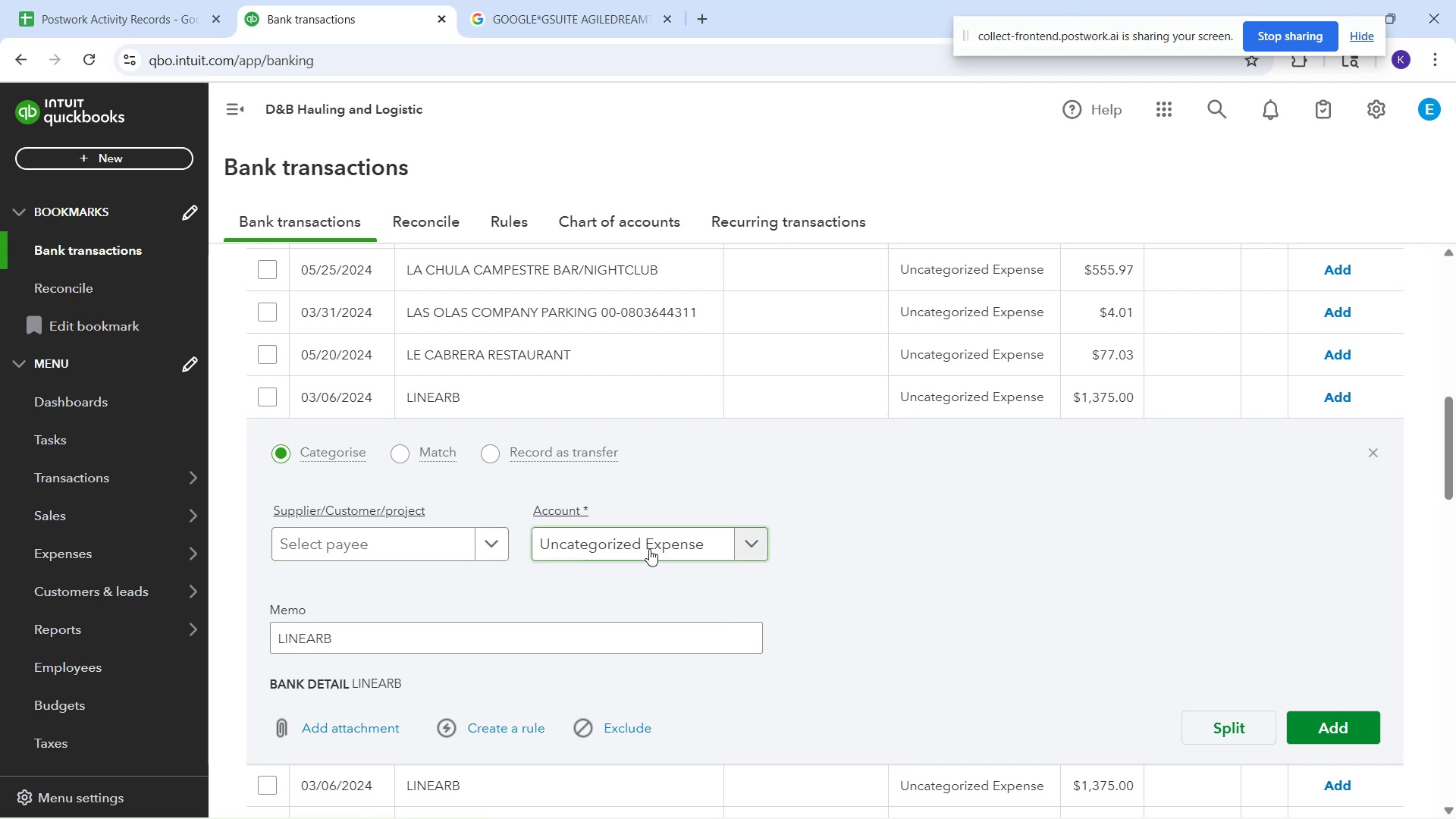 
left_click([453, 543])
 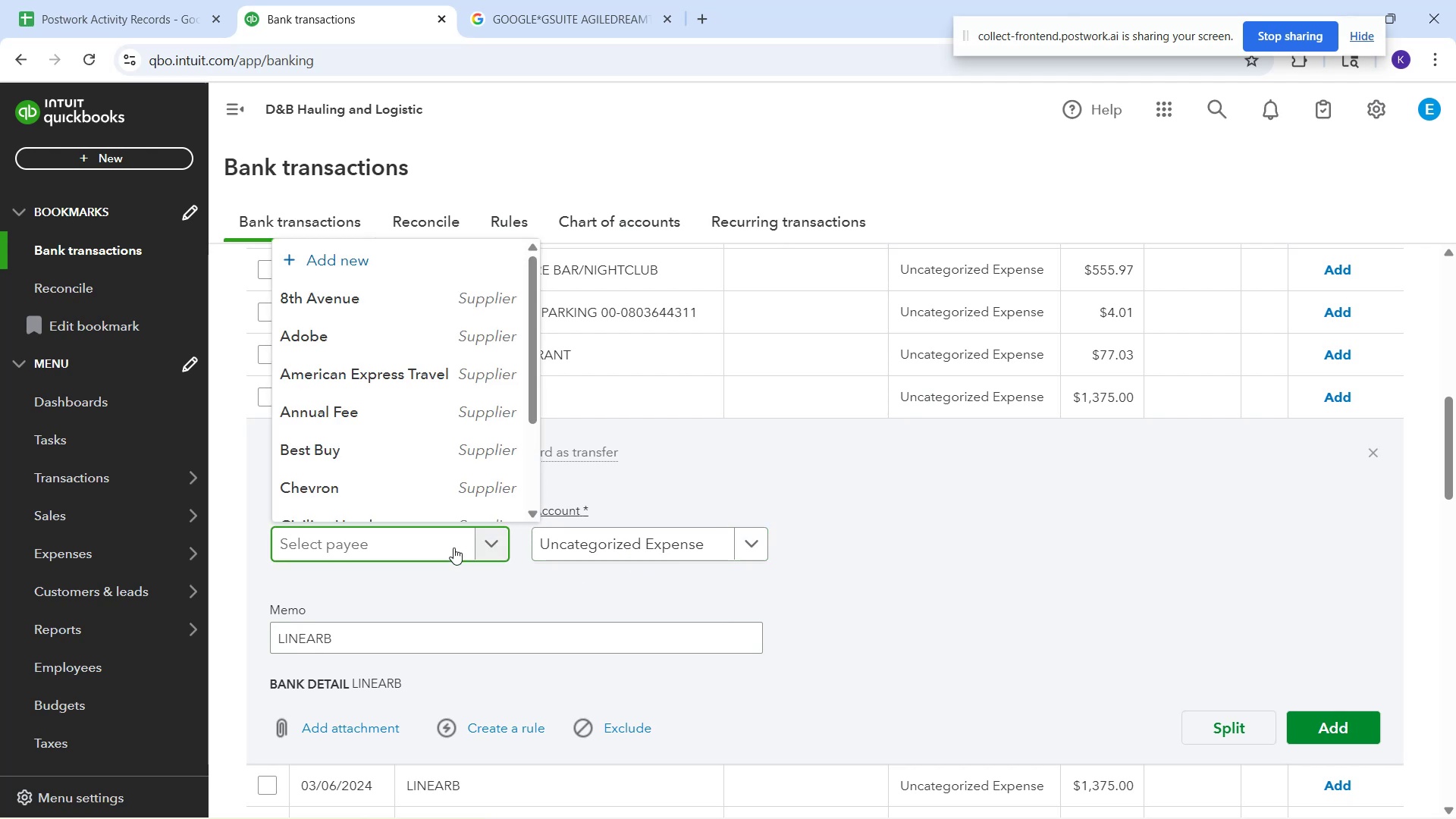 
type(Linear )
key(Backspace)
type(B)
key(Backspace)
key(Backspace)
key(Backspace)
key(Backspace)
key(Backspace)
key(Backspace)
type(INEARB)
 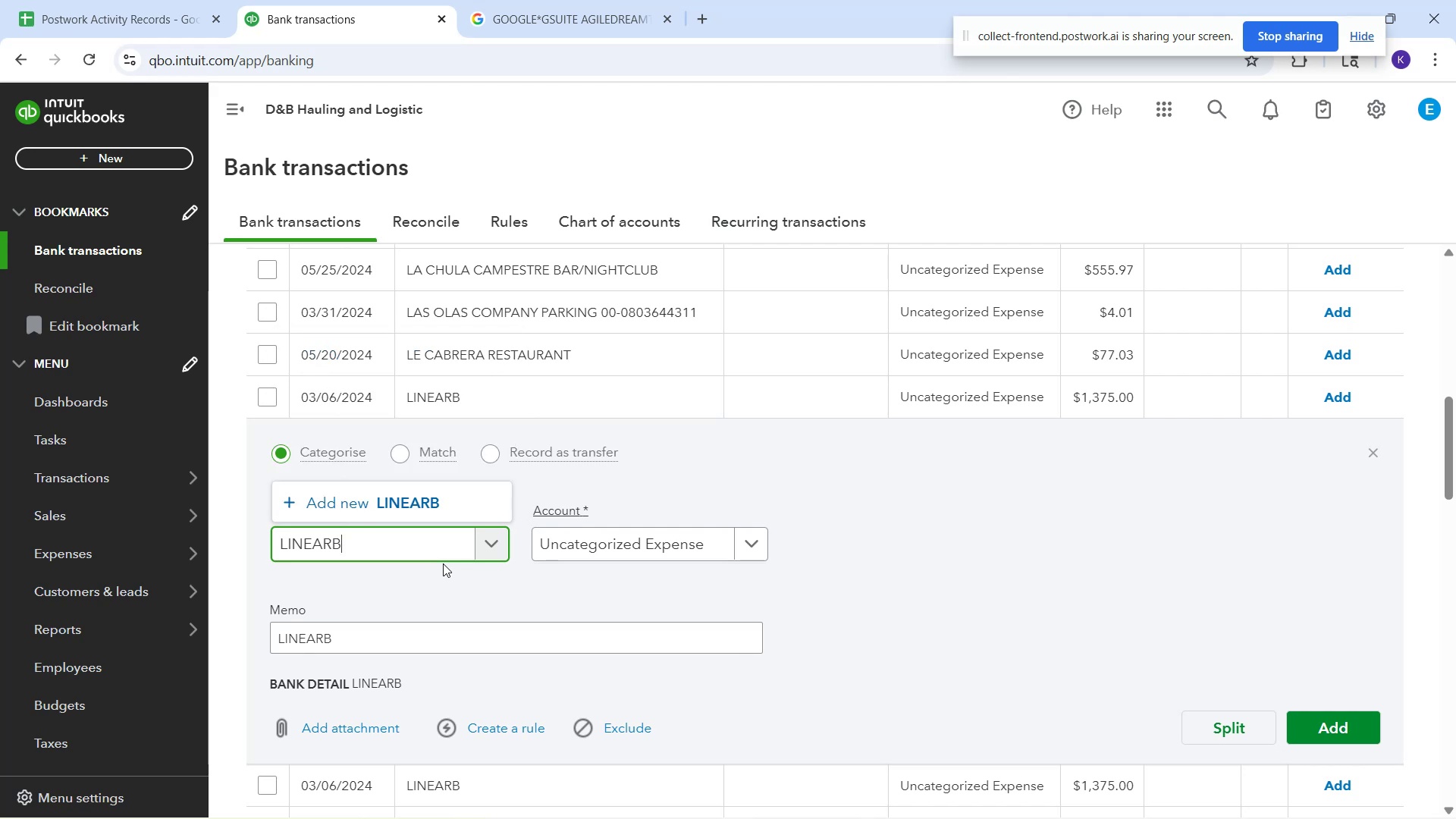 
left_click([358, 510])
 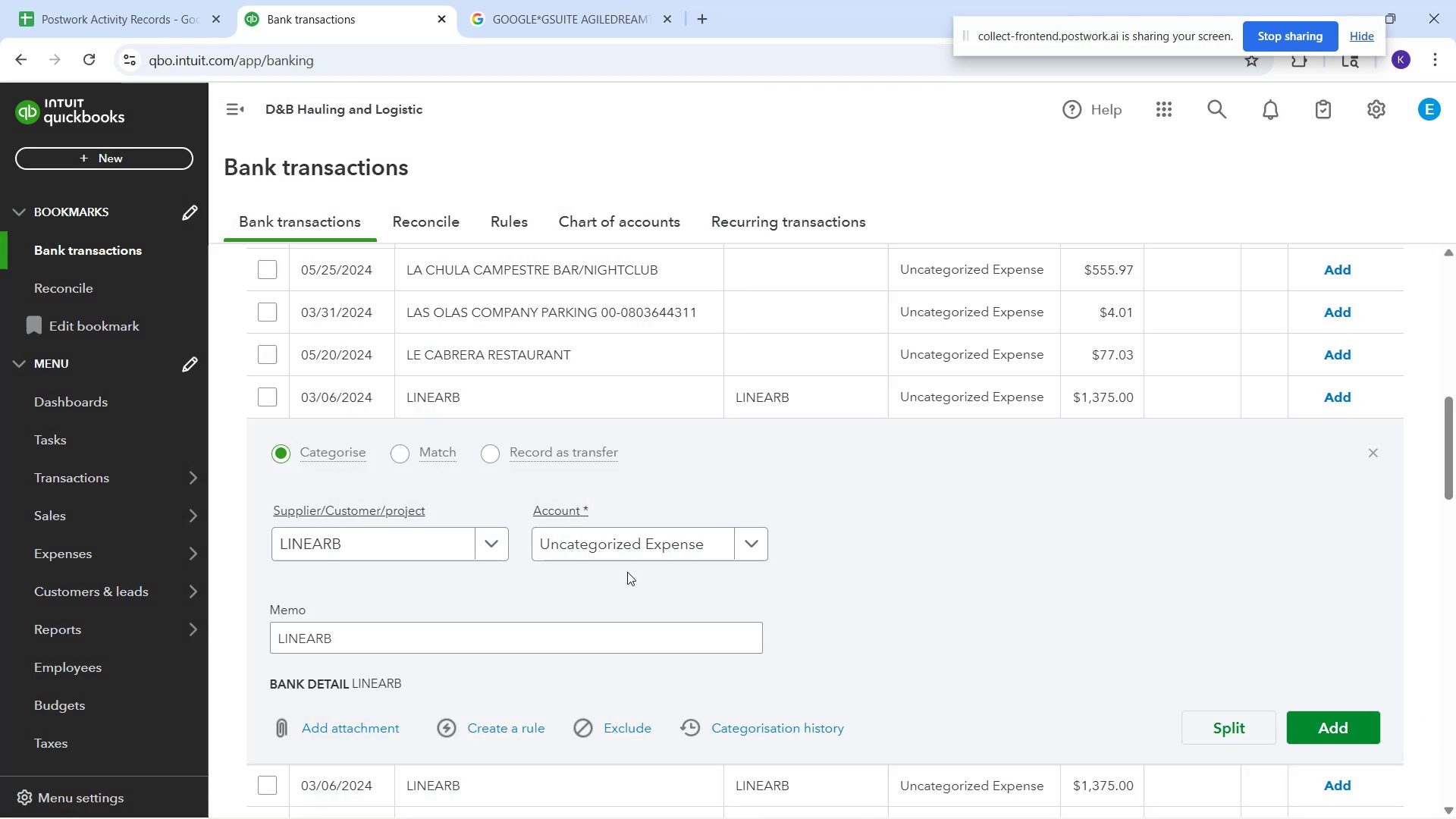 
wait(5.06)
 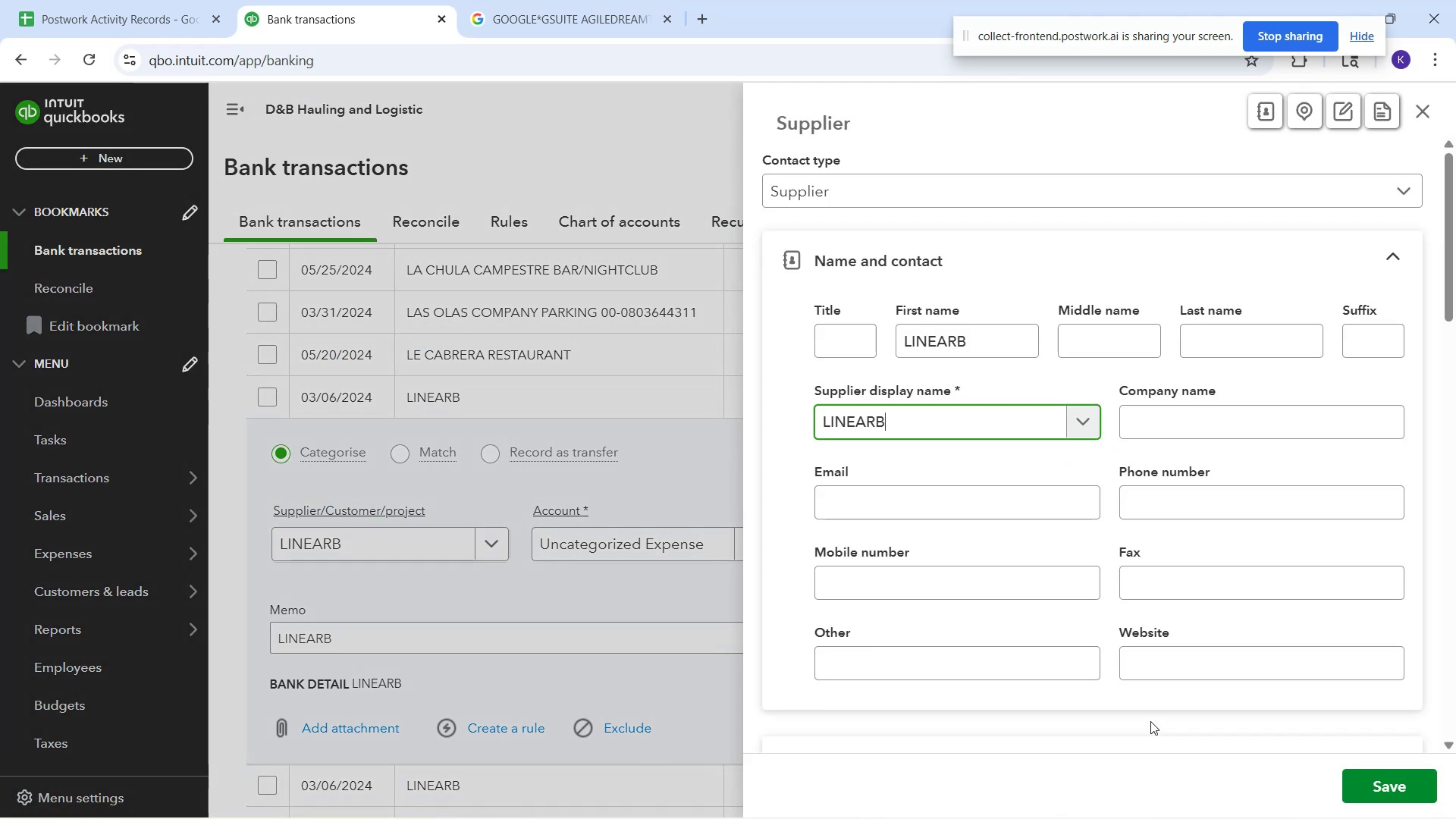 
left_click([573, 539])
 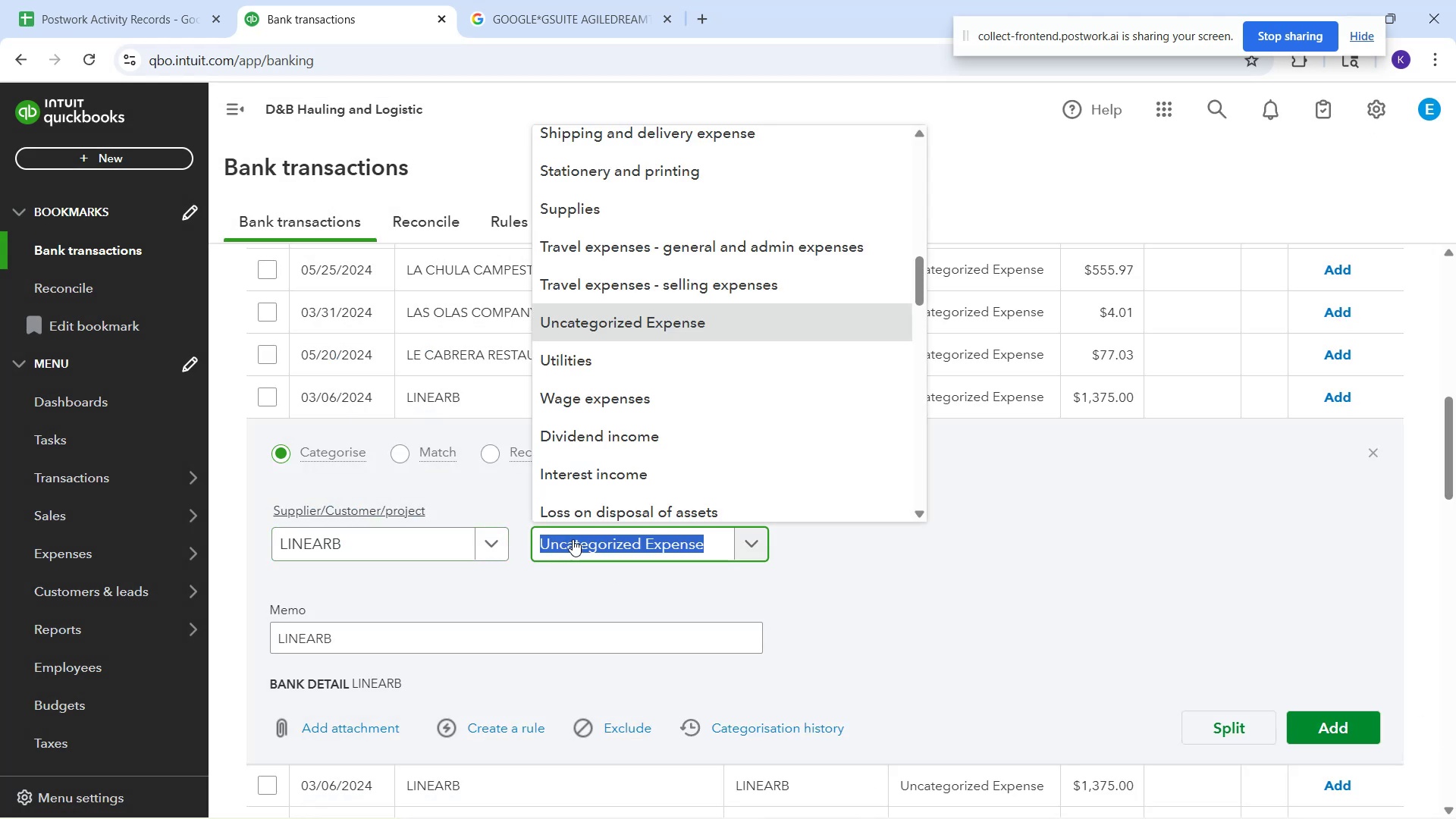 
type(soft)
 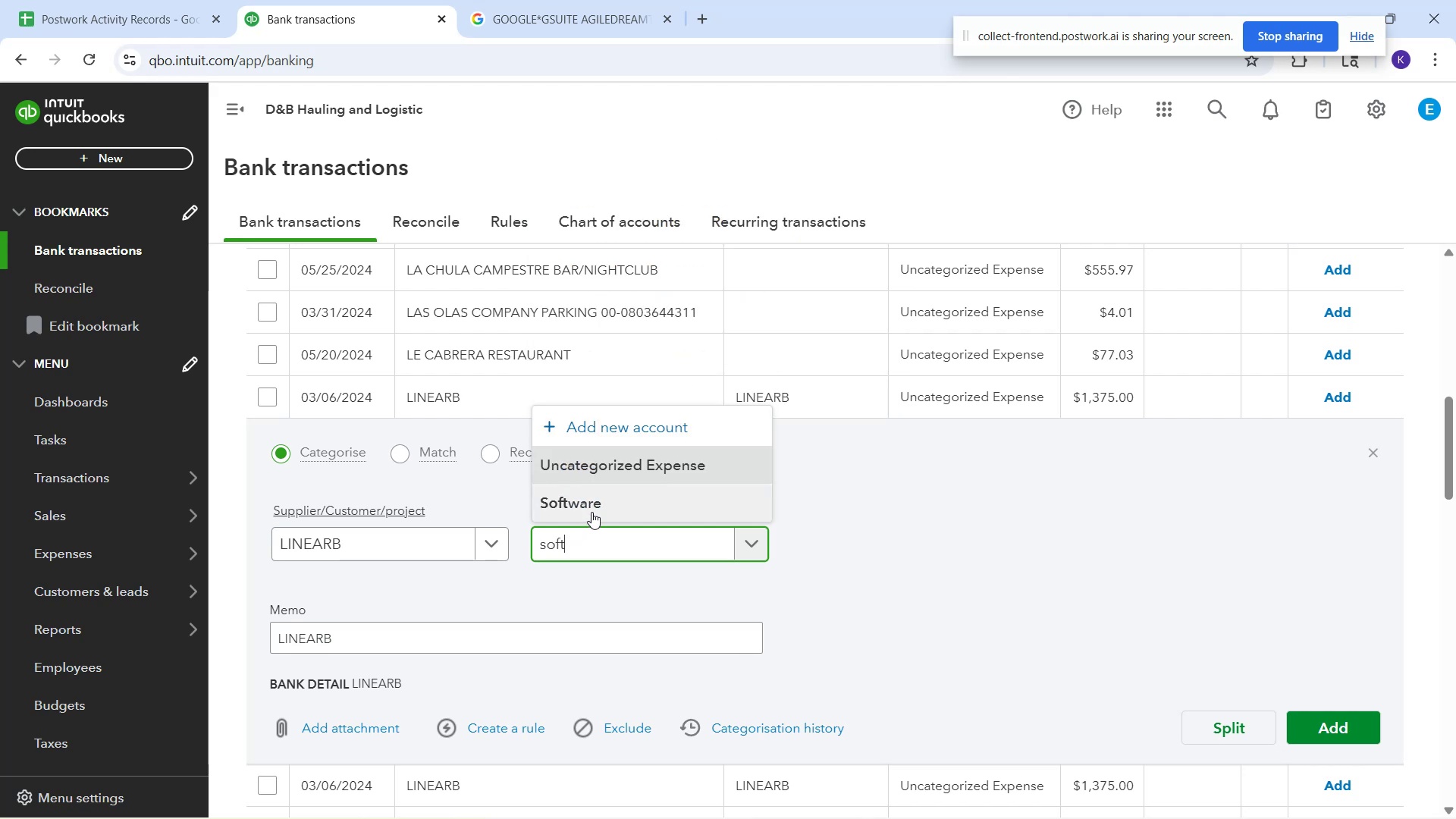 
left_click([592, 512])
 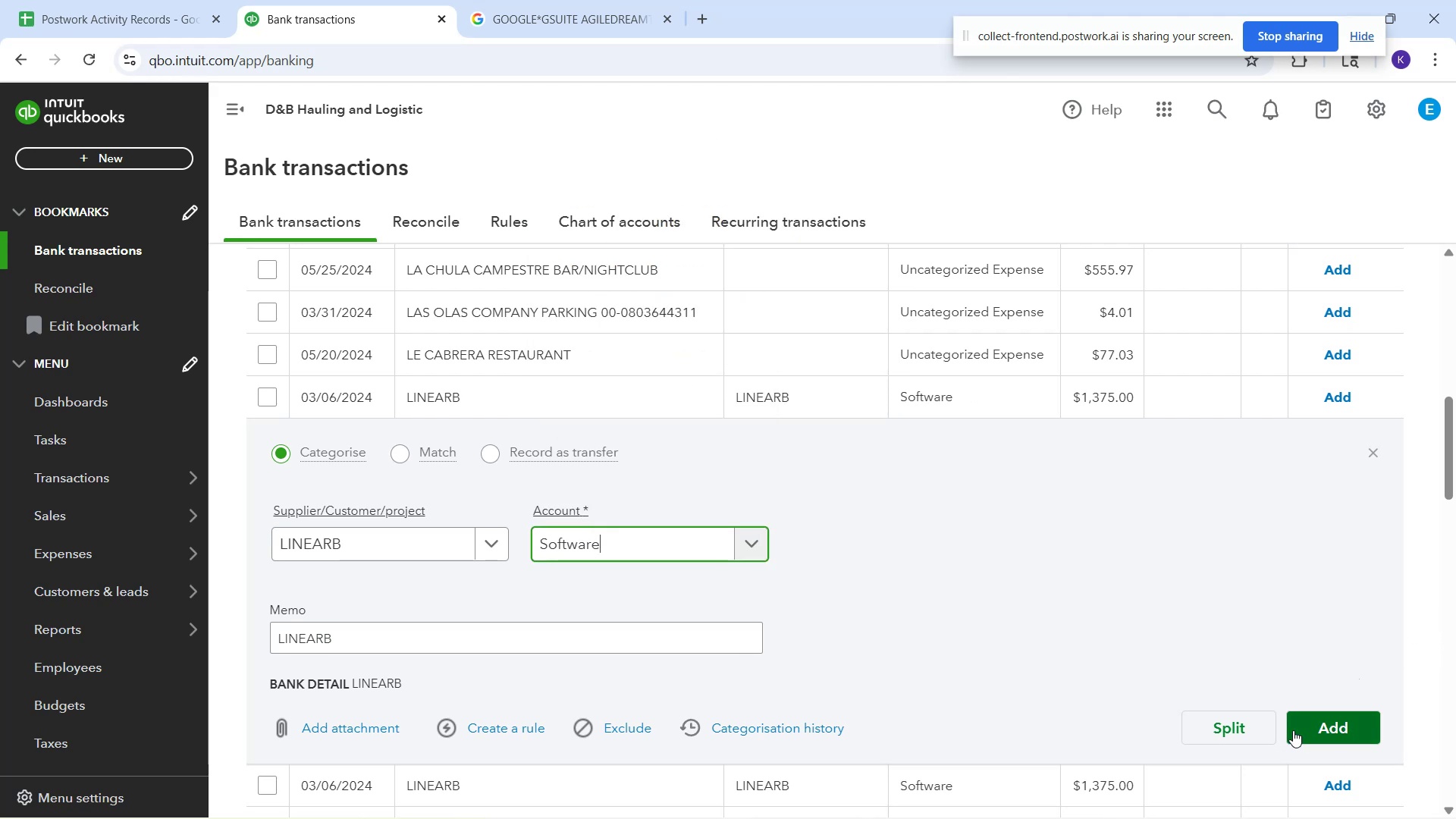 
left_click([1324, 729])
 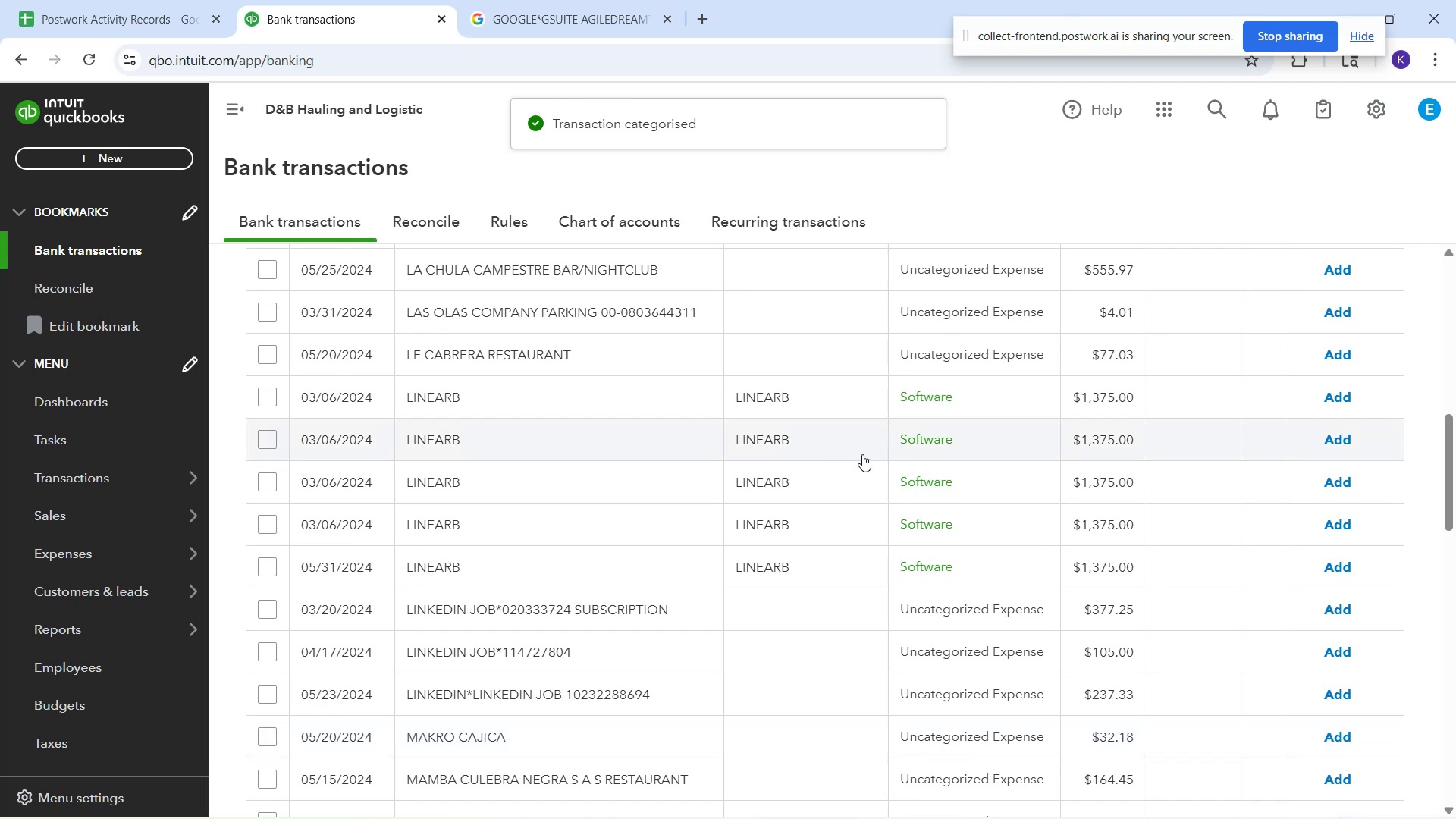 
wait(10.2)
 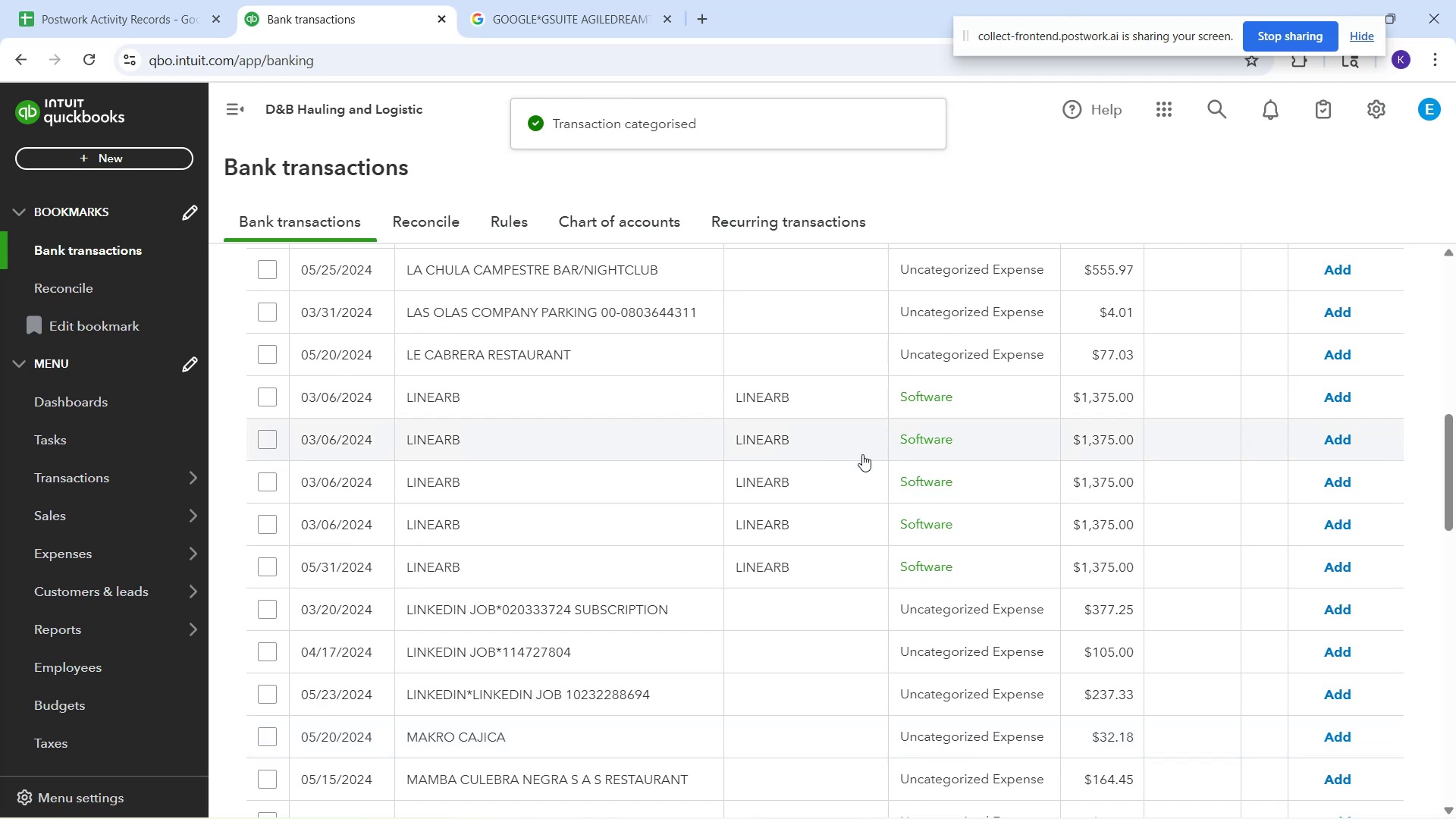 
left_click([1331, 398])
 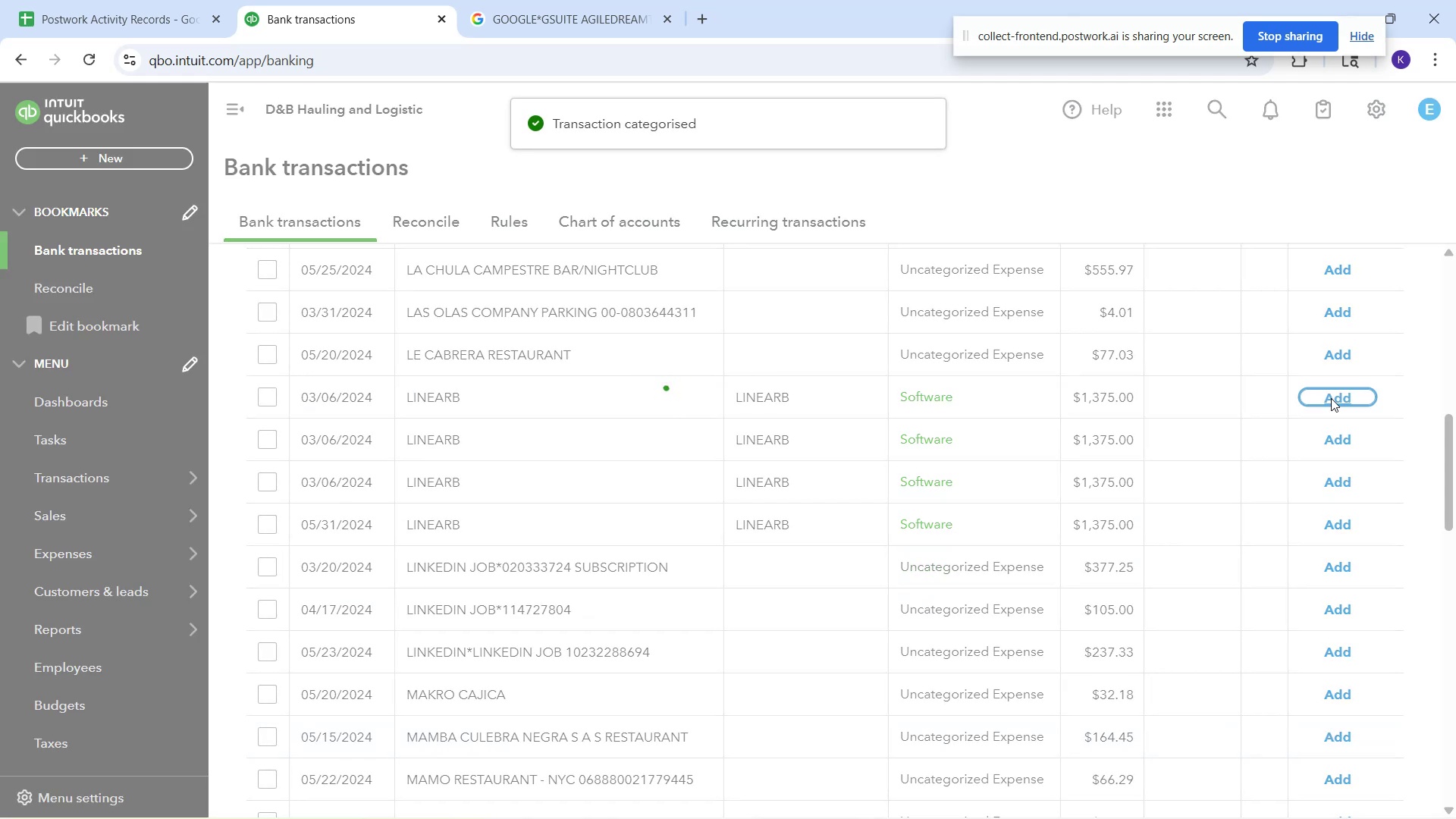 
left_click([1331, 398])
 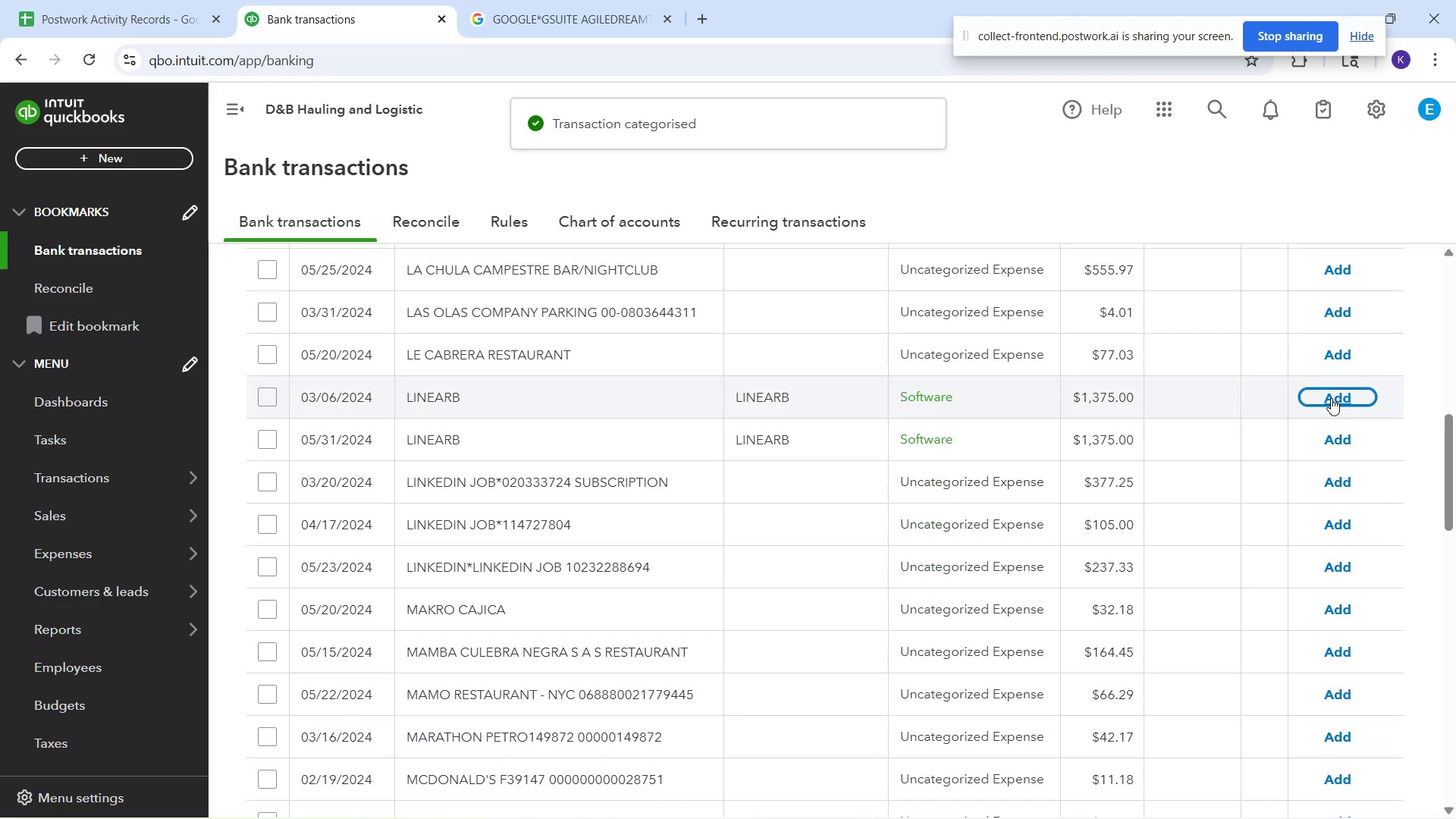 
left_click([1331, 398])
 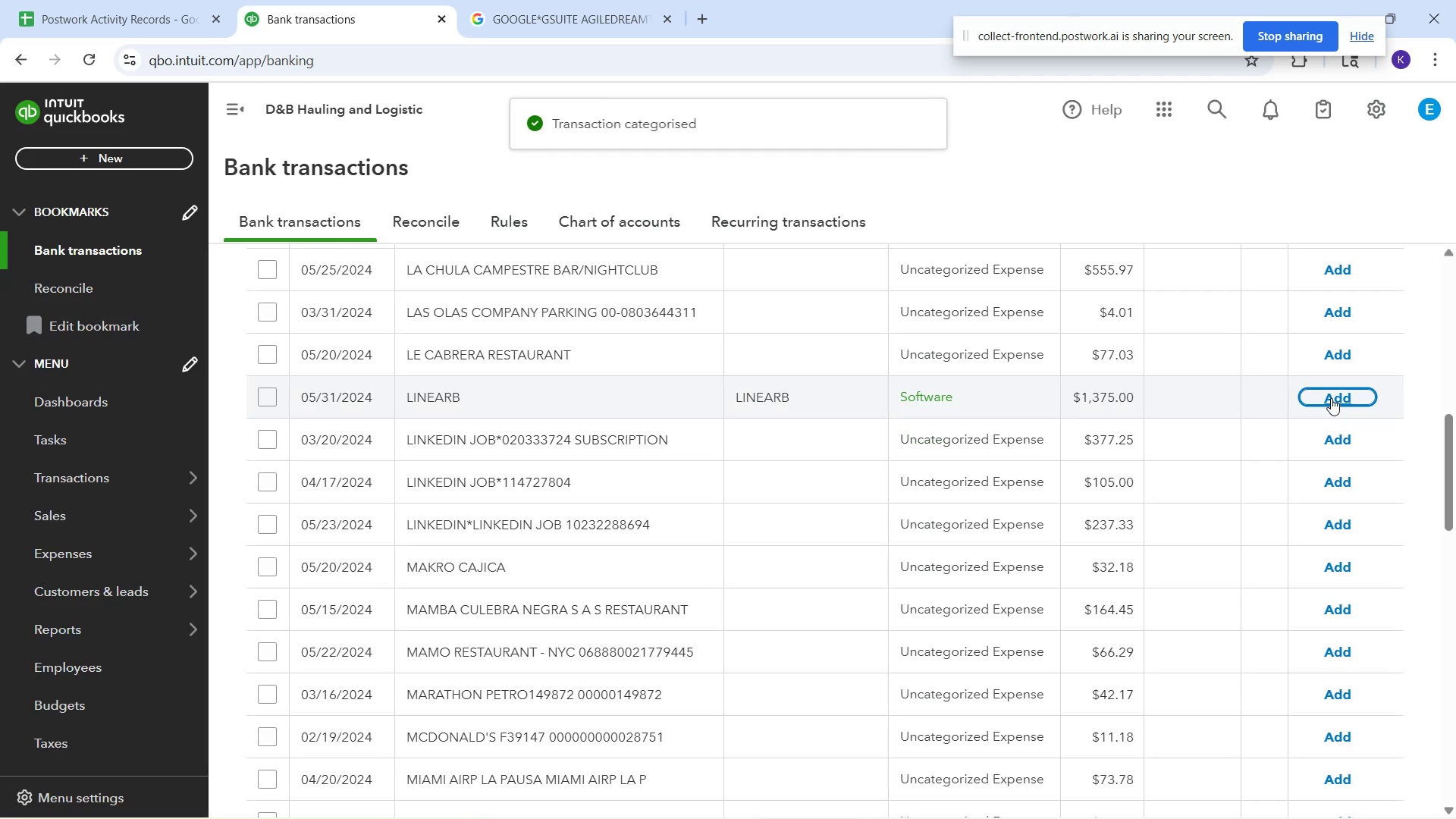 
left_click([1331, 398])
 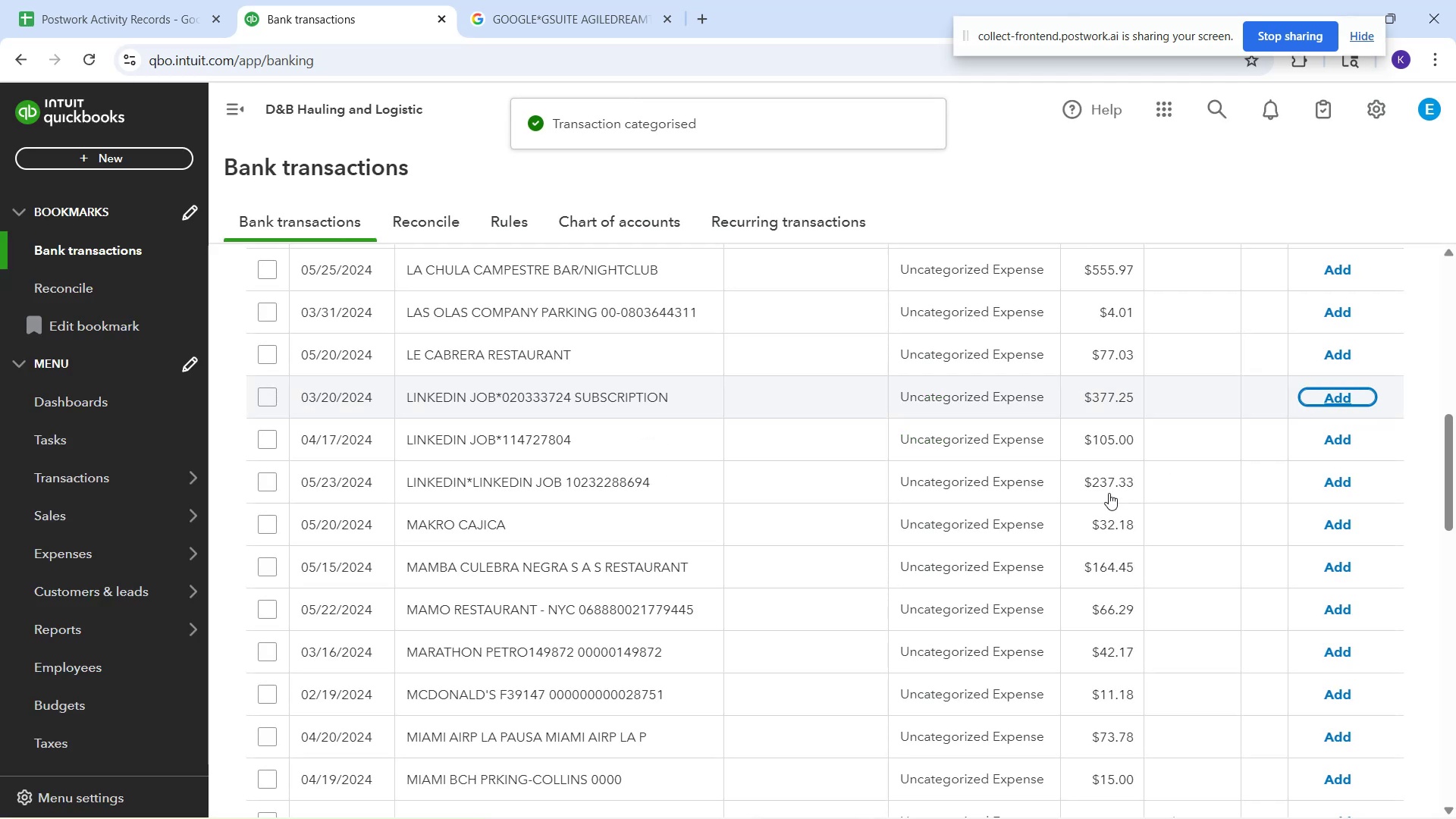 
scroll: coordinate [571, 619], scroll_direction: down, amount: 1.0
 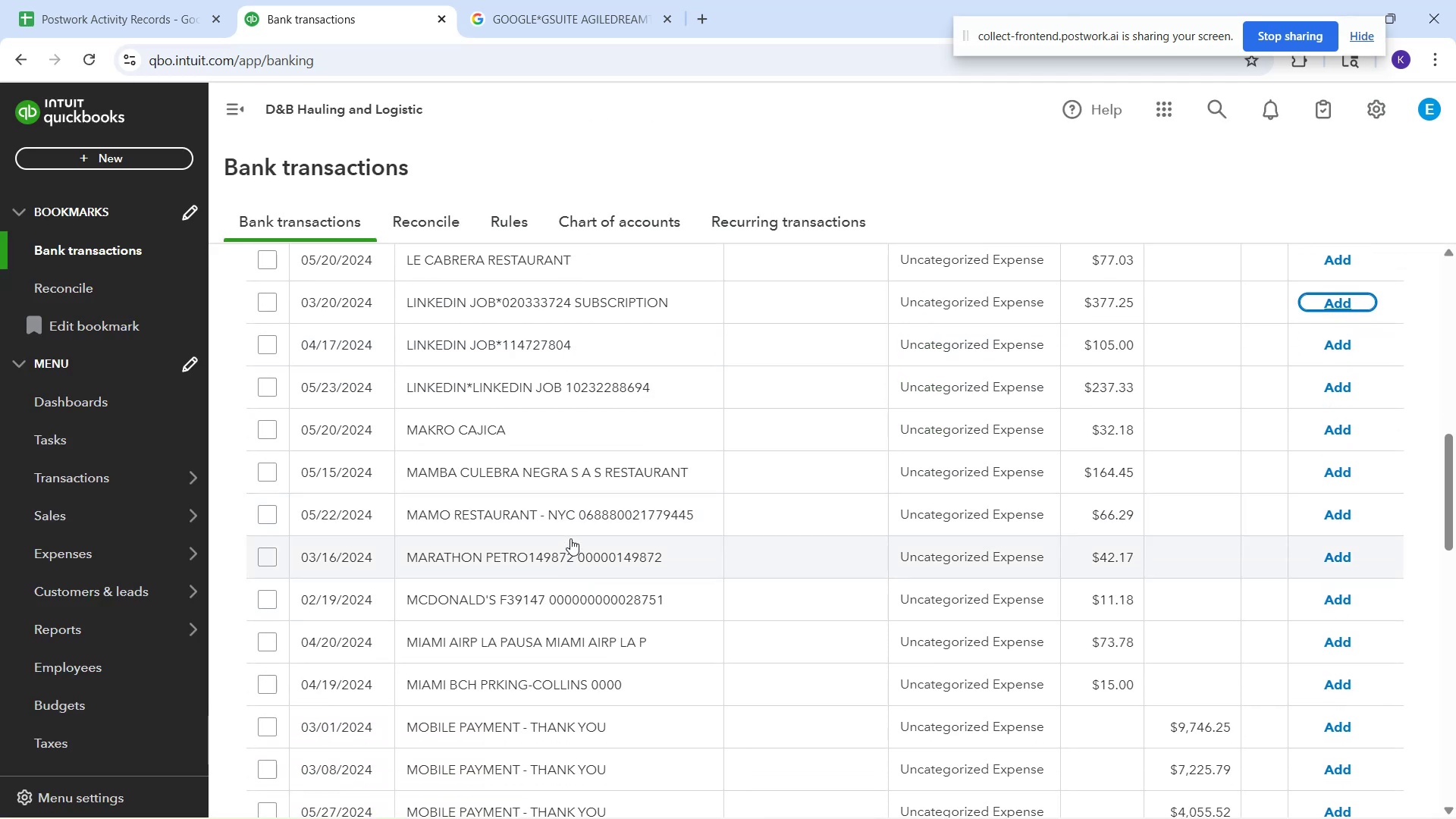 
left_click([570, 530])
 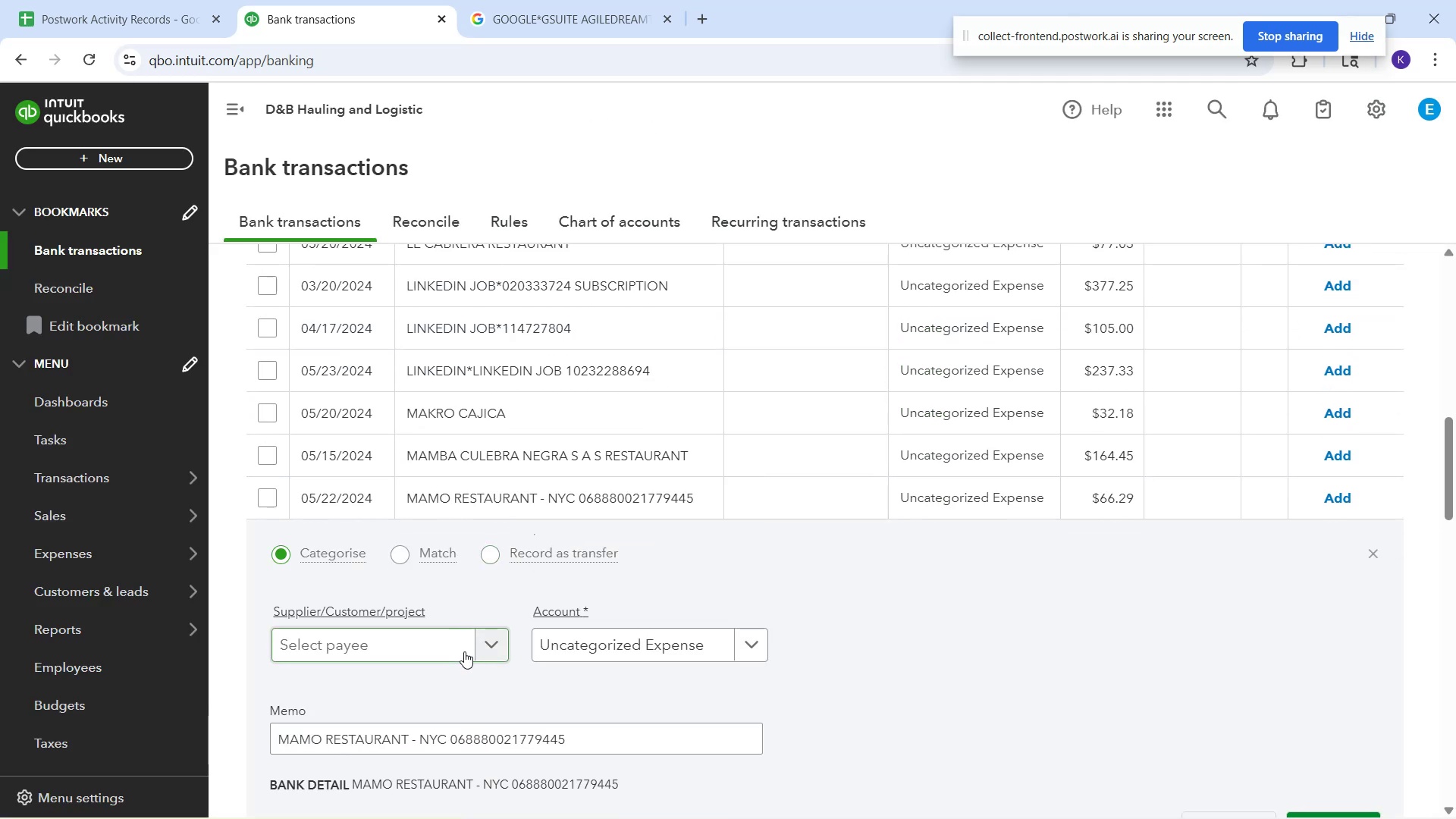 
left_click([452, 645])
 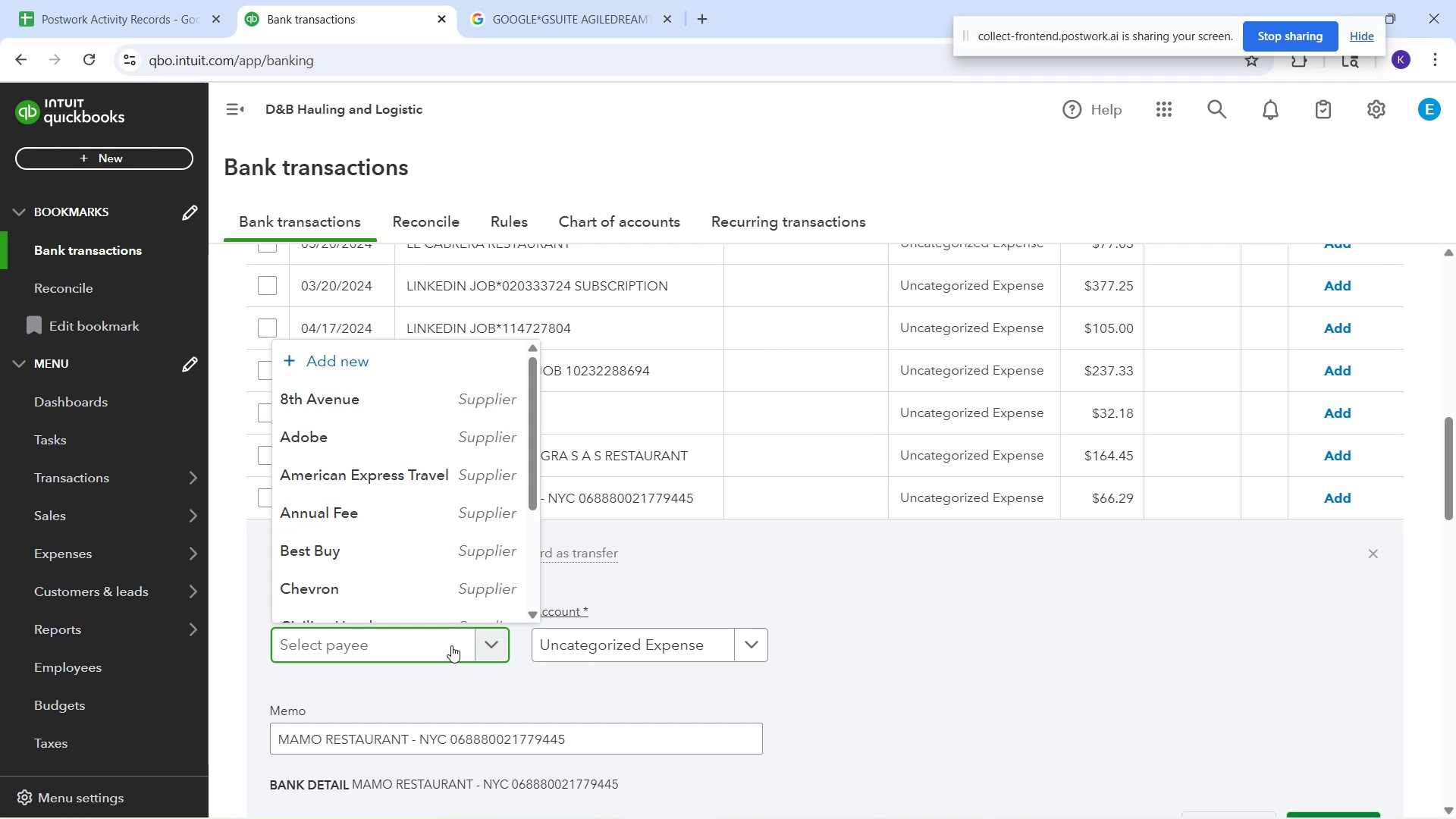 
type(Mamo Rs)
key(Backspace)
type(estaurant)
 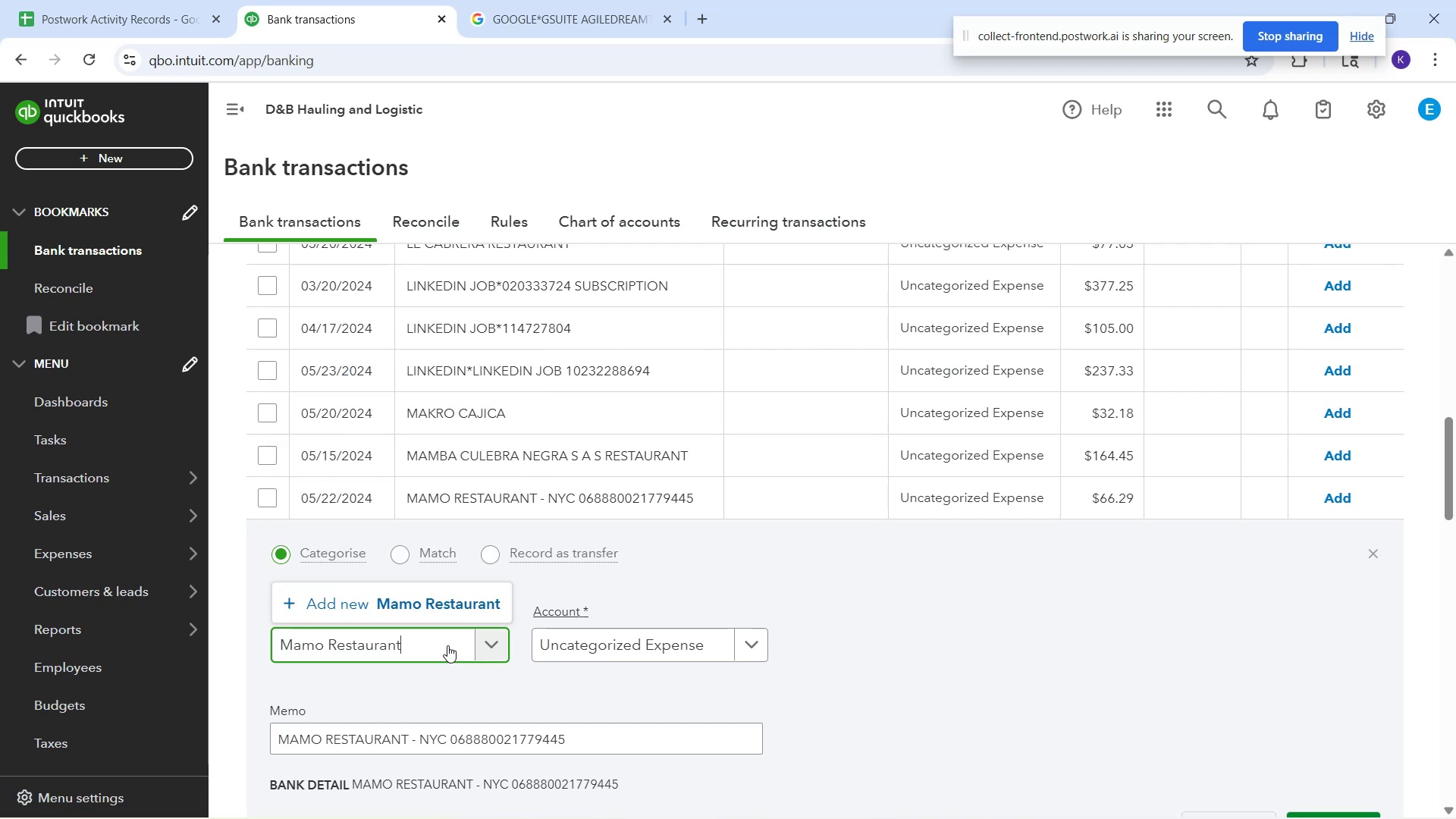 
left_click([441, 598])
 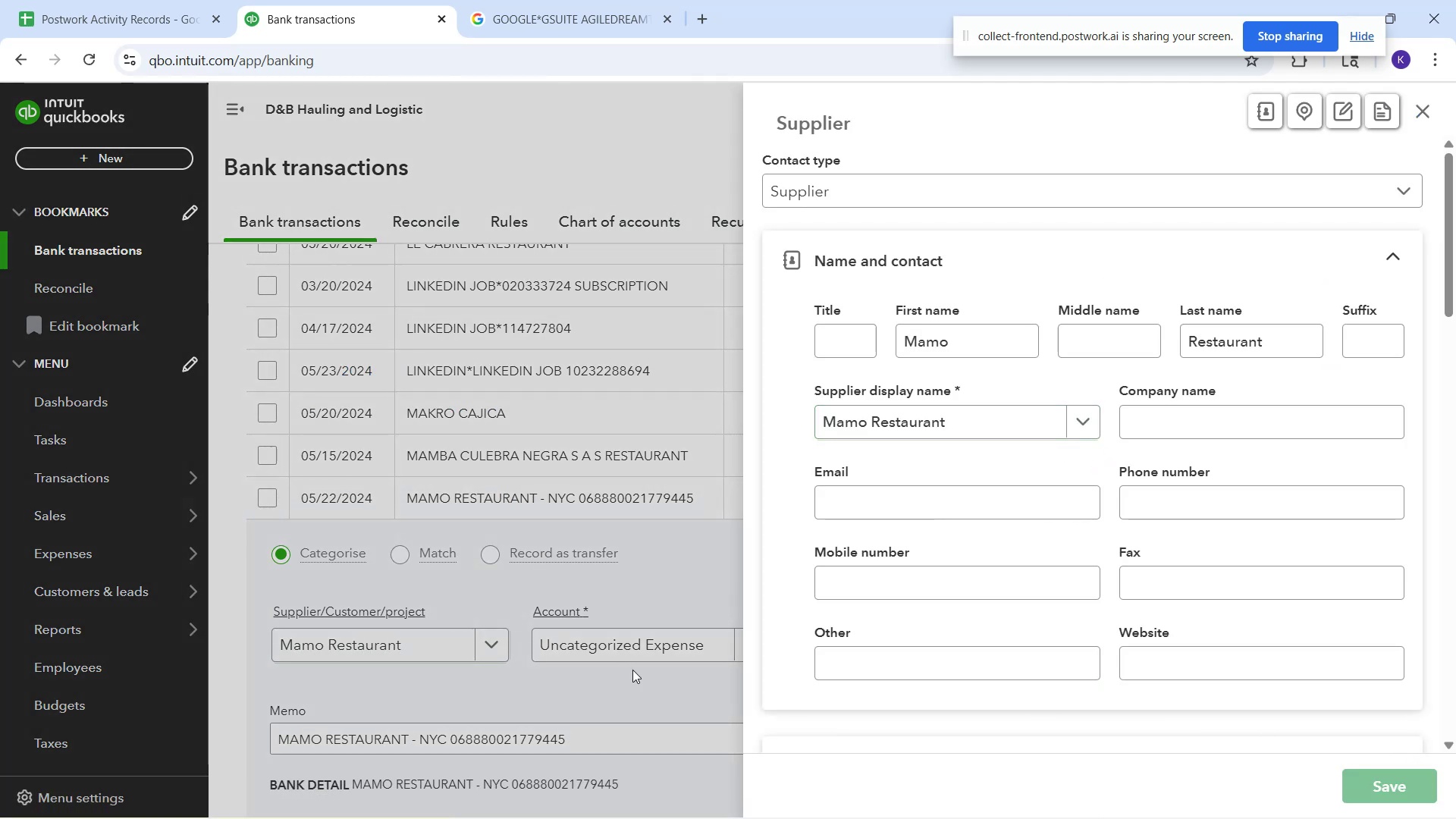 
left_click([639, 648])
 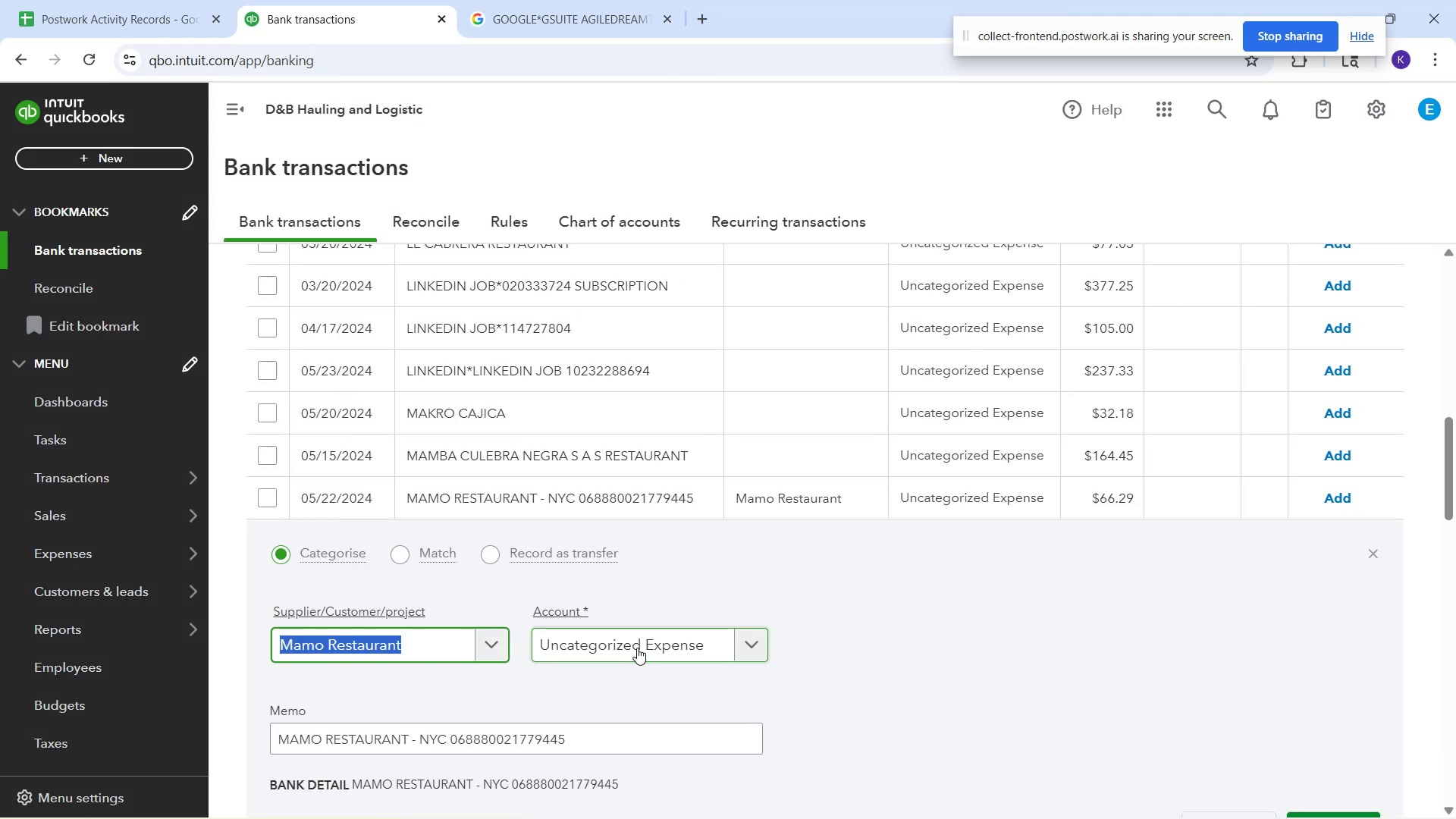 
type(mem)
key(Backspace)
key(Backspace)
 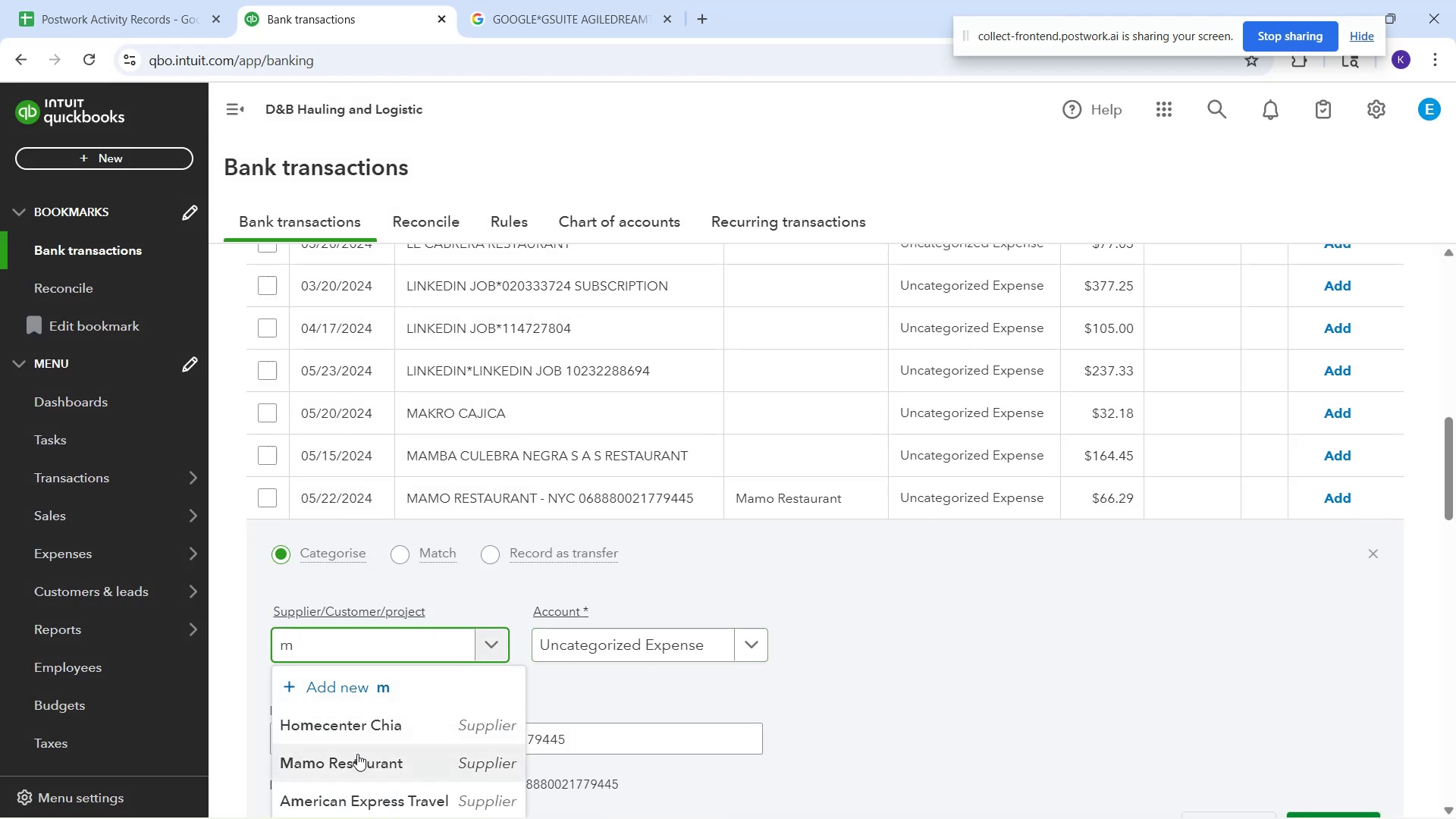 
left_click([586, 633])
 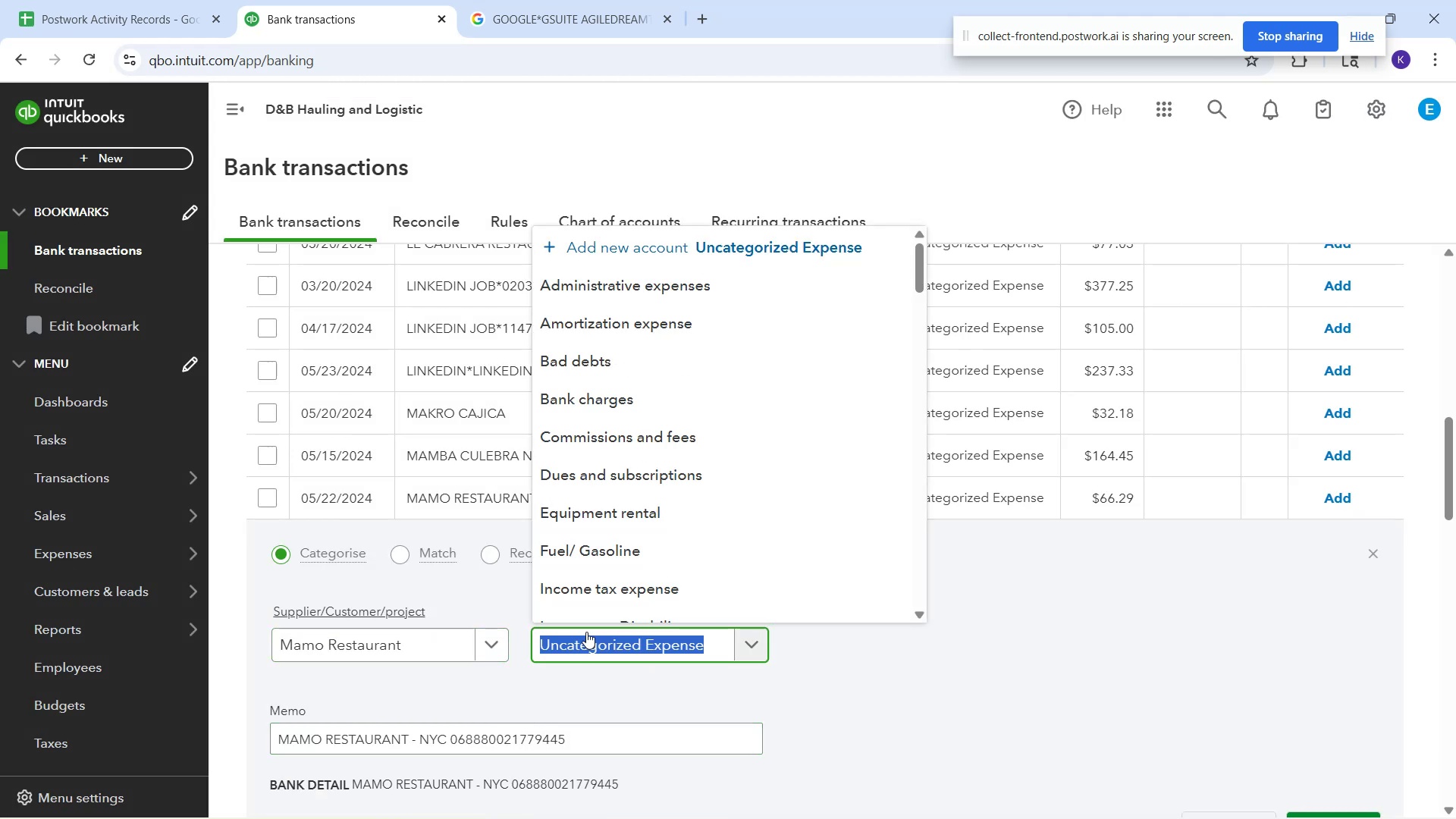 
type(meal)
 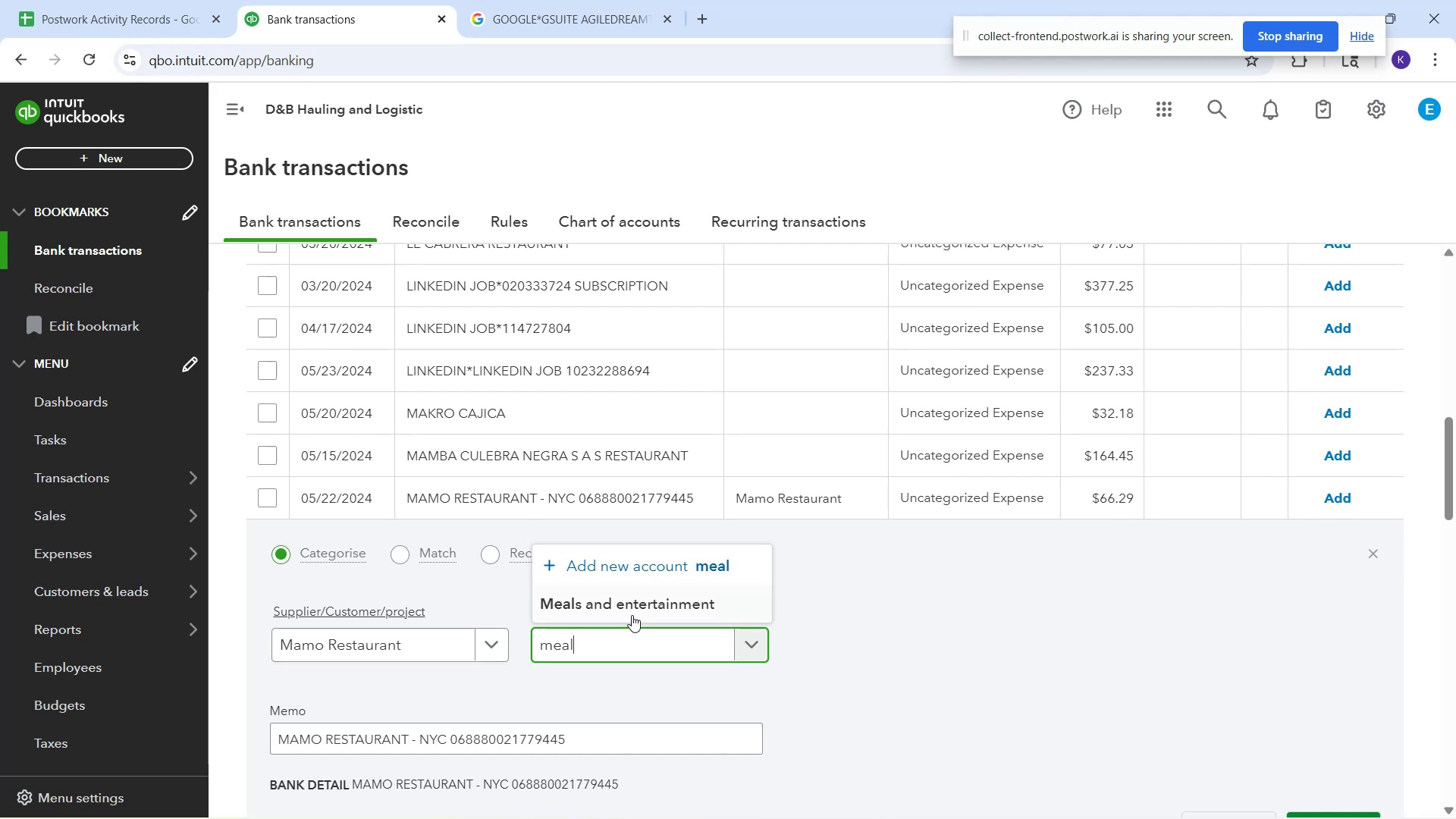 
left_click([642, 598])
 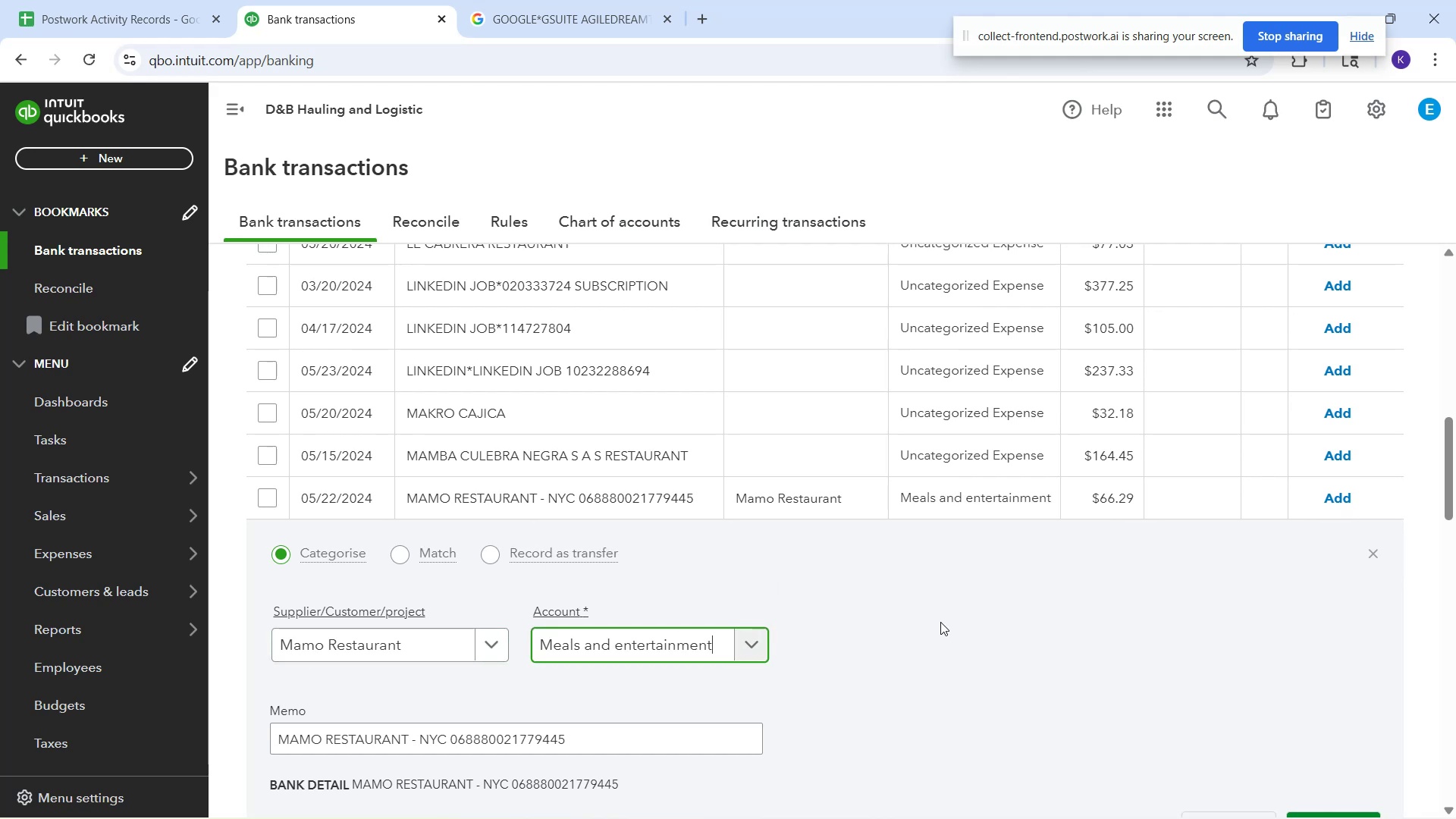 
scroll: coordinate [941, 622], scroll_direction: down, amount: 1.0
 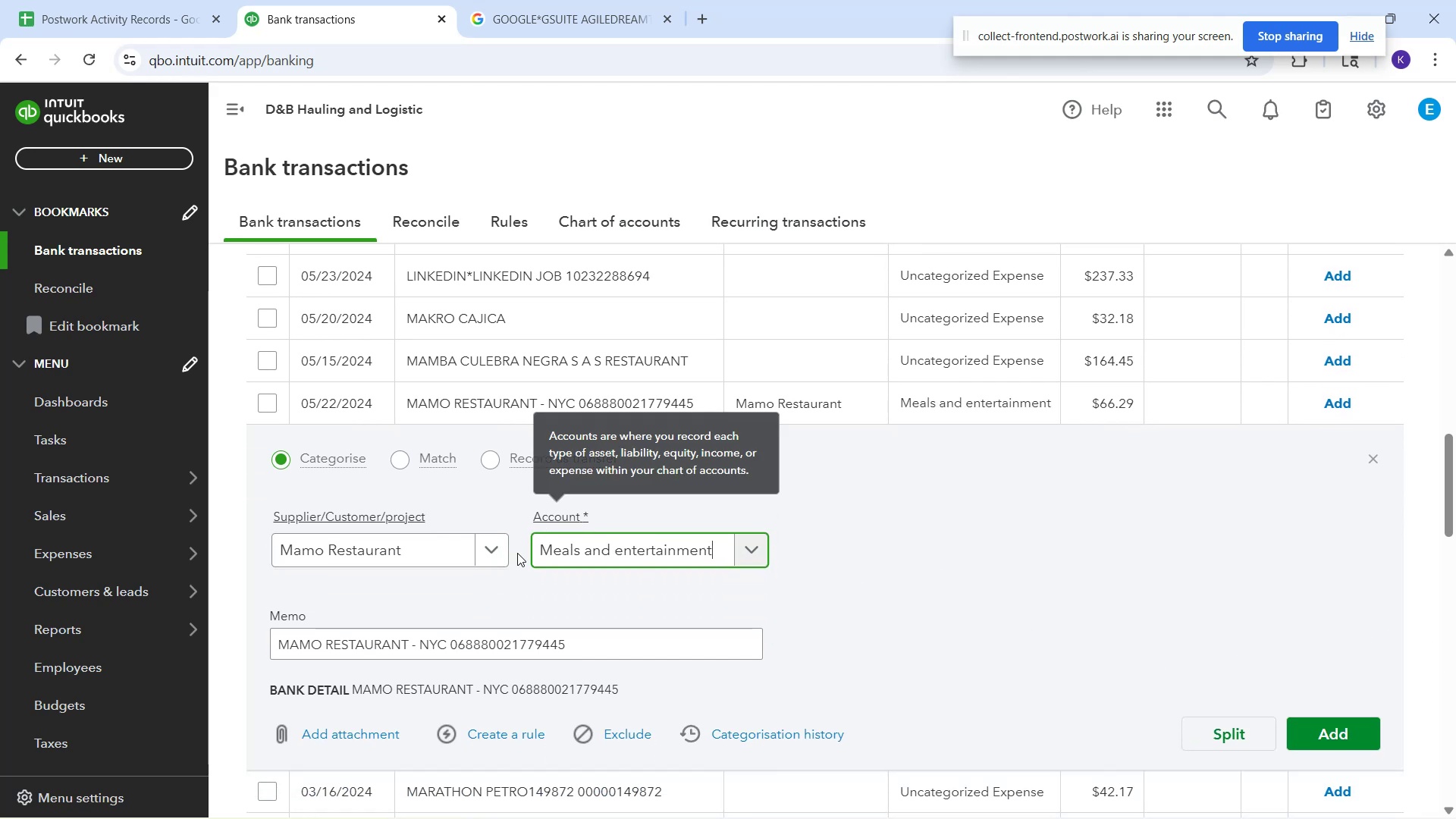 
left_click([497, 740])
 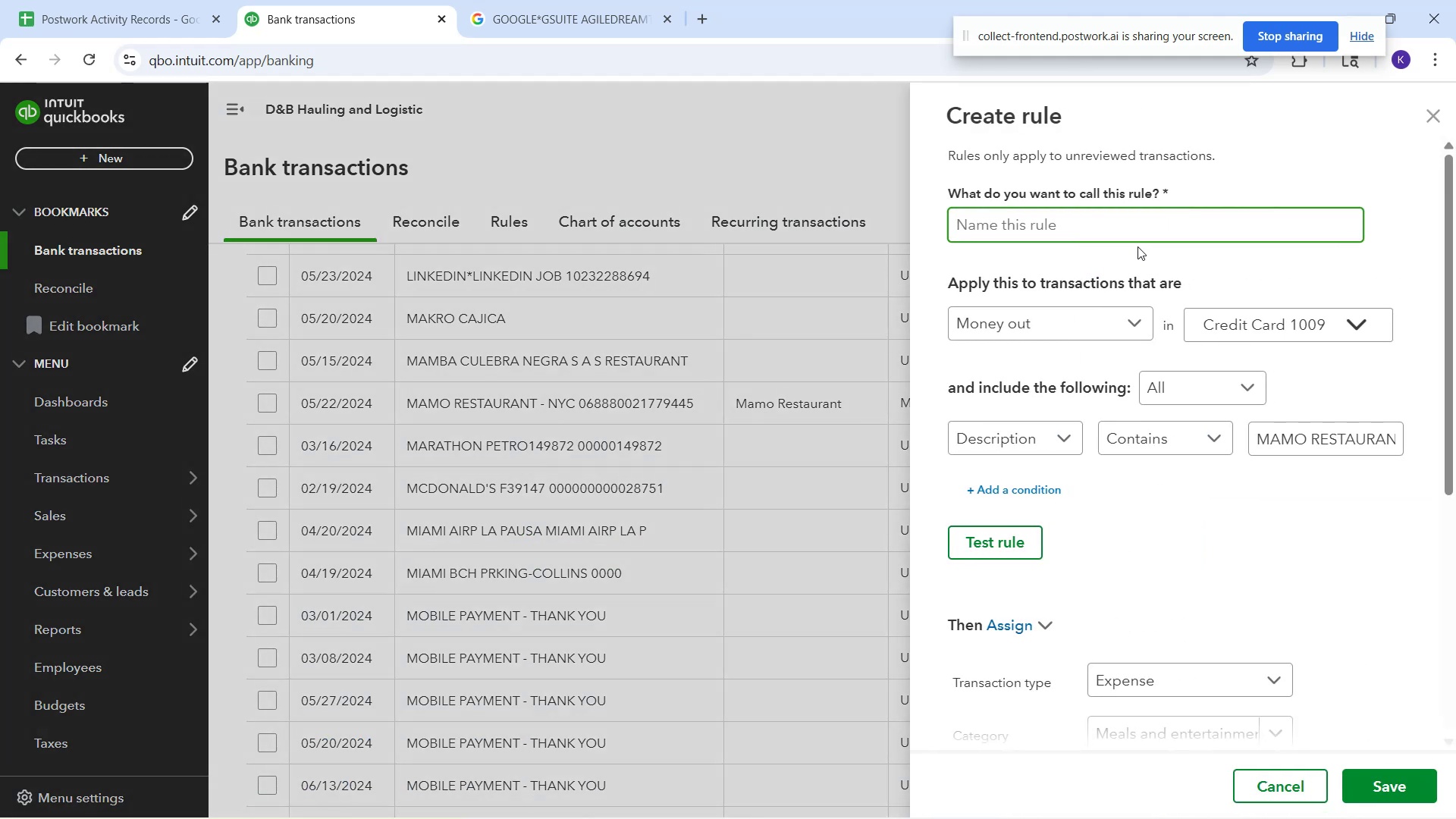 
type(Mamo Restauran)
 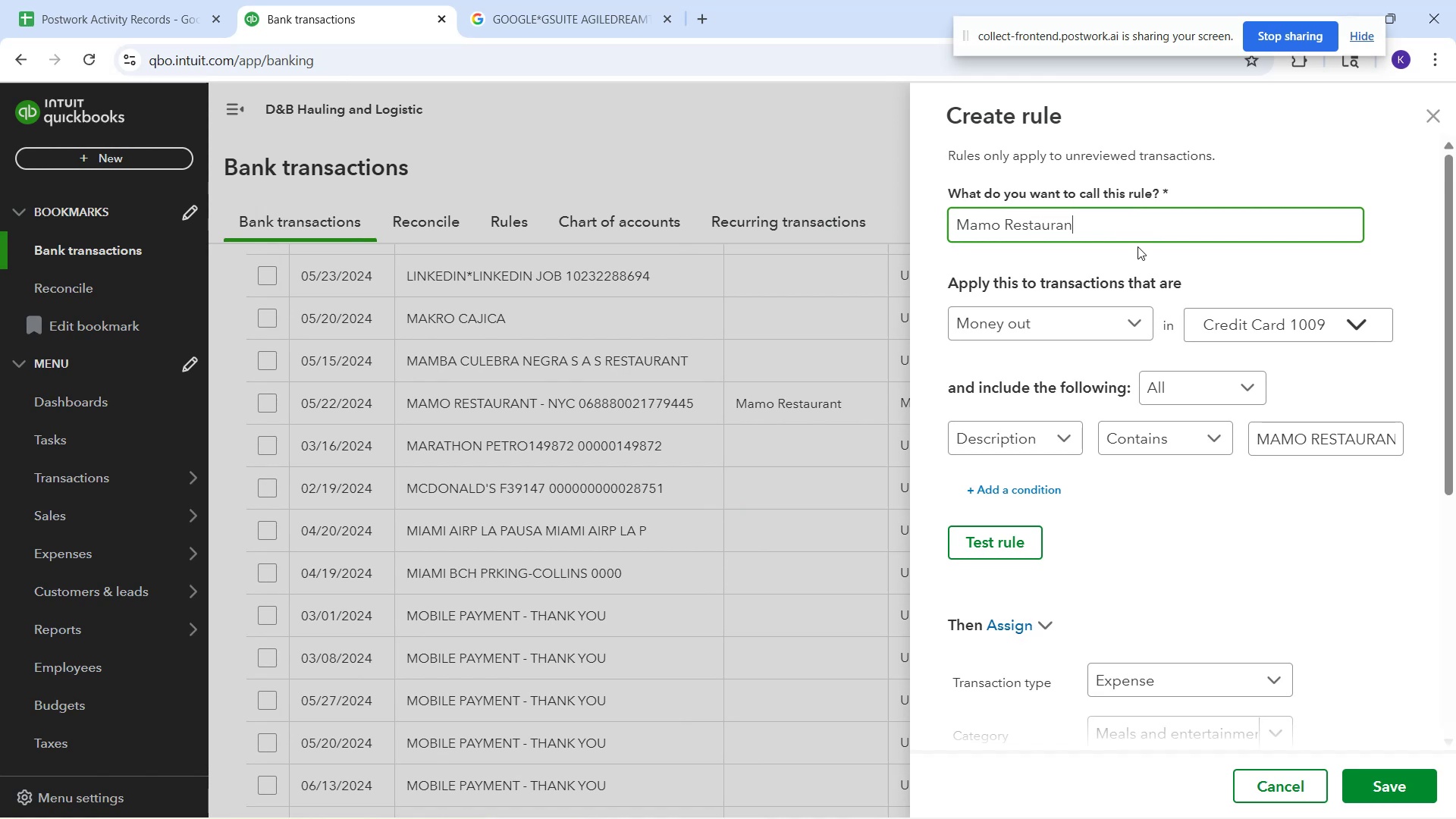 
key(R)
 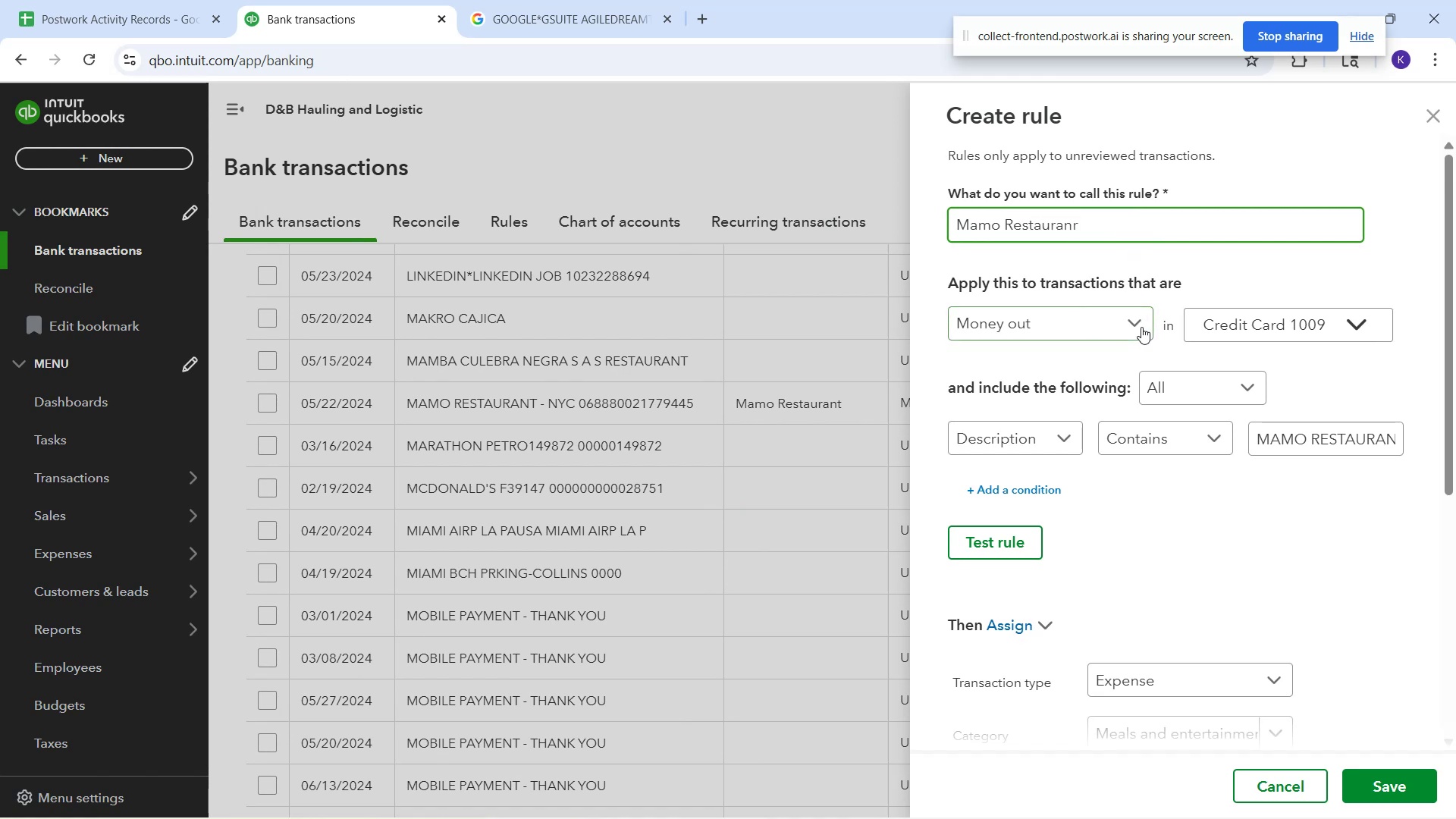 
key(Backspace)
 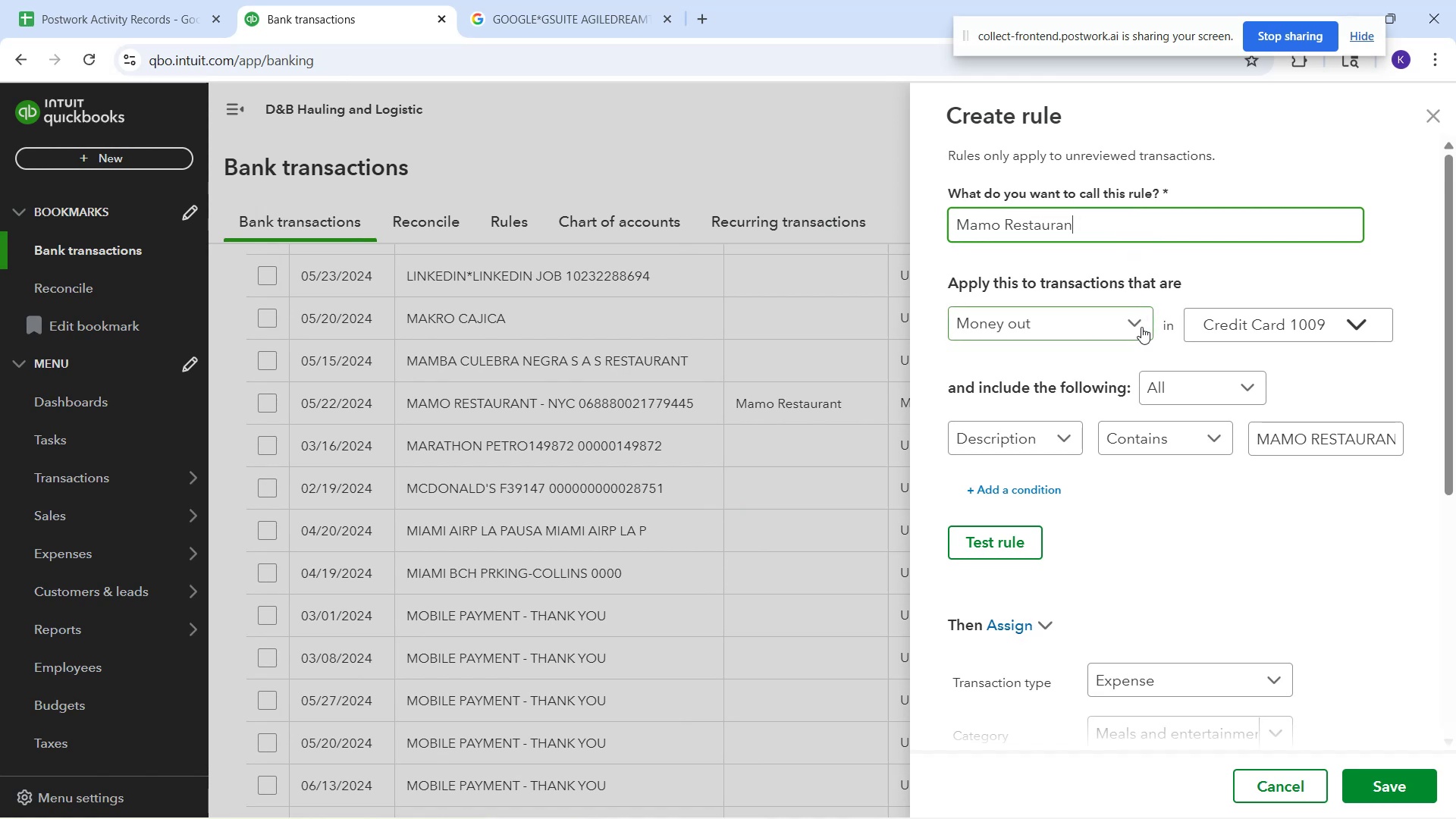 
key(T)
 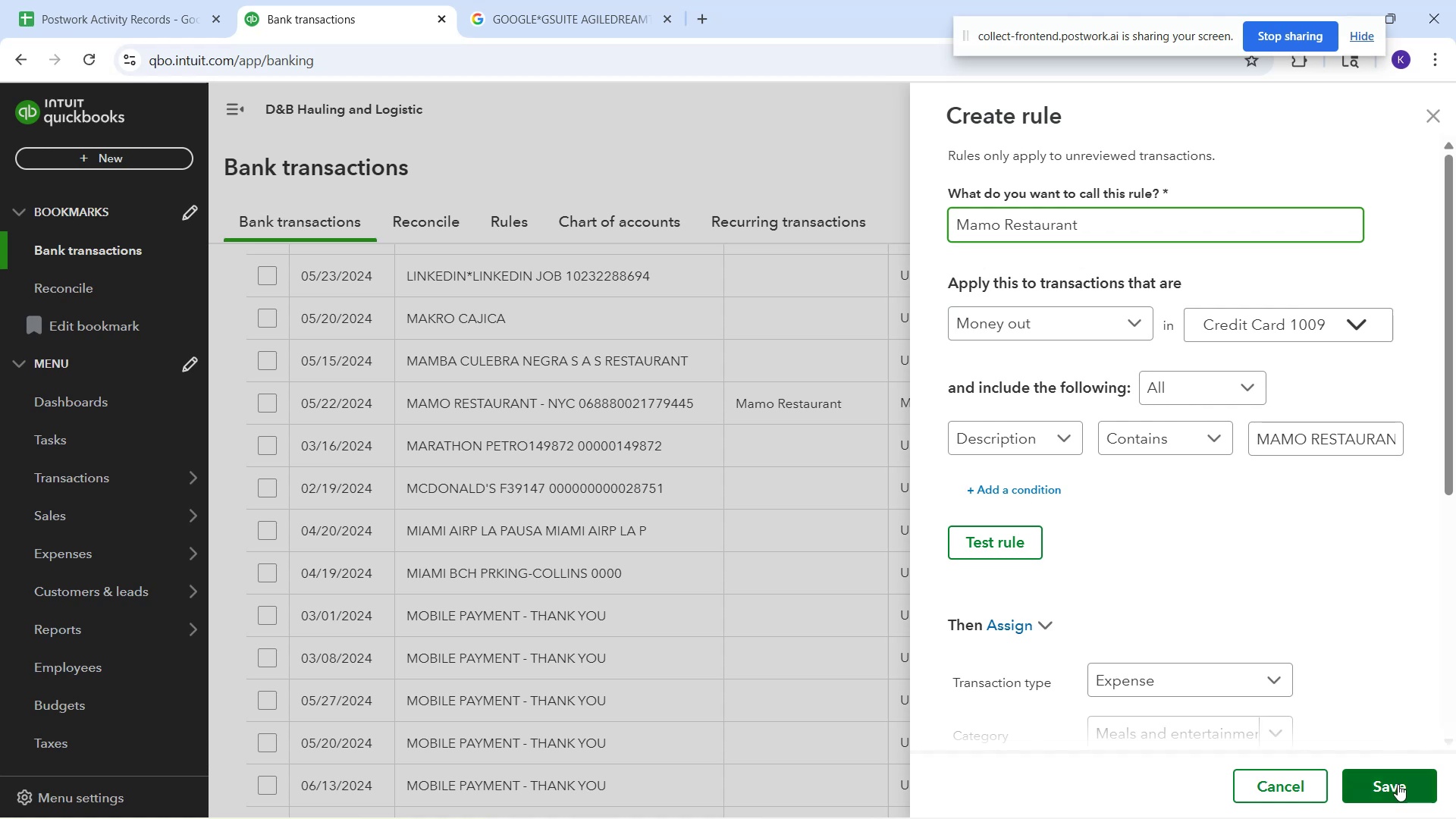 
left_click([1398, 784])
 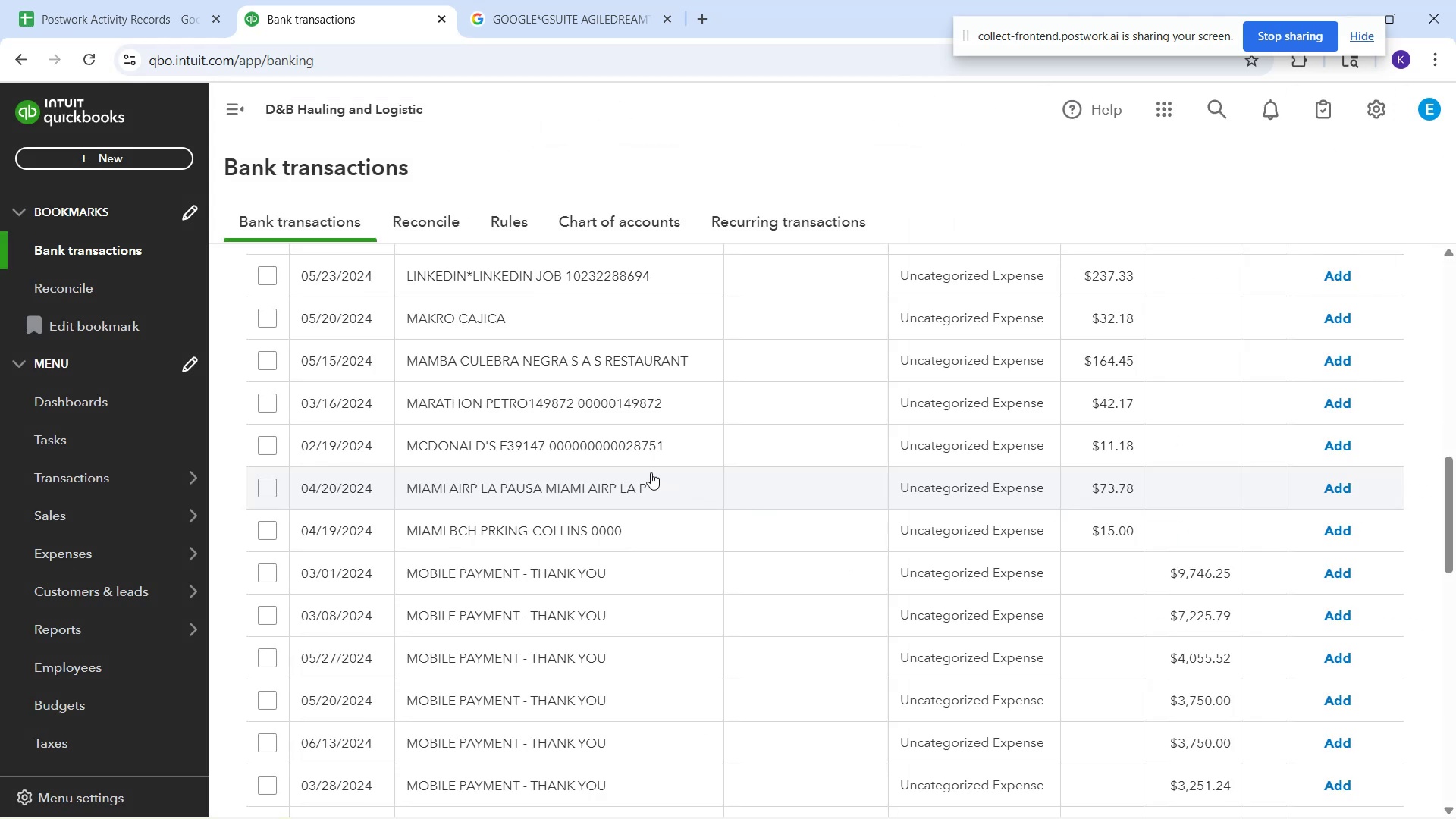 
wait(6.65)
 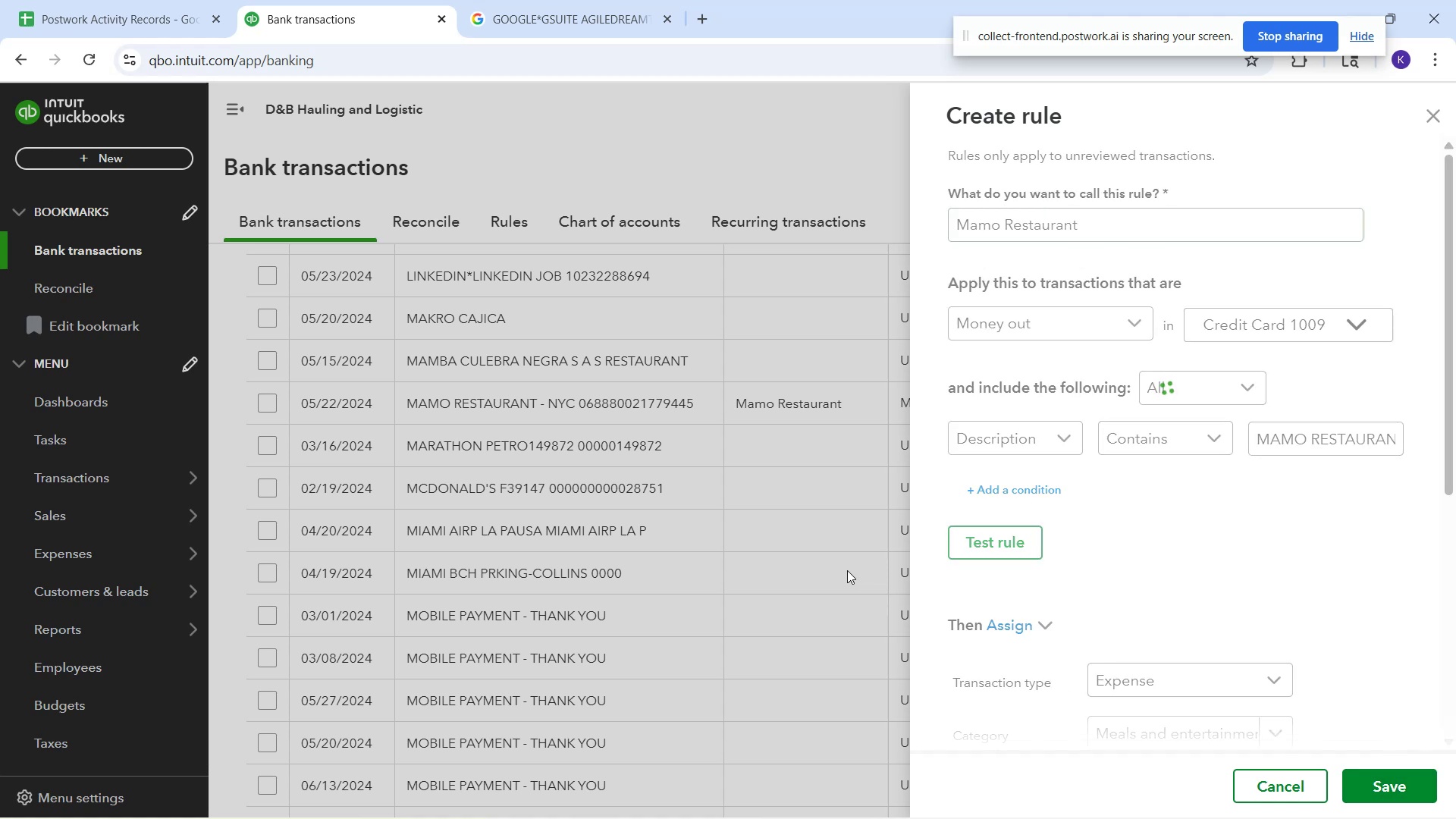 
left_click([620, 453])
 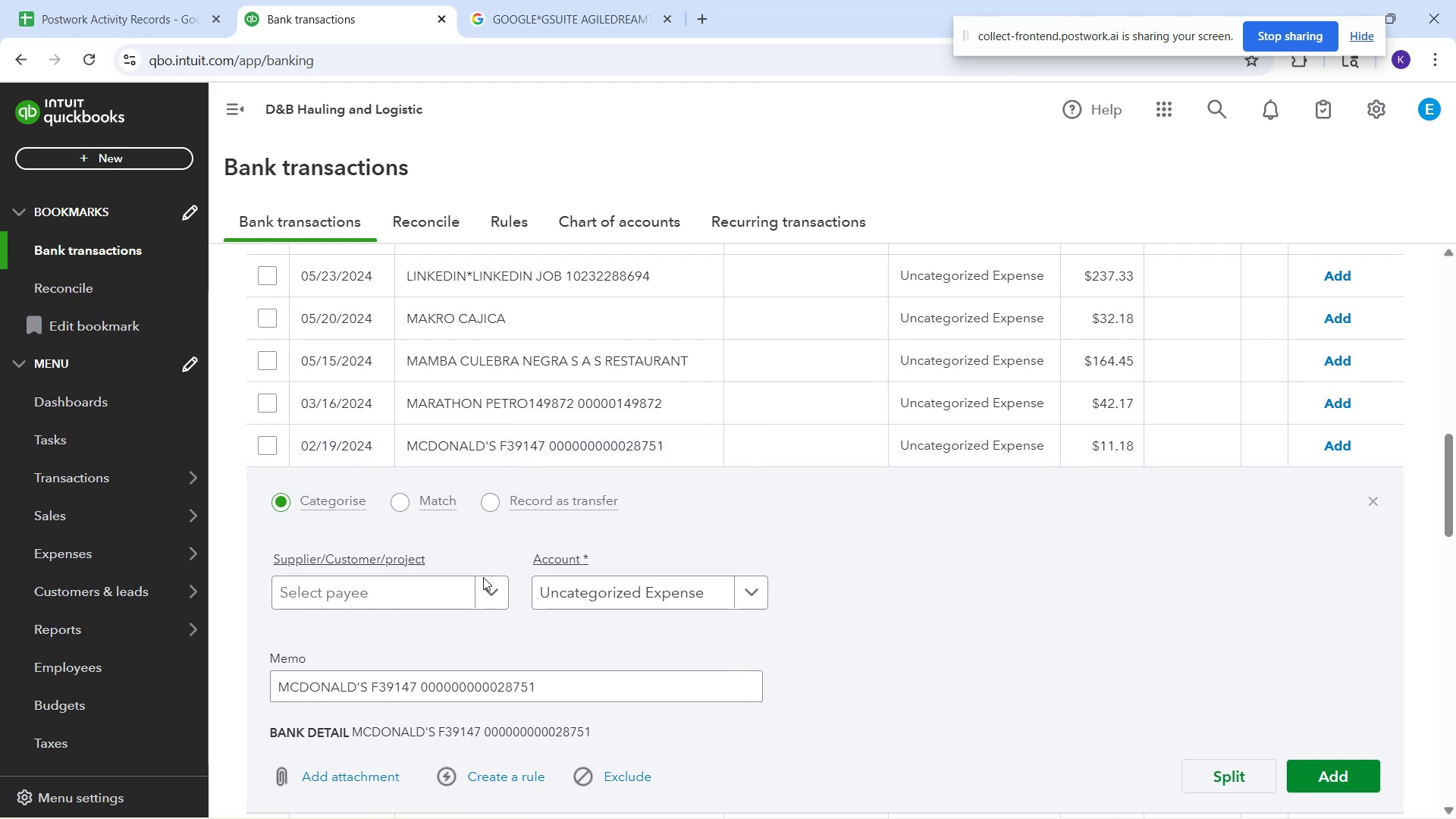 
left_click([475, 591])
 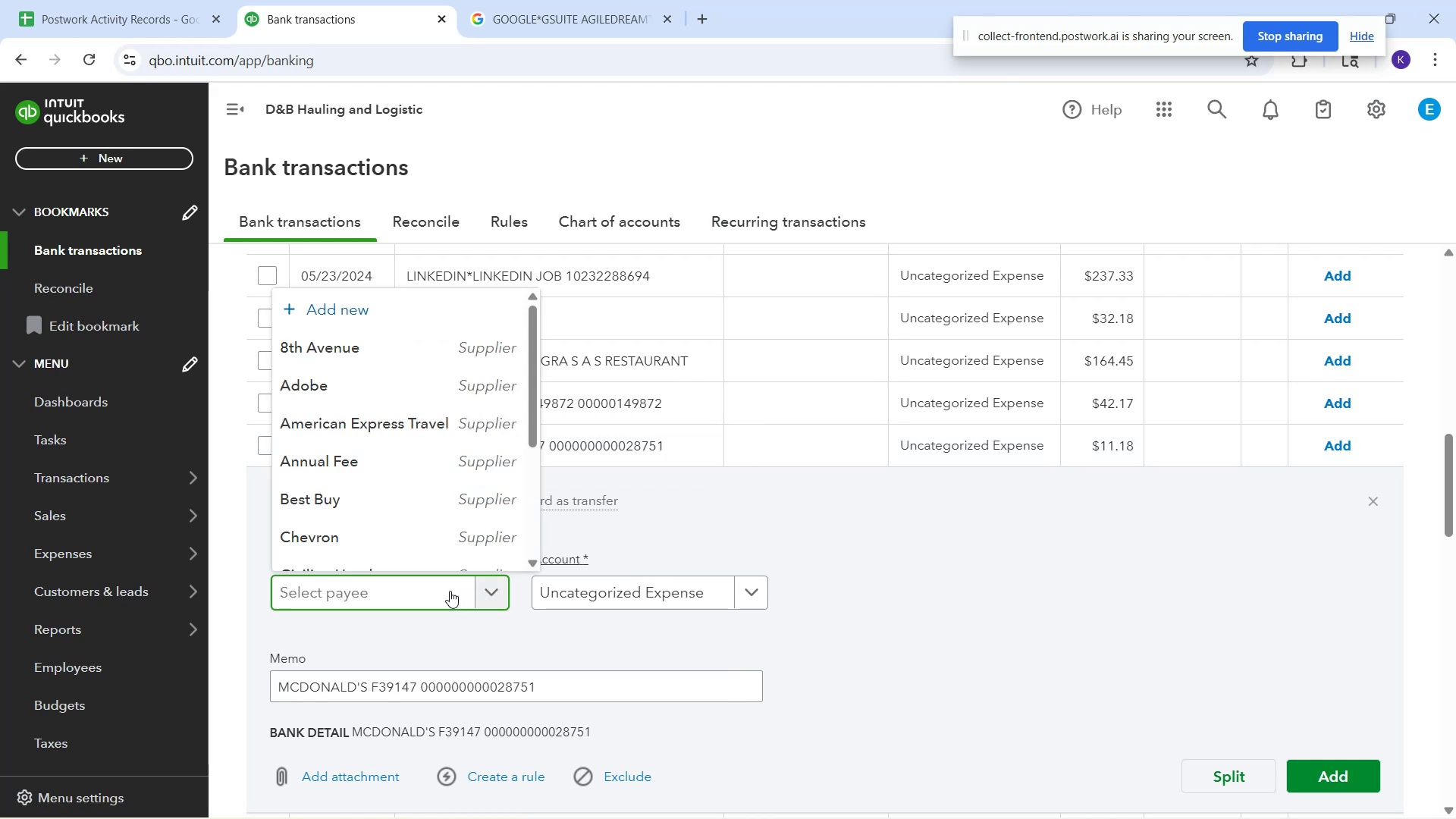 
type(Mc)
key(Backspace)
 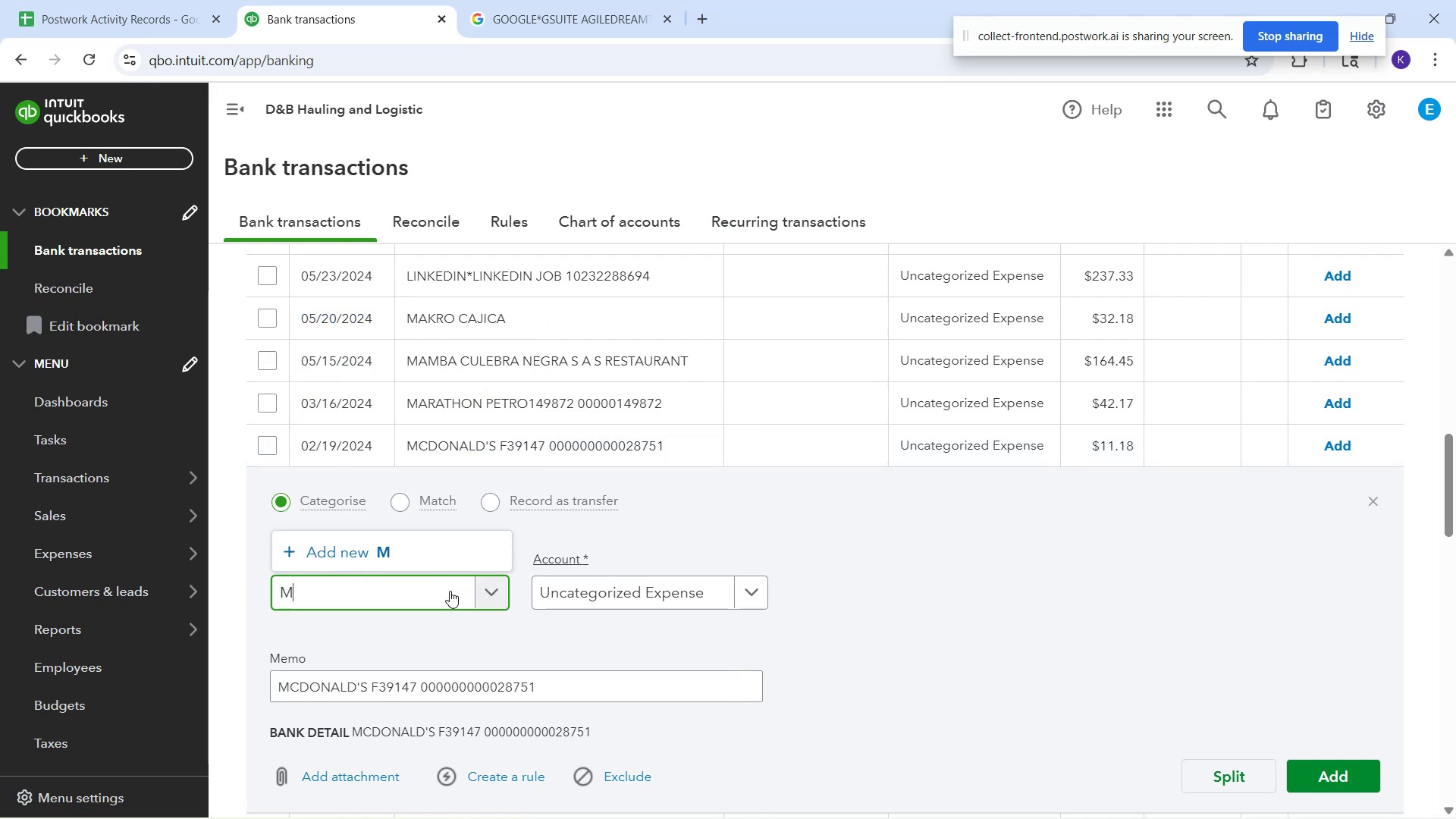 
key(ArrowUp)
 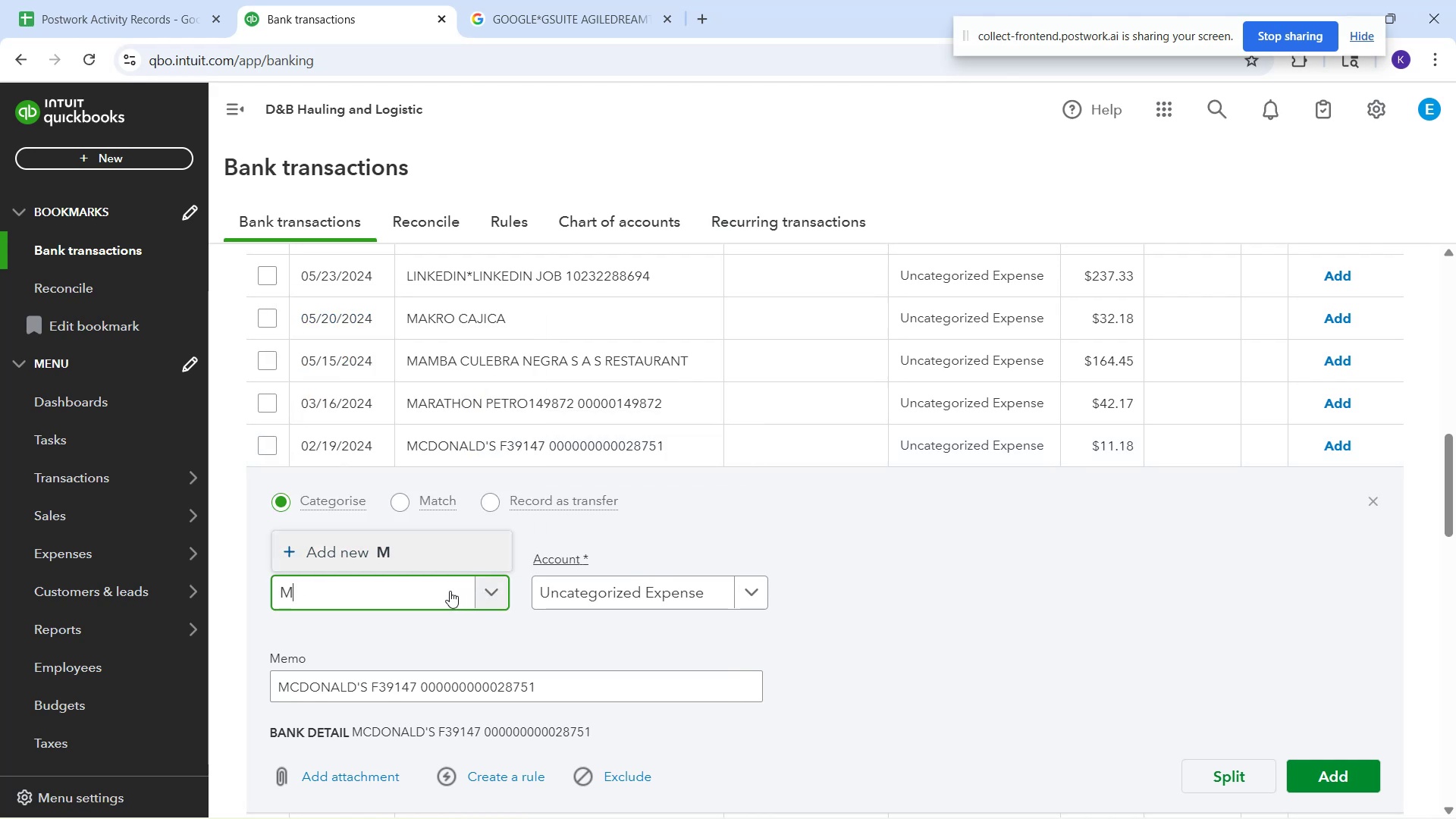 
type(CDonals)
key(Backspace)
type(d's)
 